 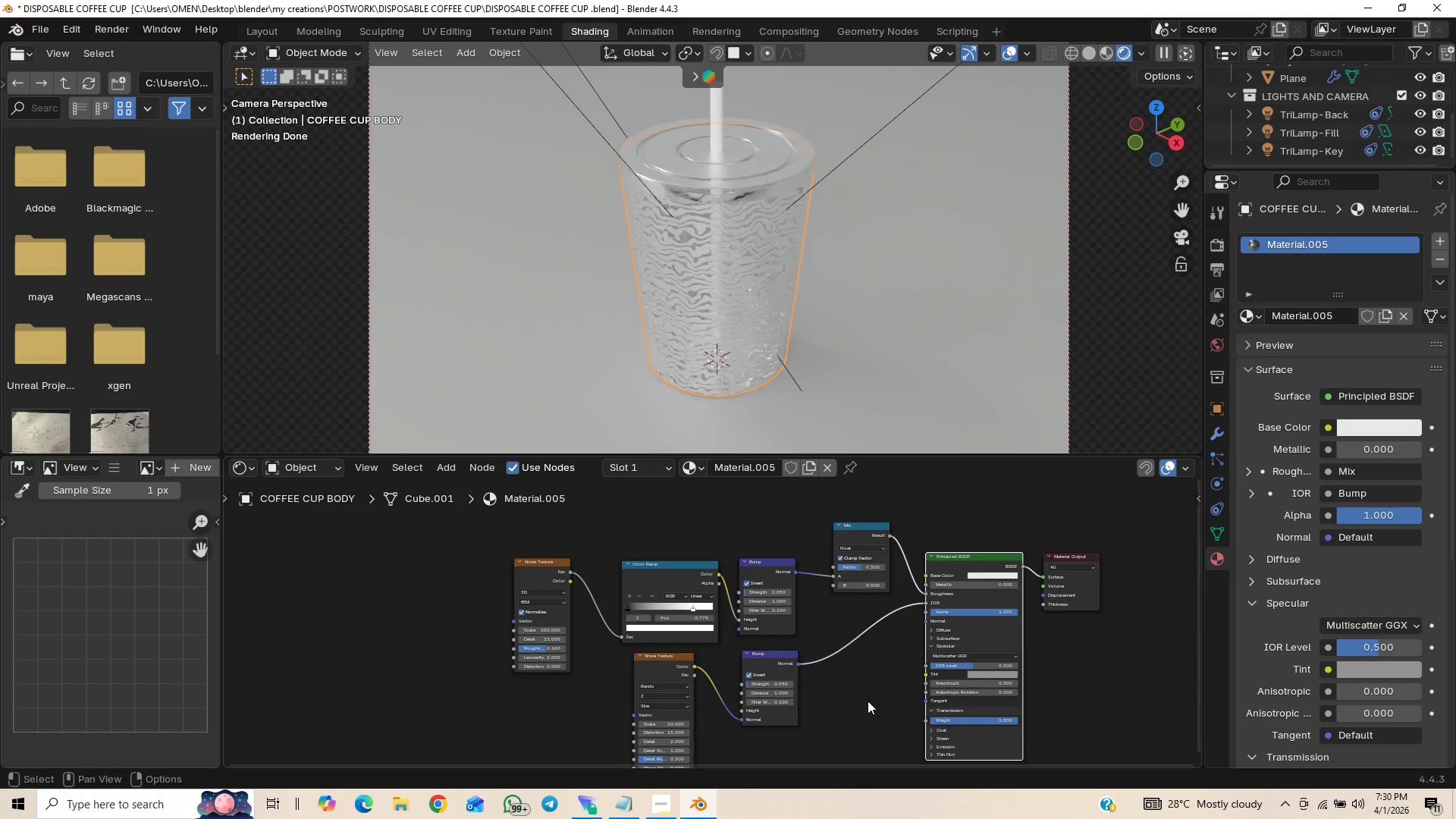 
scroll: coordinate [816, 653], scroll_direction: up, amount: 9.0
 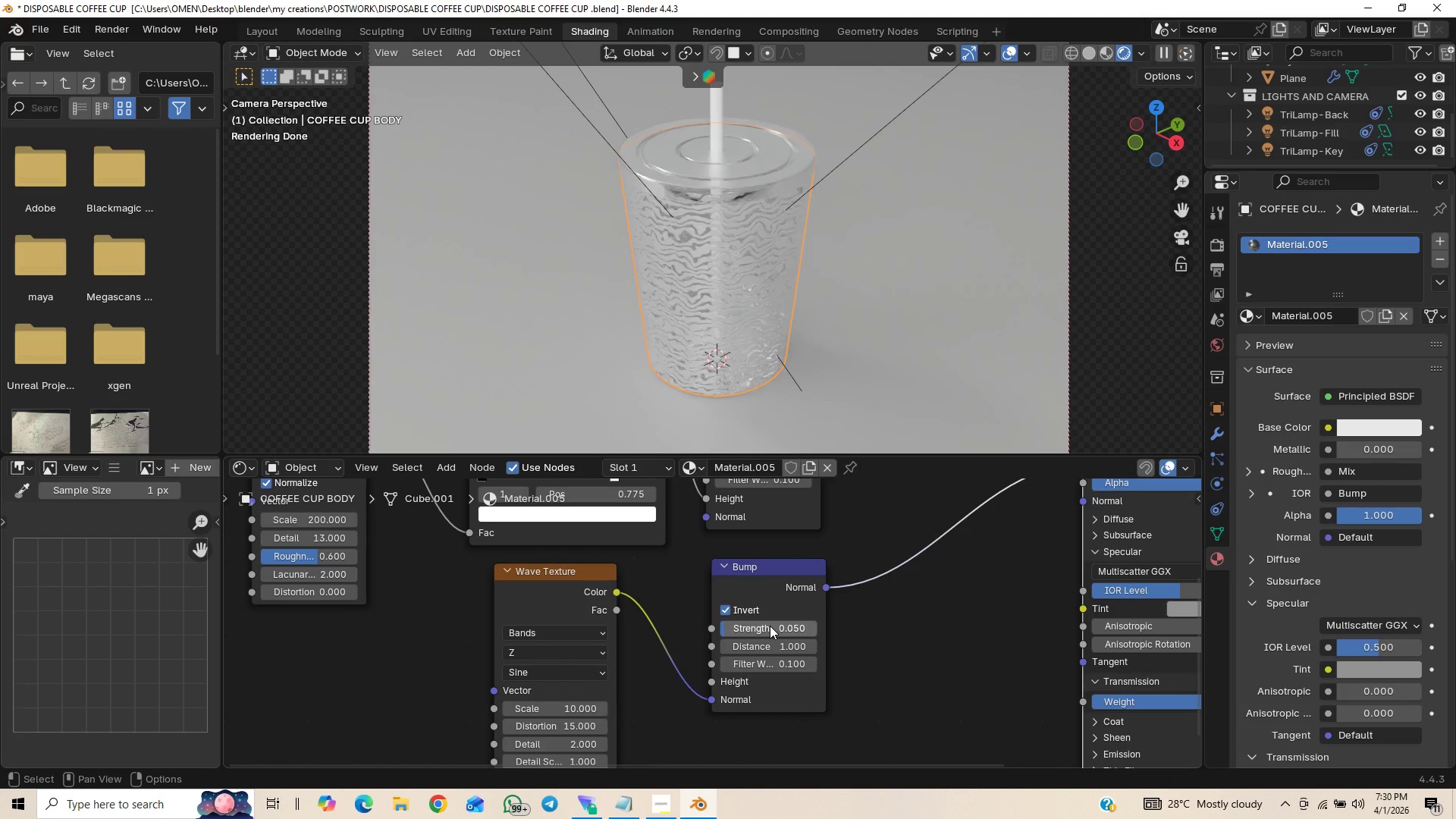 
left_click_drag(start_coordinate=[769, 626], to_coordinate=[691, 165])
 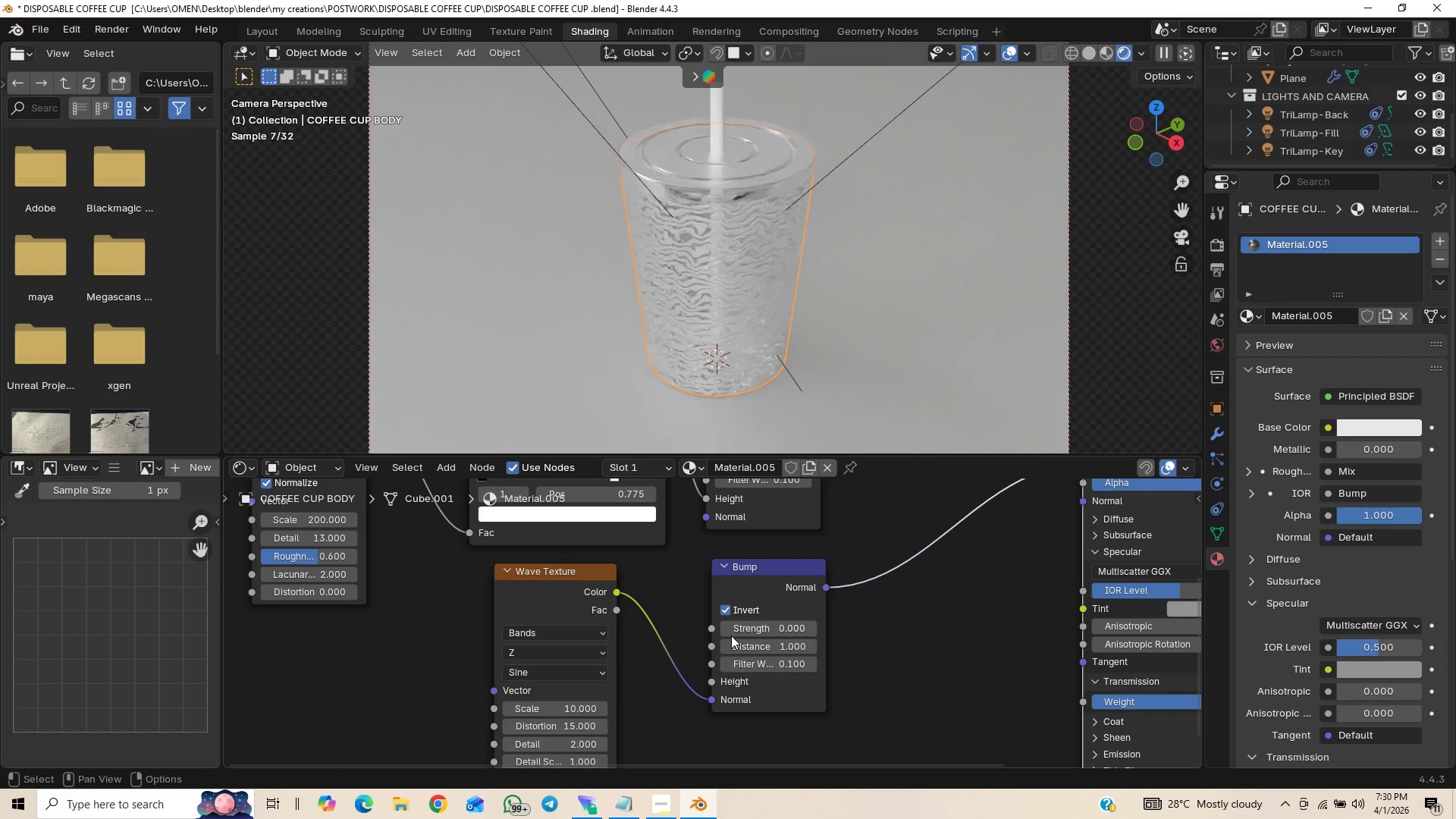 
left_click_drag(start_coordinate=[737, 629], to_coordinate=[878, 615])
 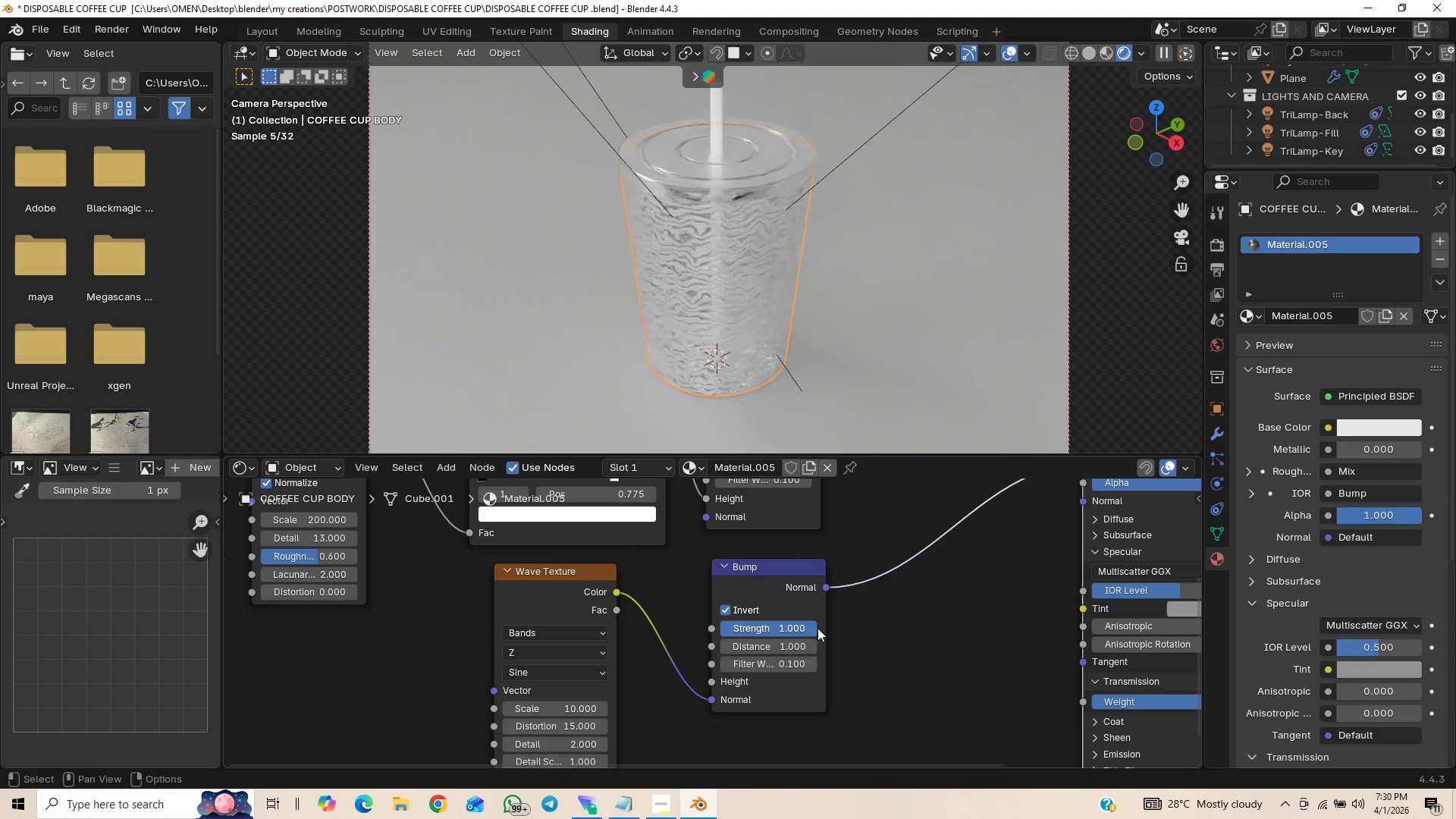 
mouse_move([797, 621])
 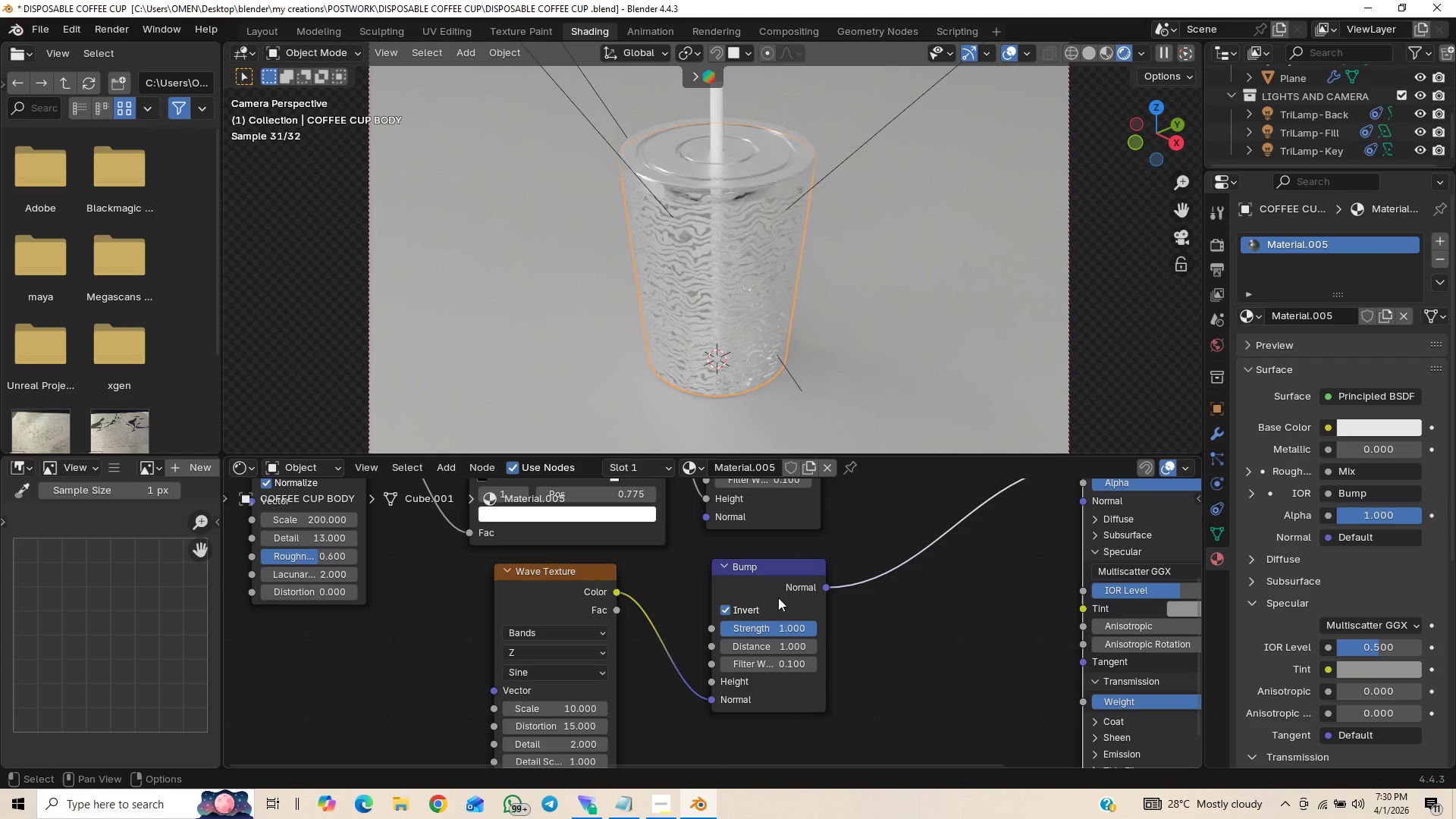 
mouse_move([793, 622])
 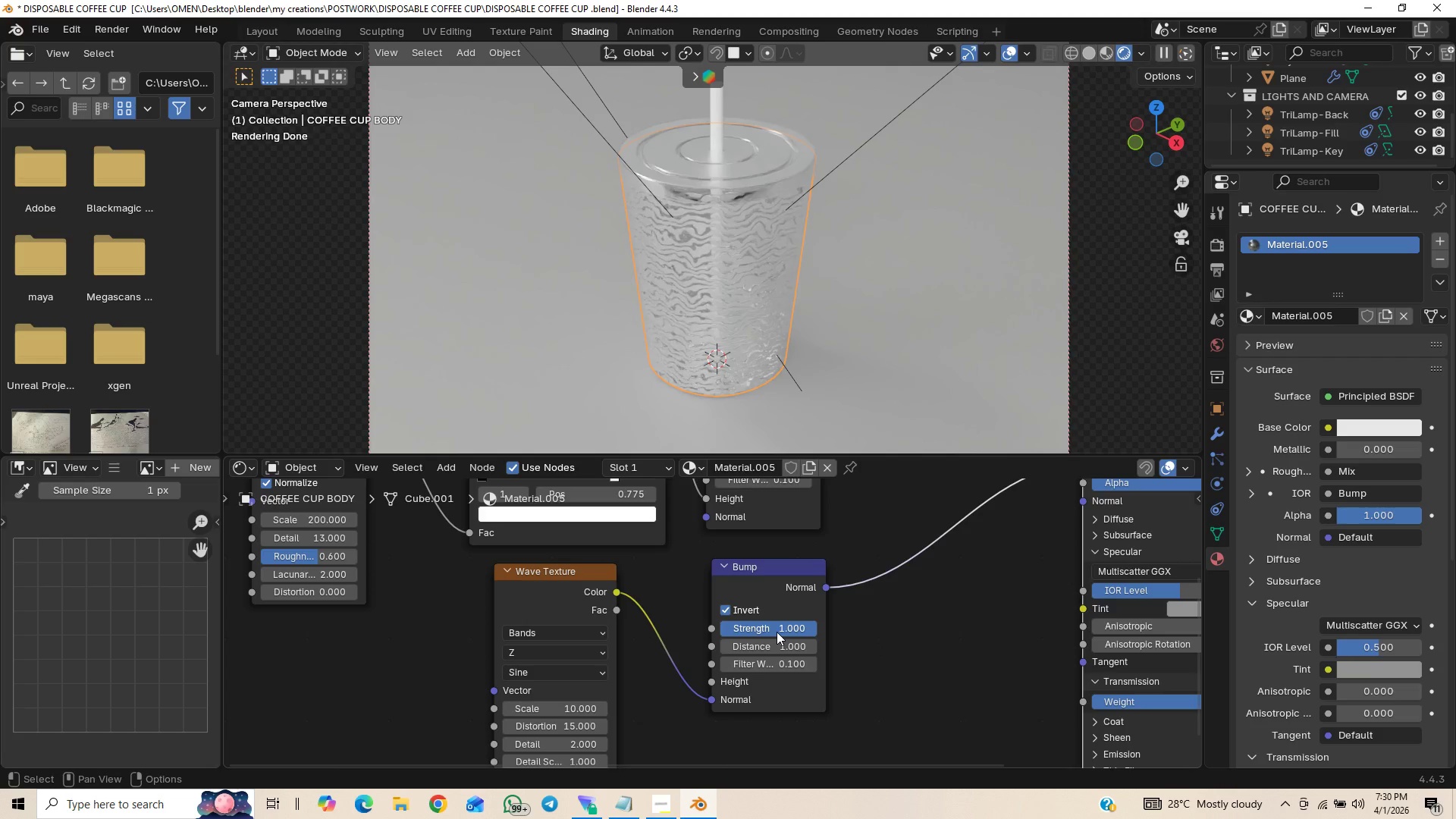 
left_click_drag(start_coordinate=[776, 626], to_coordinate=[353, 174])
 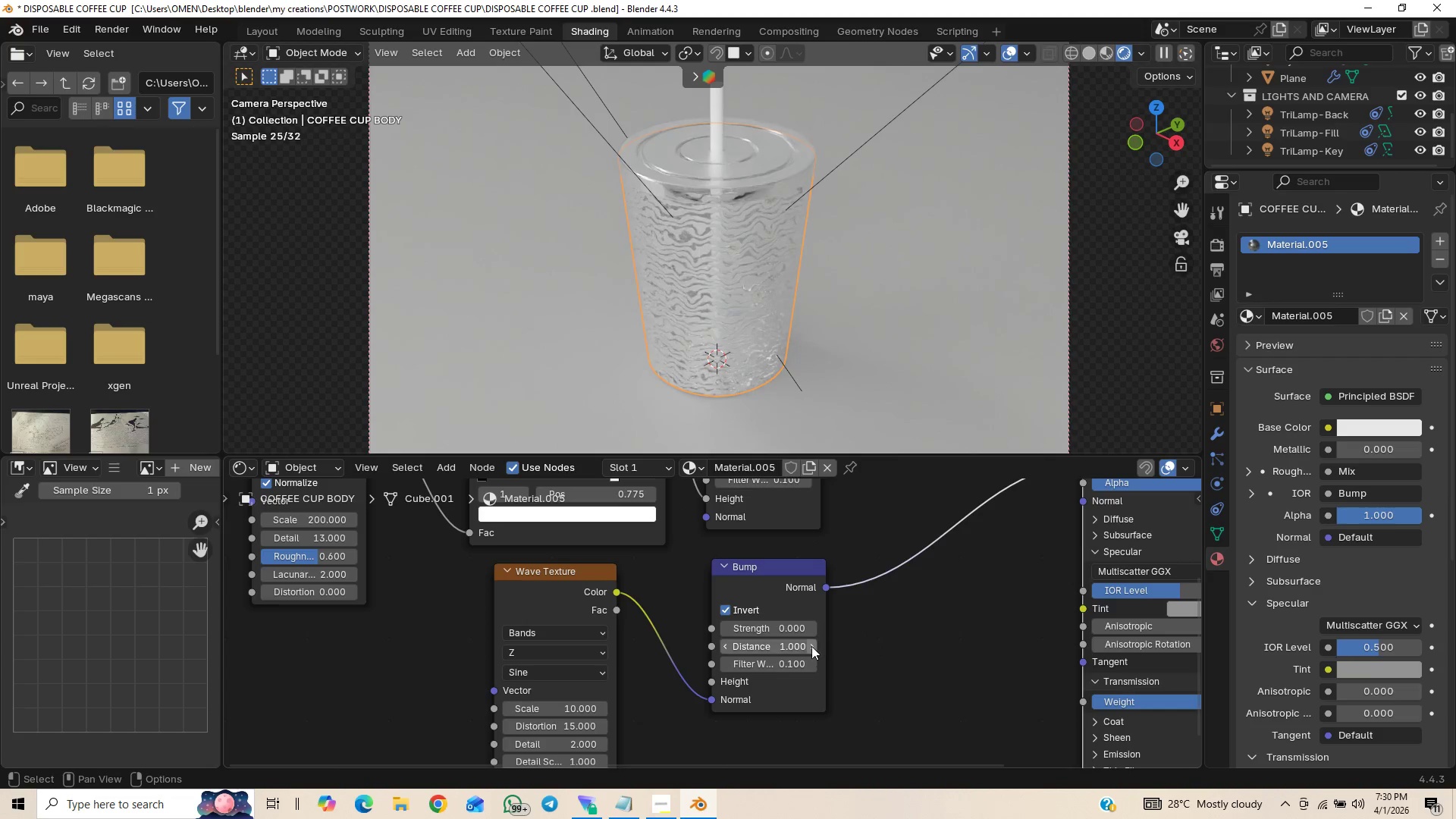 
wait(5.48)
 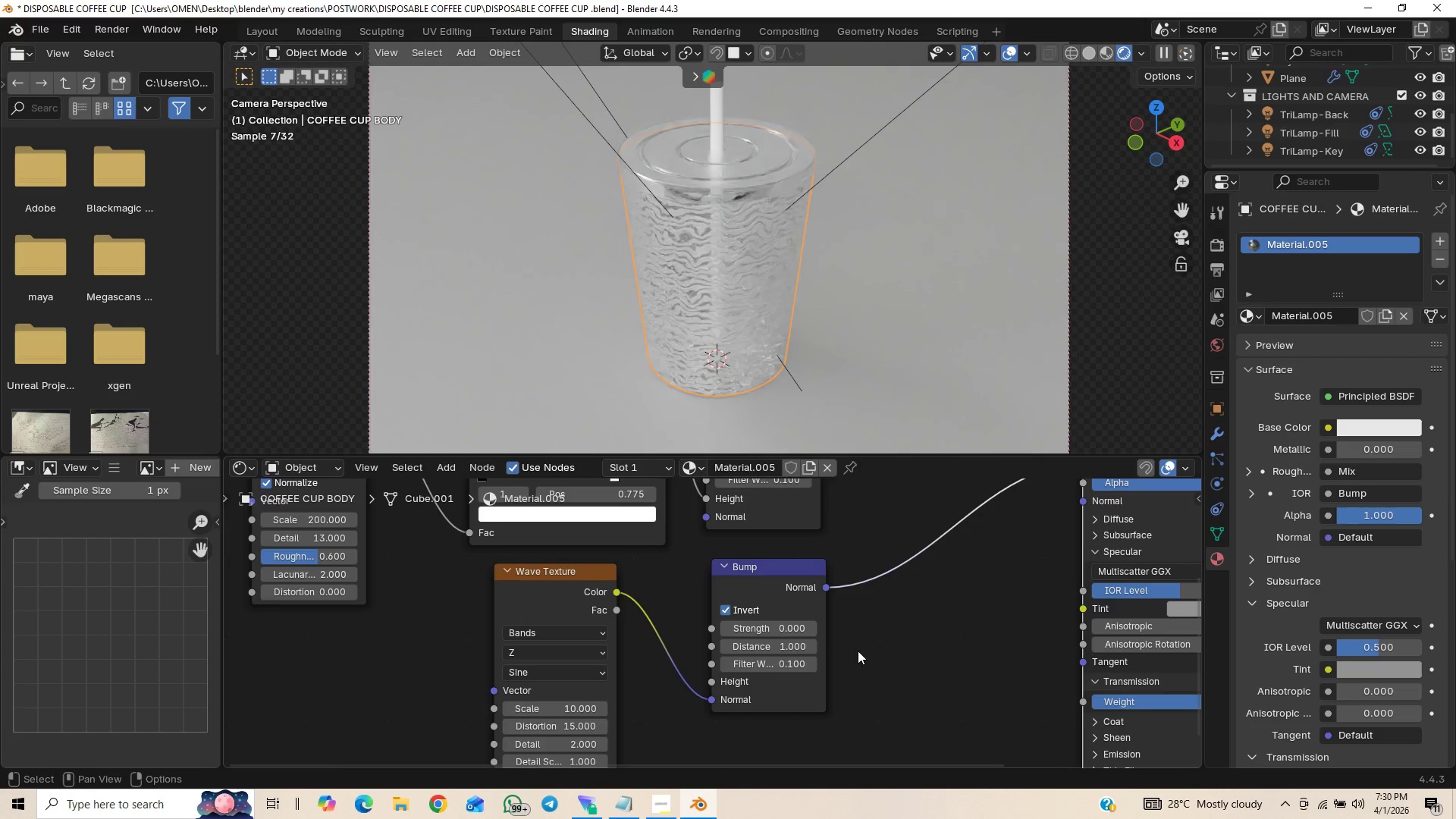 
left_click_drag(start_coordinate=[771, 624], to_coordinate=[962, 607])
 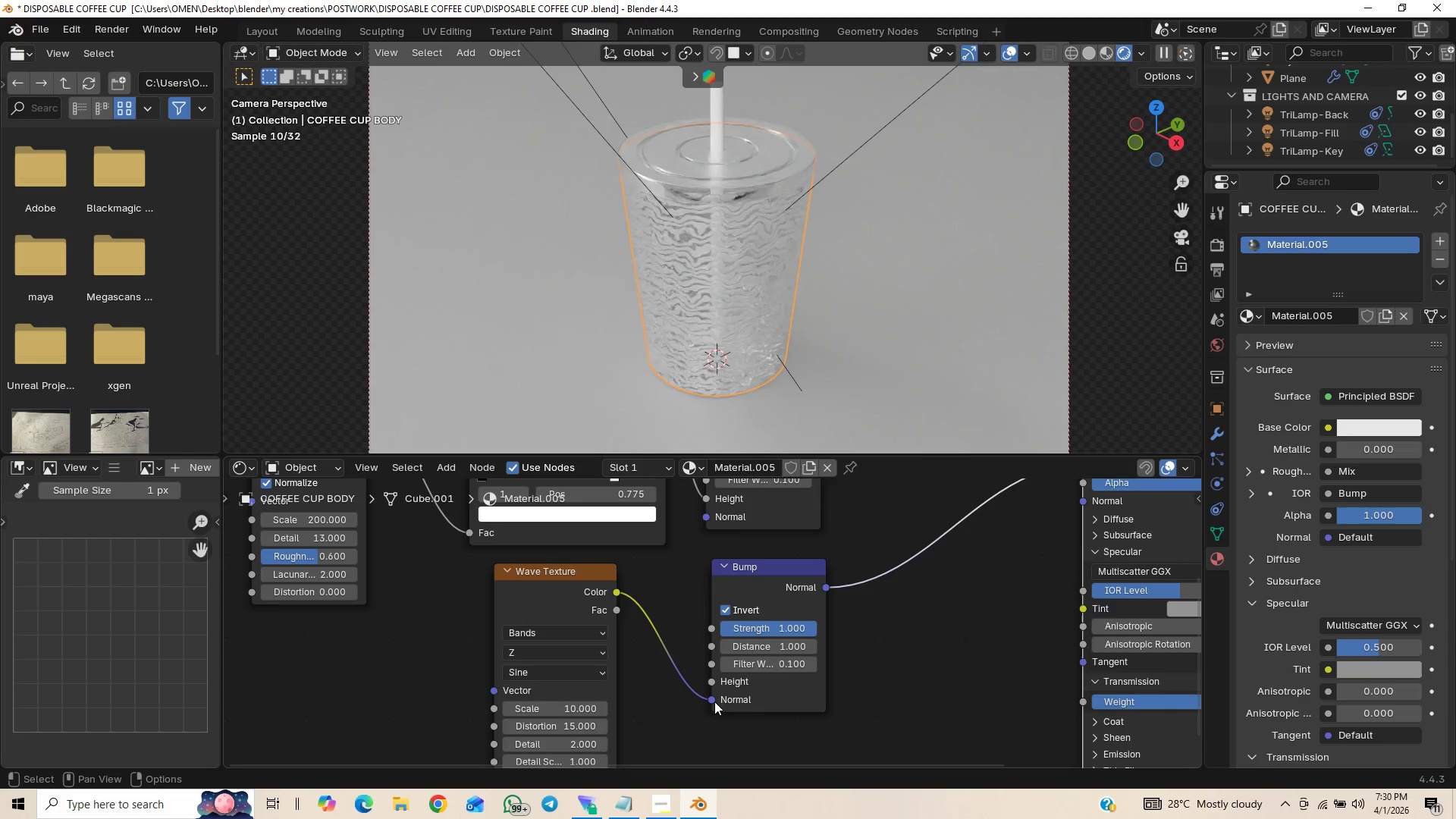 
mouse_move([733, 673])
 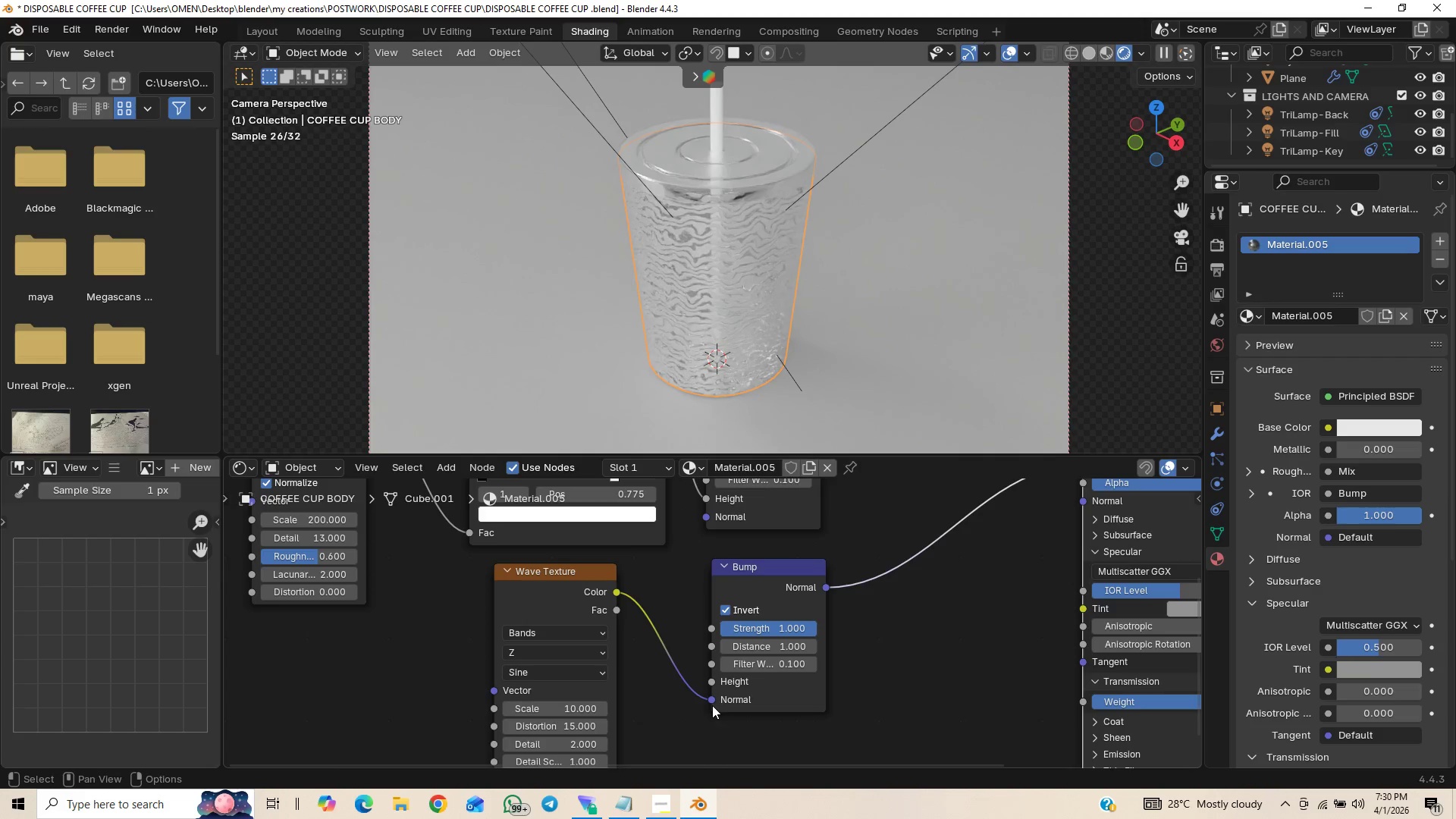 
left_click_drag(start_coordinate=[712, 700], to_coordinate=[716, 683])
 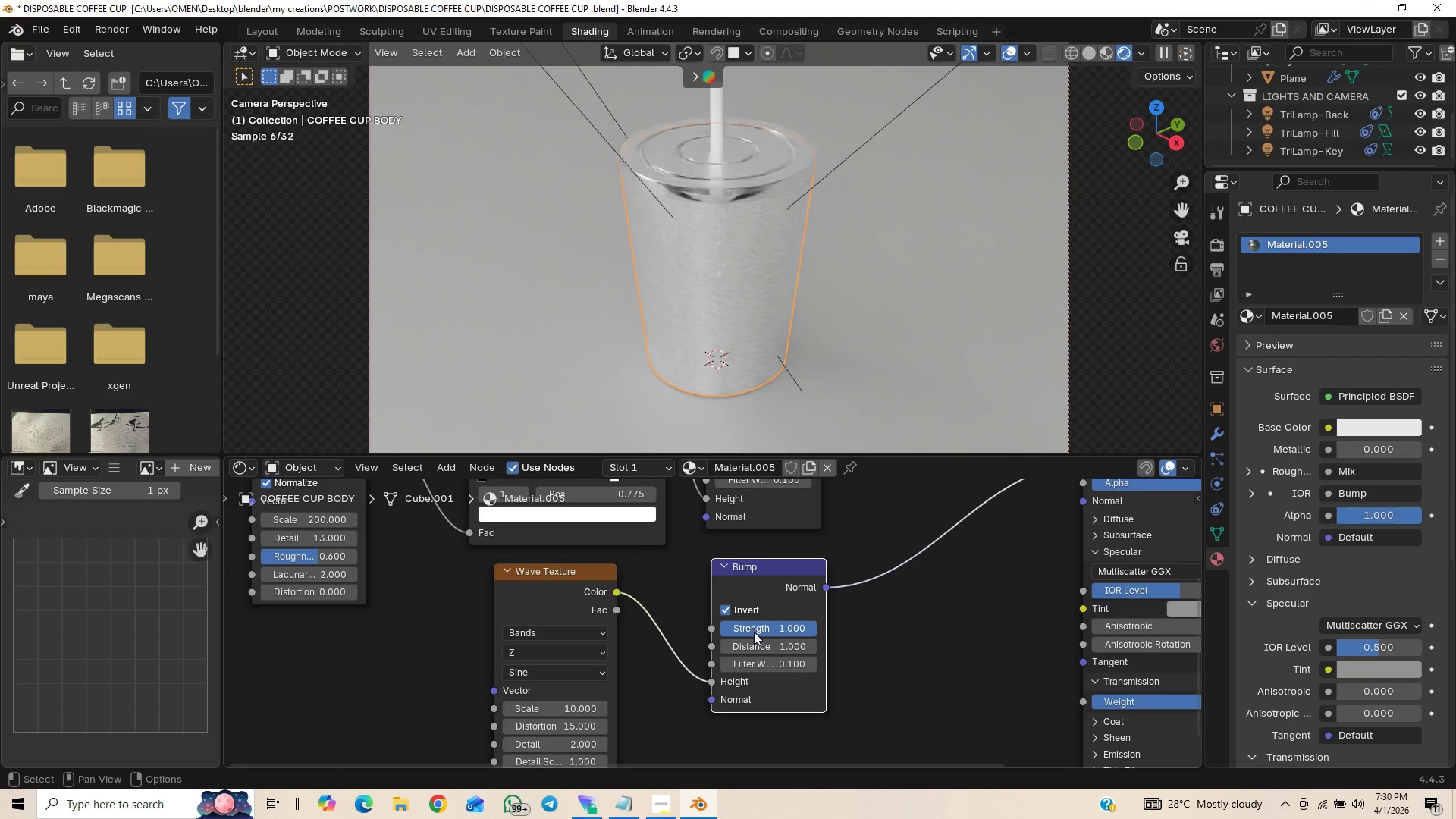 
left_click_drag(start_coordinate=[765, 626], to_coordinate=[584, 166])
 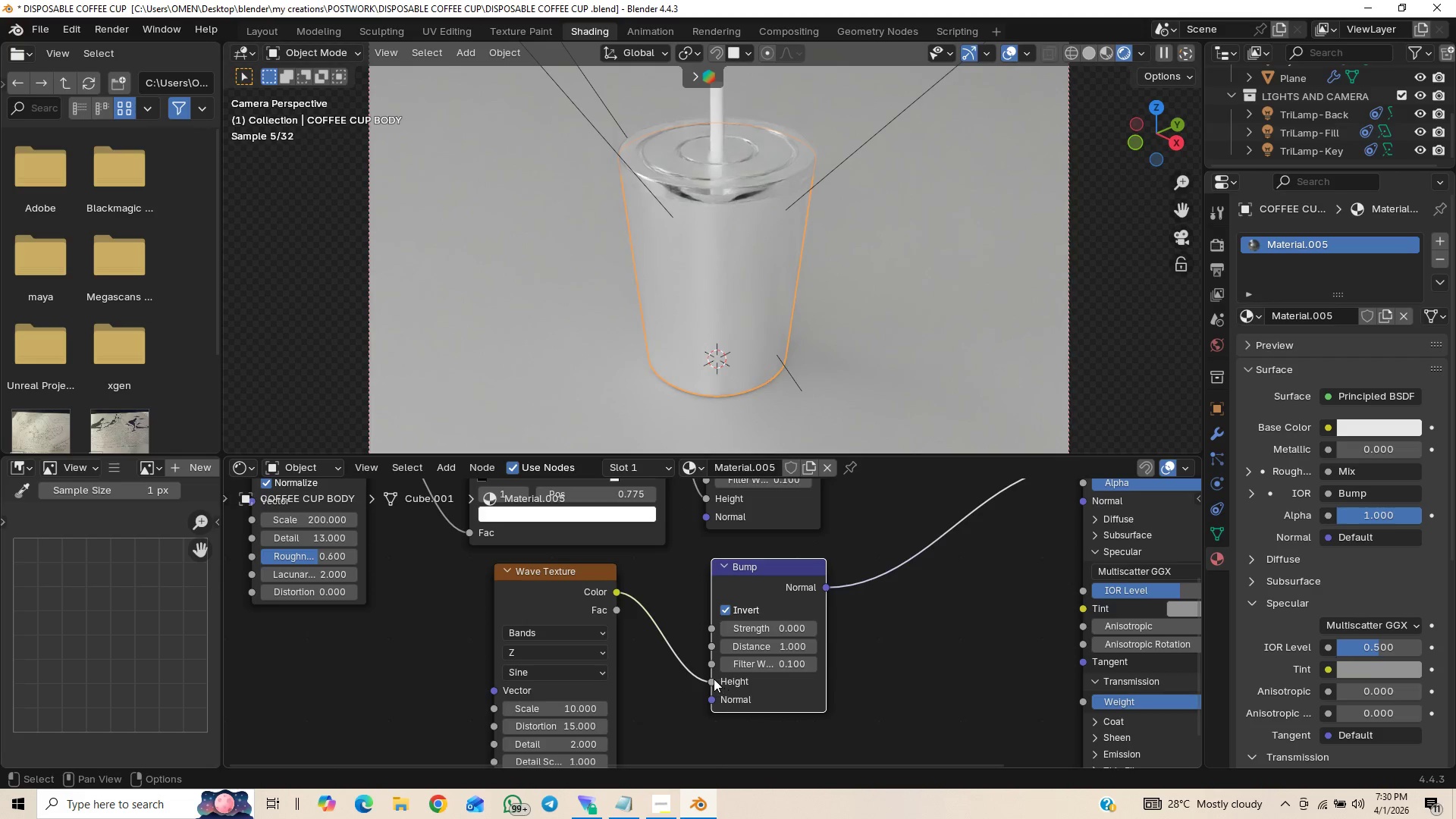 
mouse_move([726, 648])
 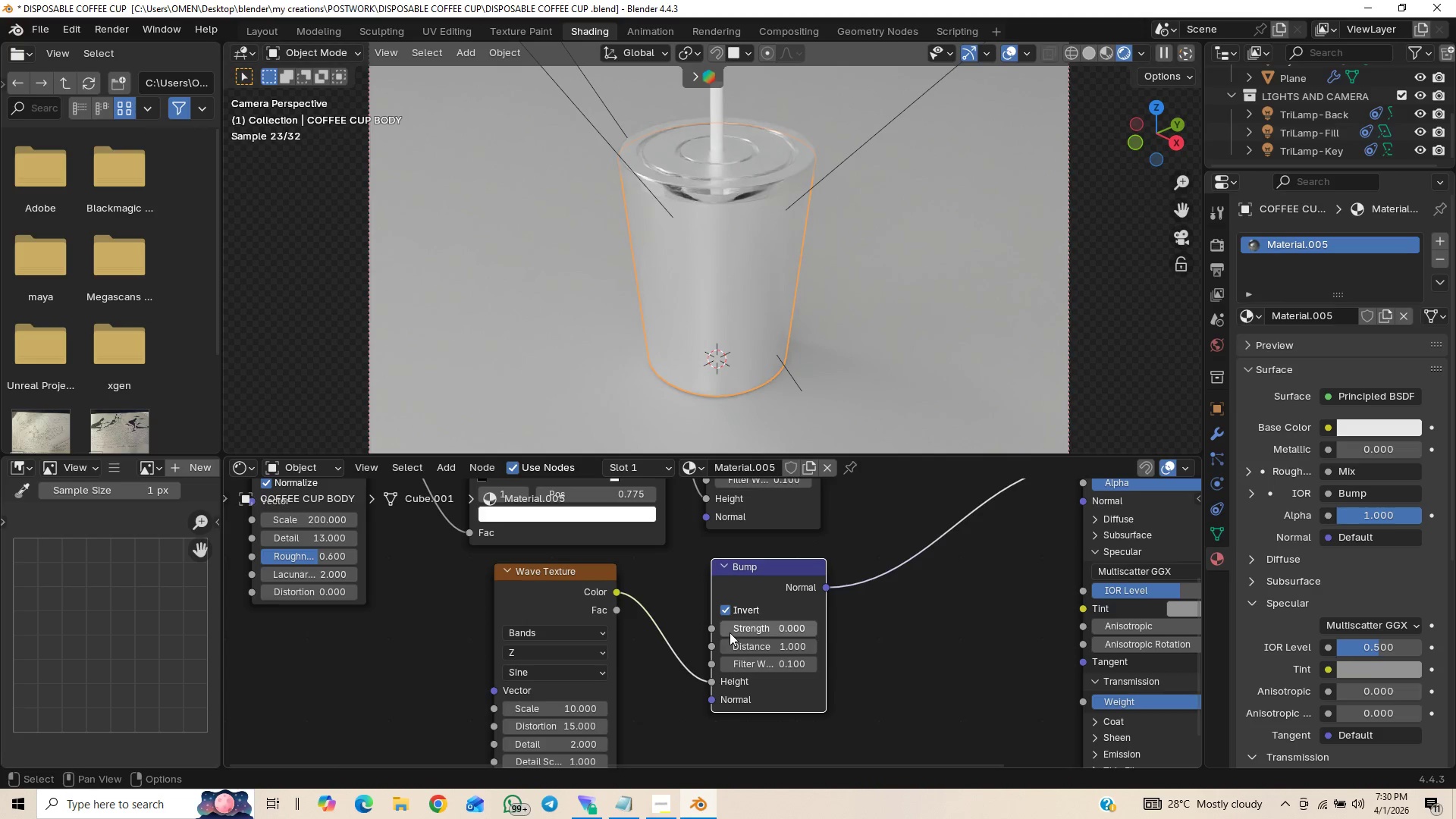 
left_click_drag(start_coordinate=[730, 632], to_coordinate=[951, 622])
 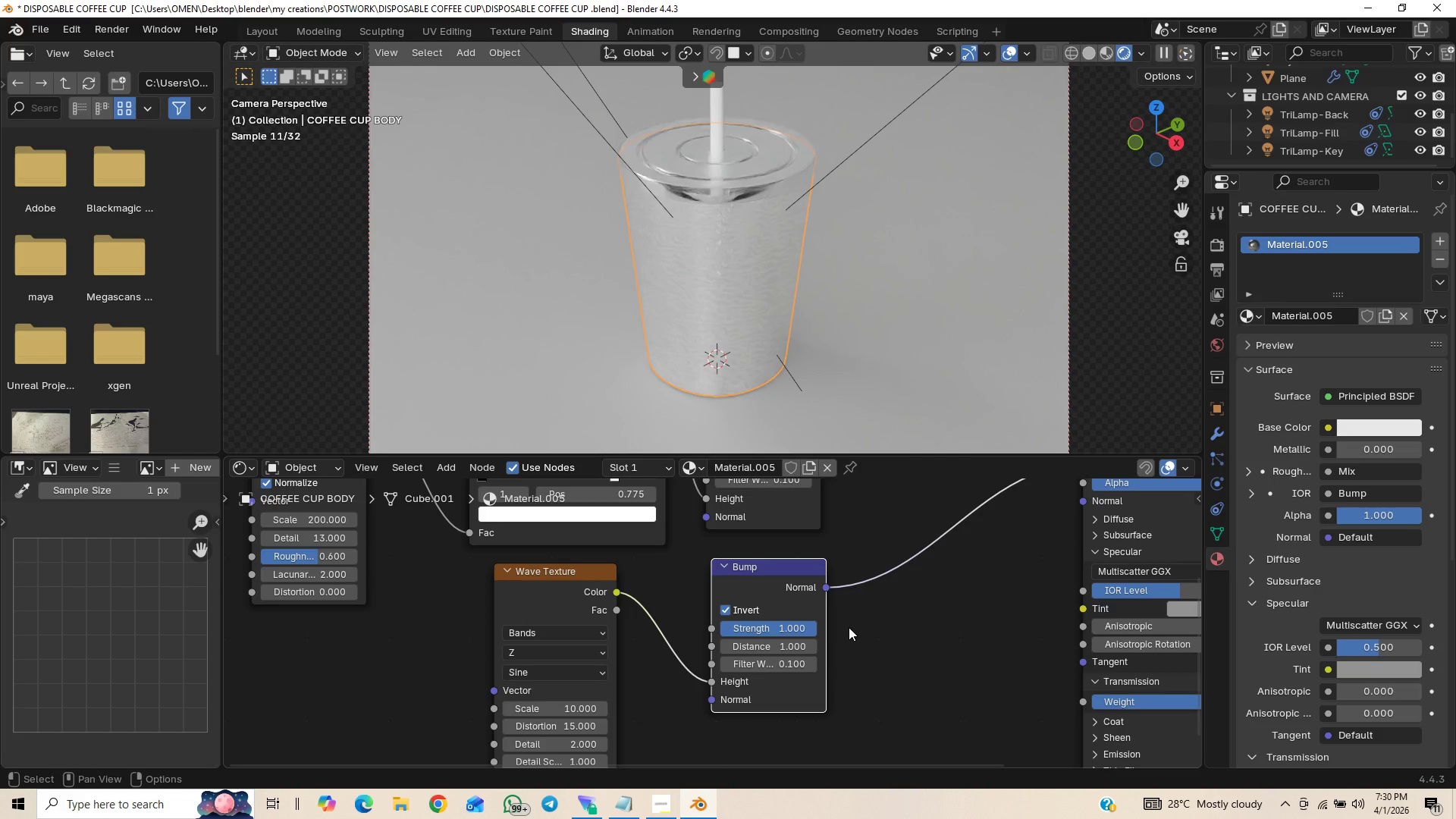 
scroll: coordinate [720, 344], scroll_direction: up, amount: 24.0
 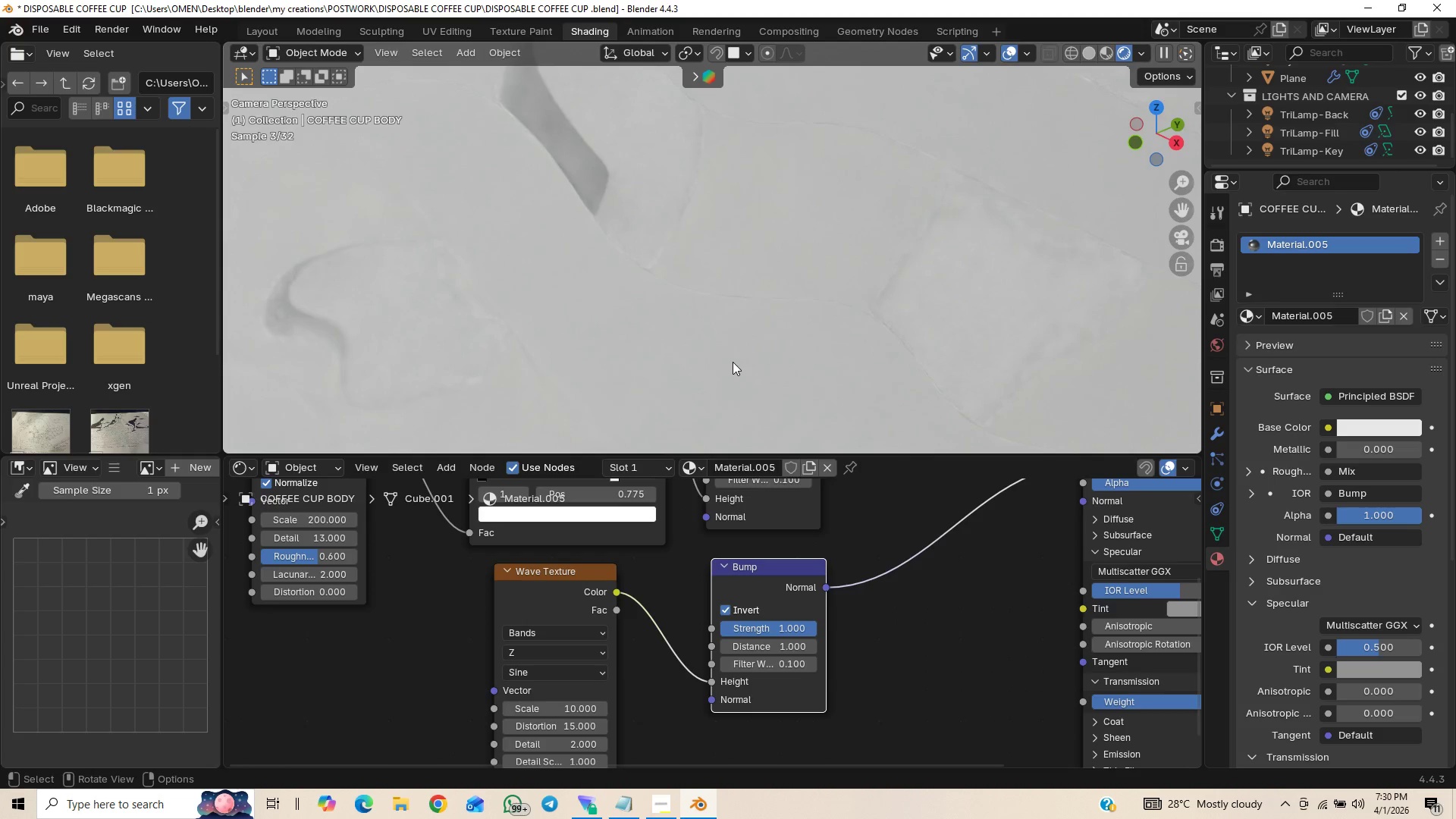 
scroll: coordinate [733, 378], scroll_direction: down, amount: 25.0
 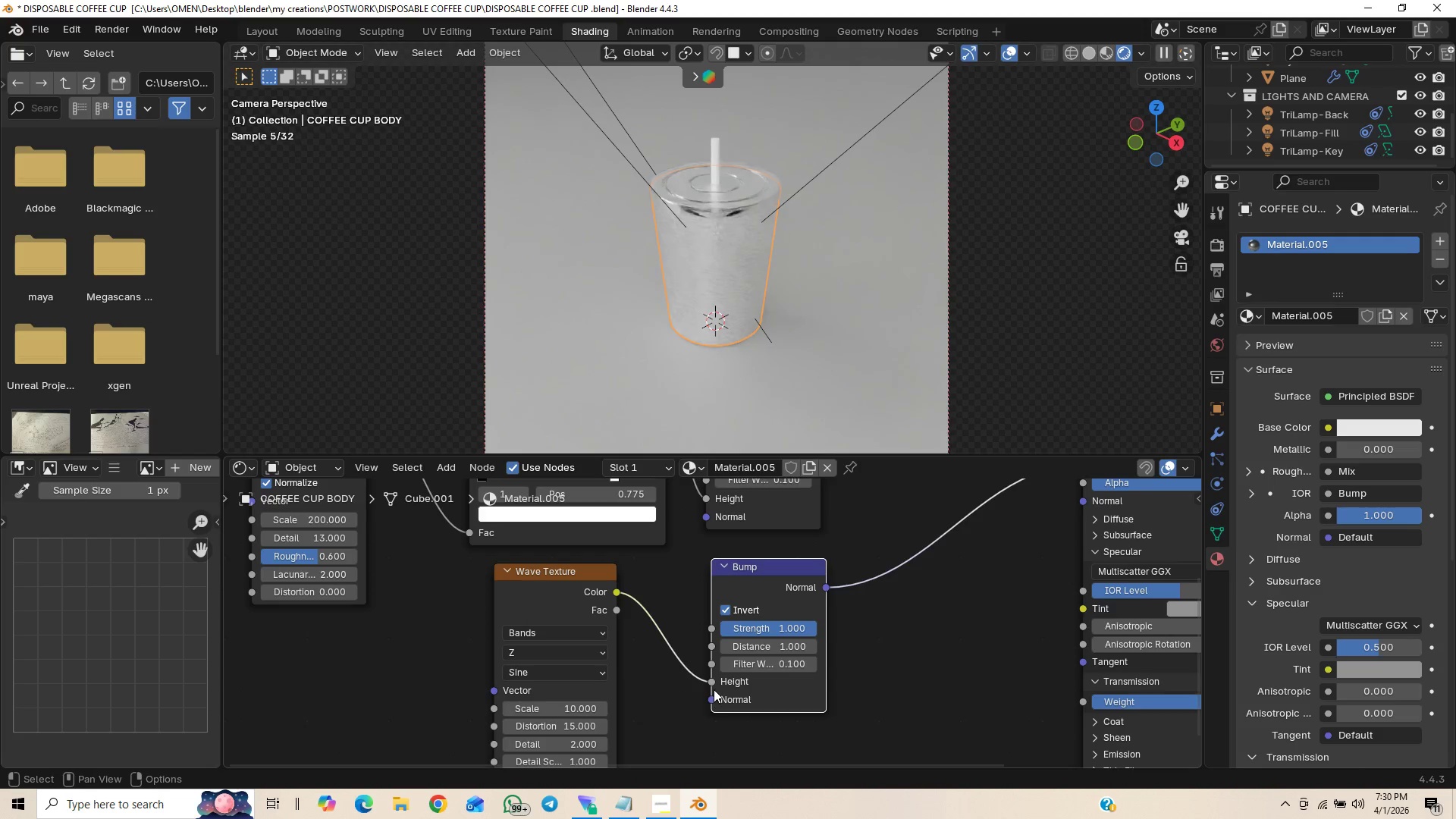 
left_click_drag(start_coordinate=[709, 681], to_coordinate=[708, 701])
 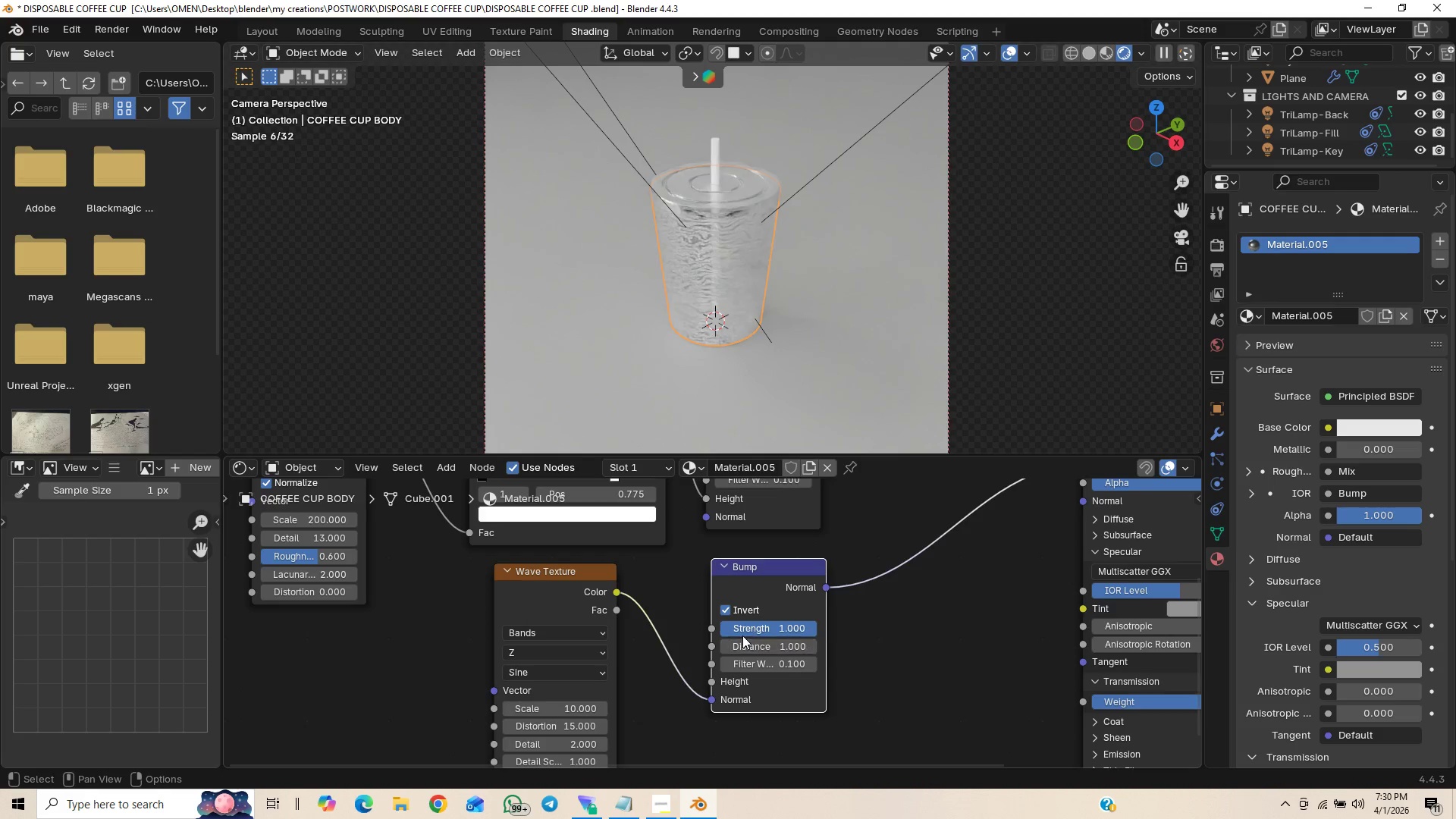 
scroll: coordinate [742, 635], scroll_direction: up, amount: 2.0
 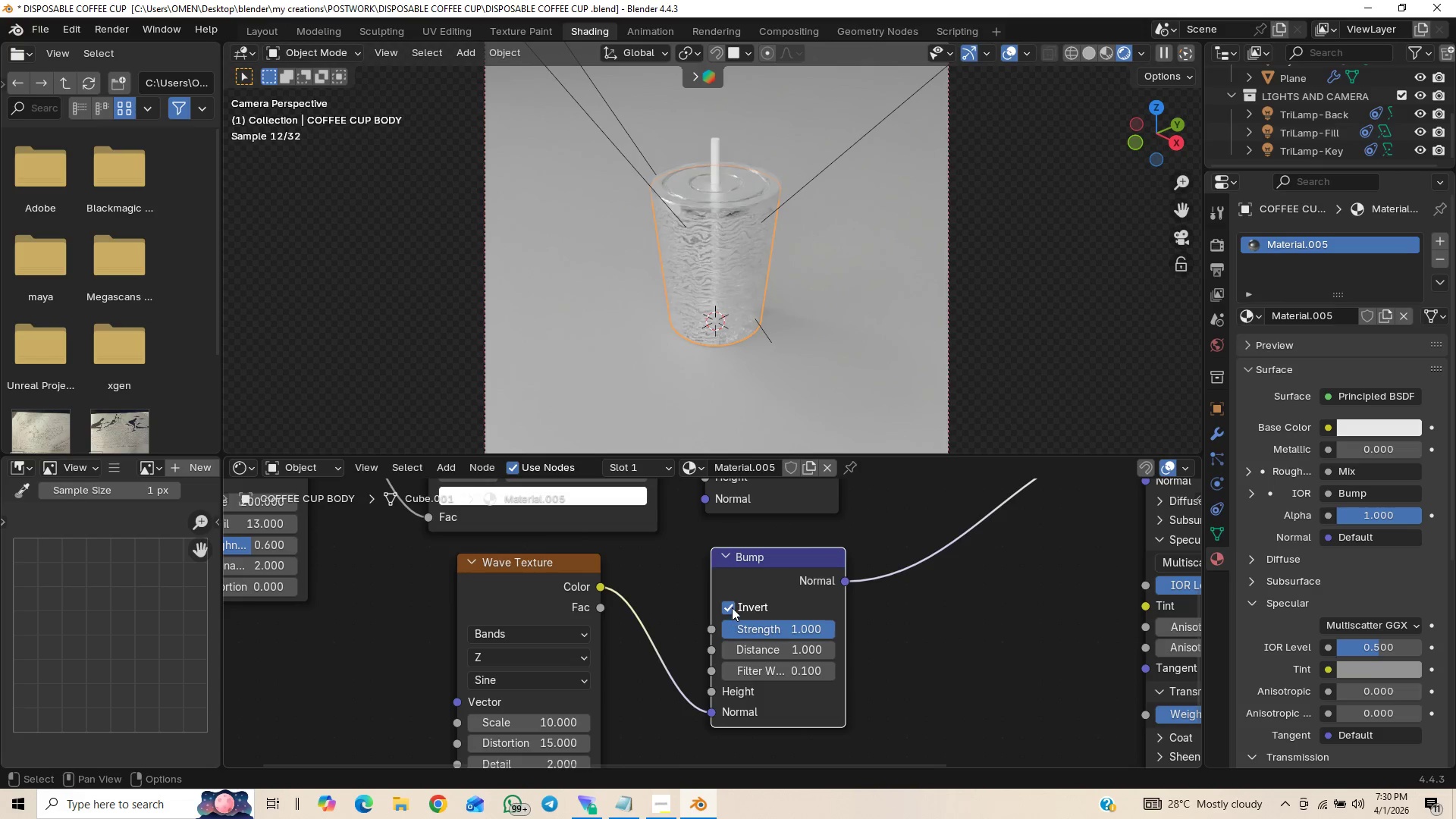 
left_click([732, 607])
 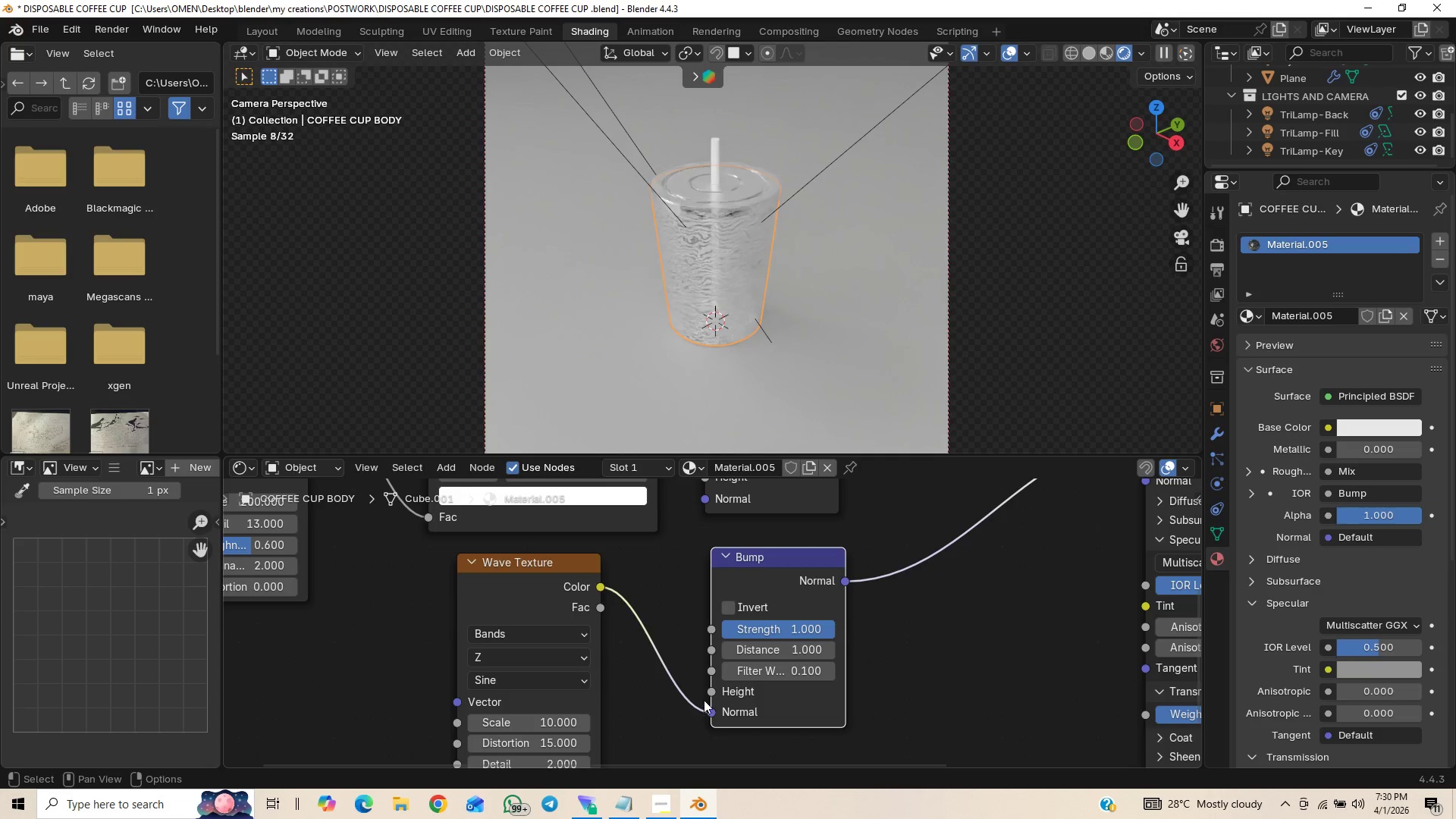 
left_click_drag(start_coordinate=[709, 708], to_coordinate=[710, 684])
 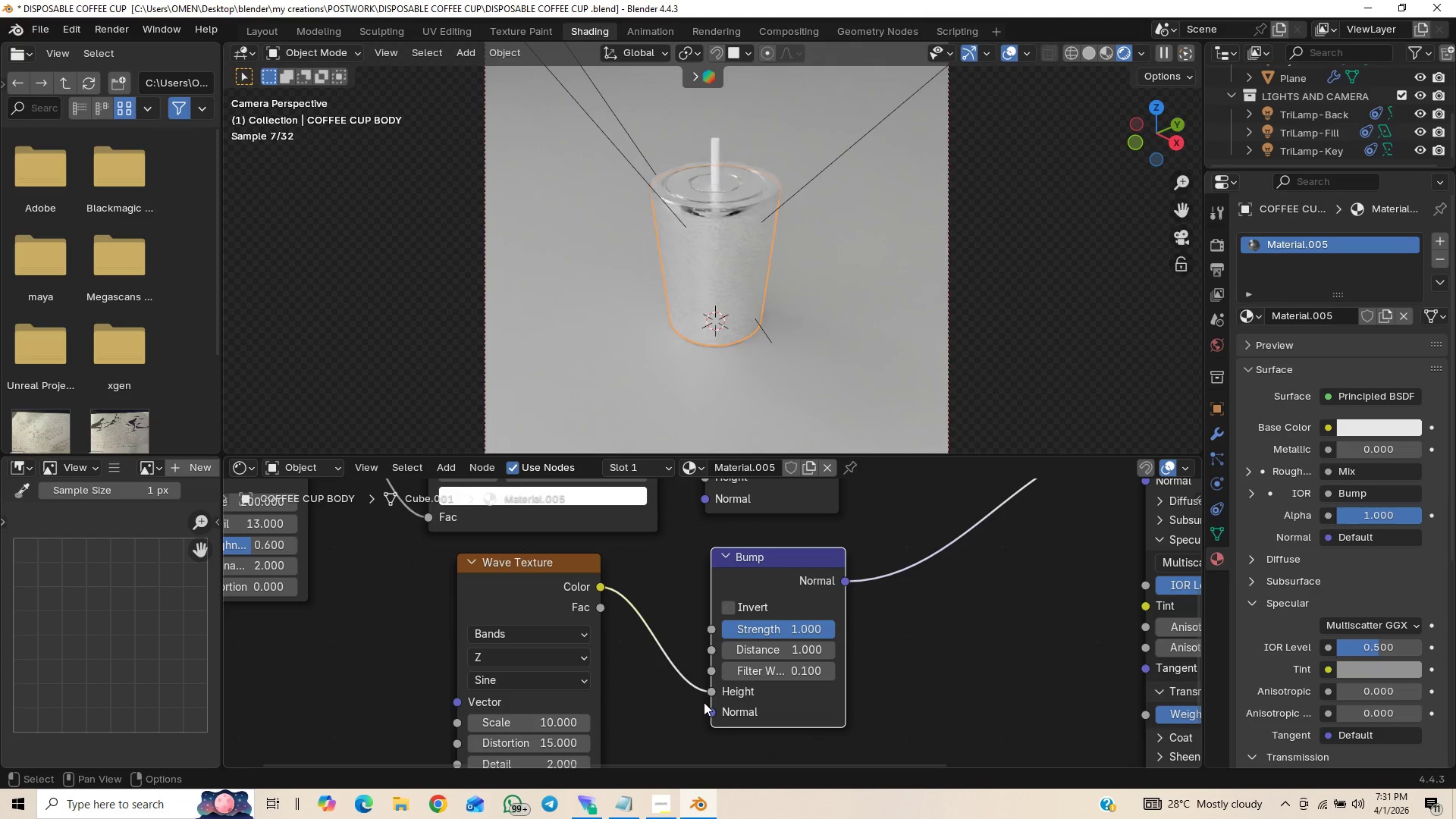 
left_click_drag(start_coordinate=[711, 692], to_coordinate=[710, 708])
 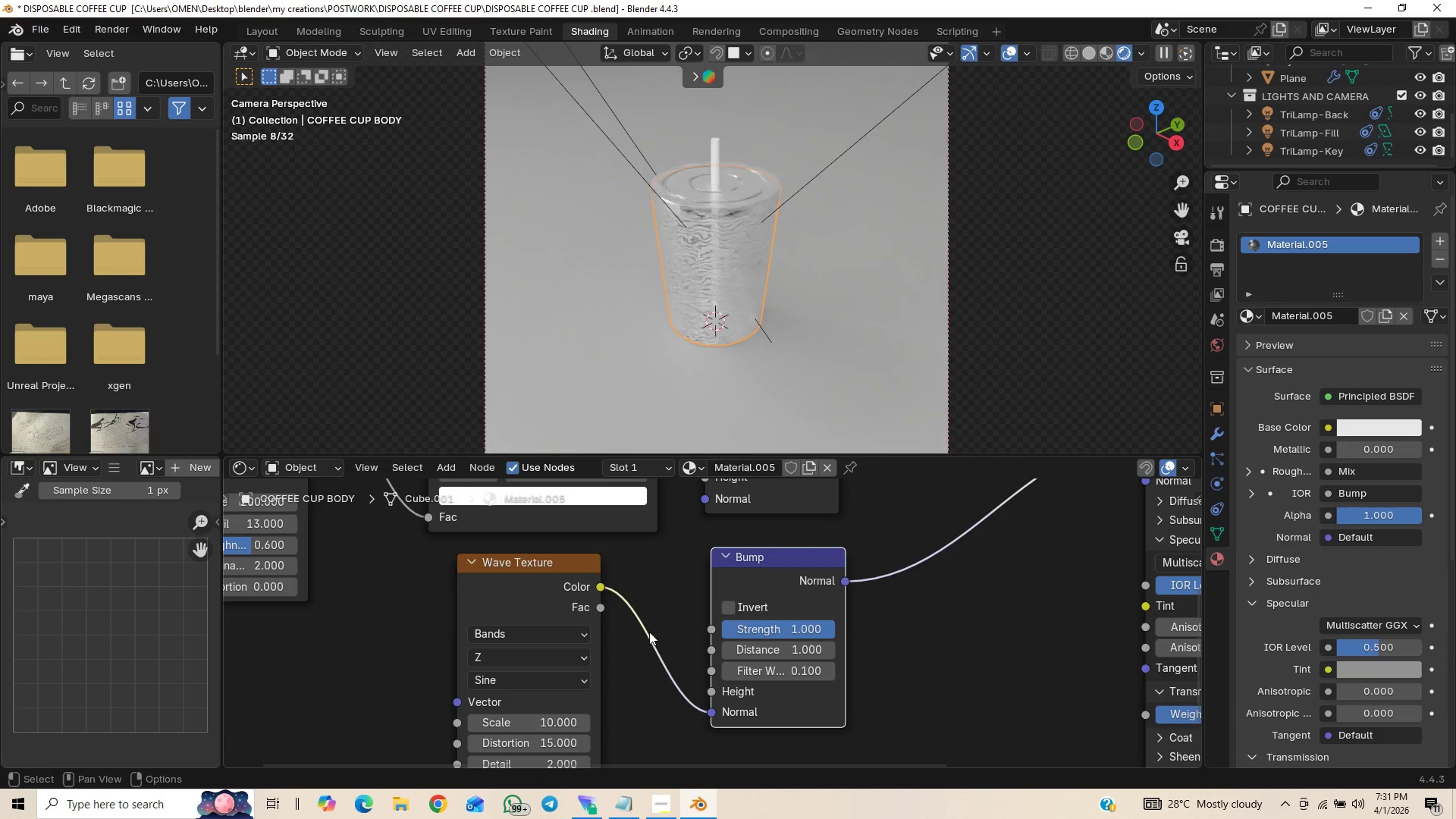 
scroll: coordinate [690, 366], scroll_direction: up, amount: 7.0
 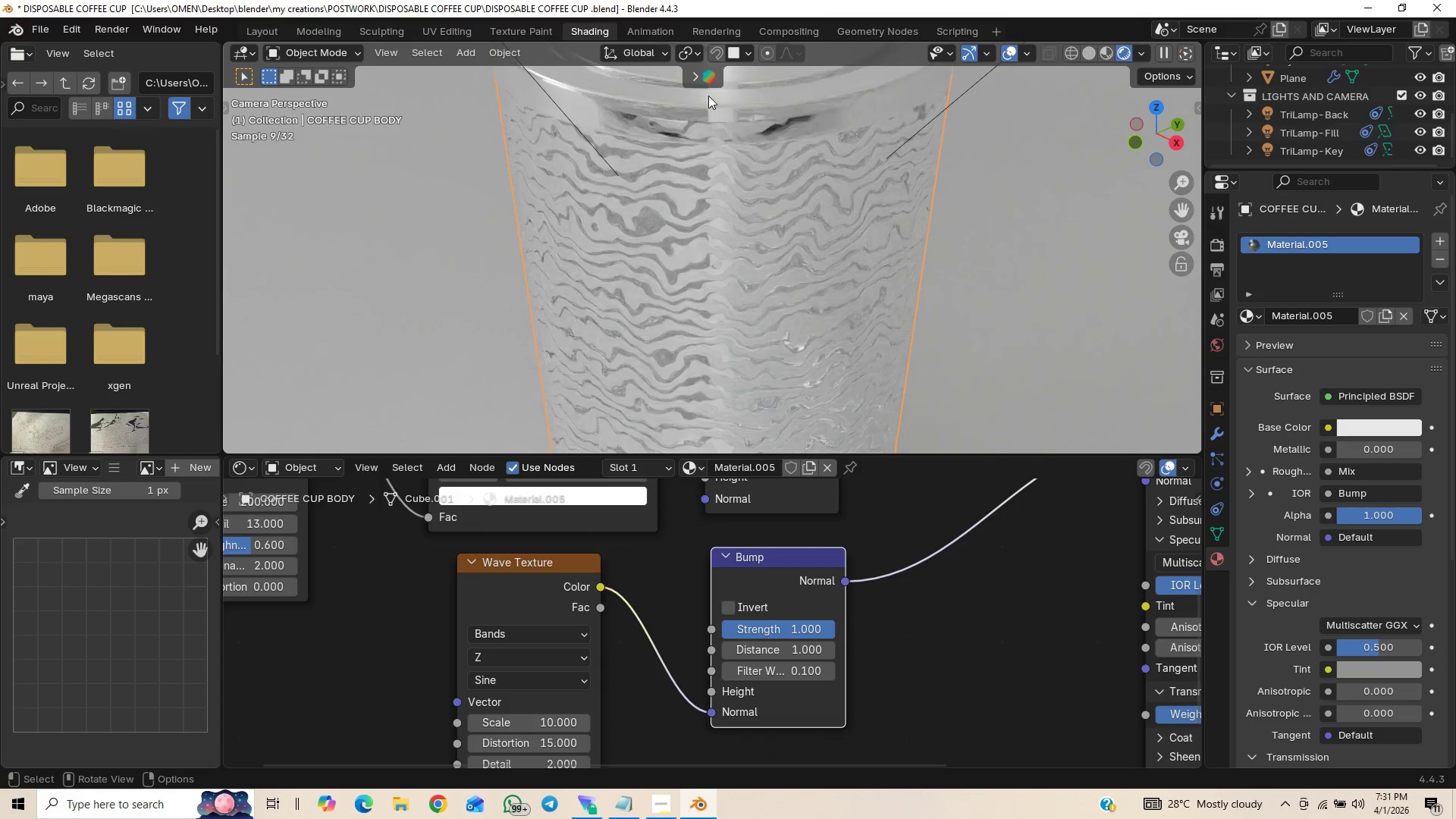 
scroll: coordinate [598, 529], scroll_direction: down, amount: 5.0
 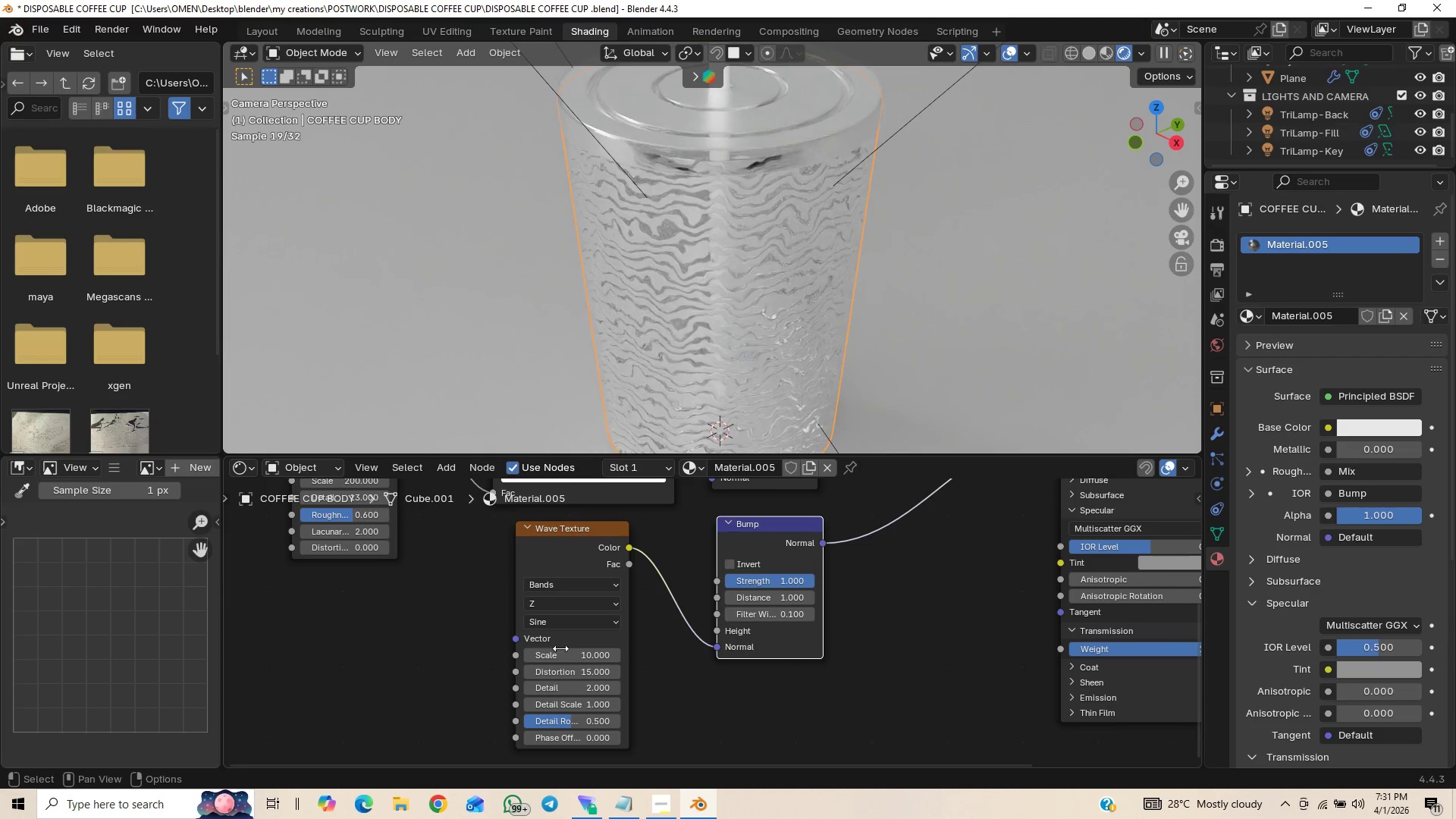 
left_click_drag(start_coordinate=[569, 659], to_coordinate=[629, 167])
 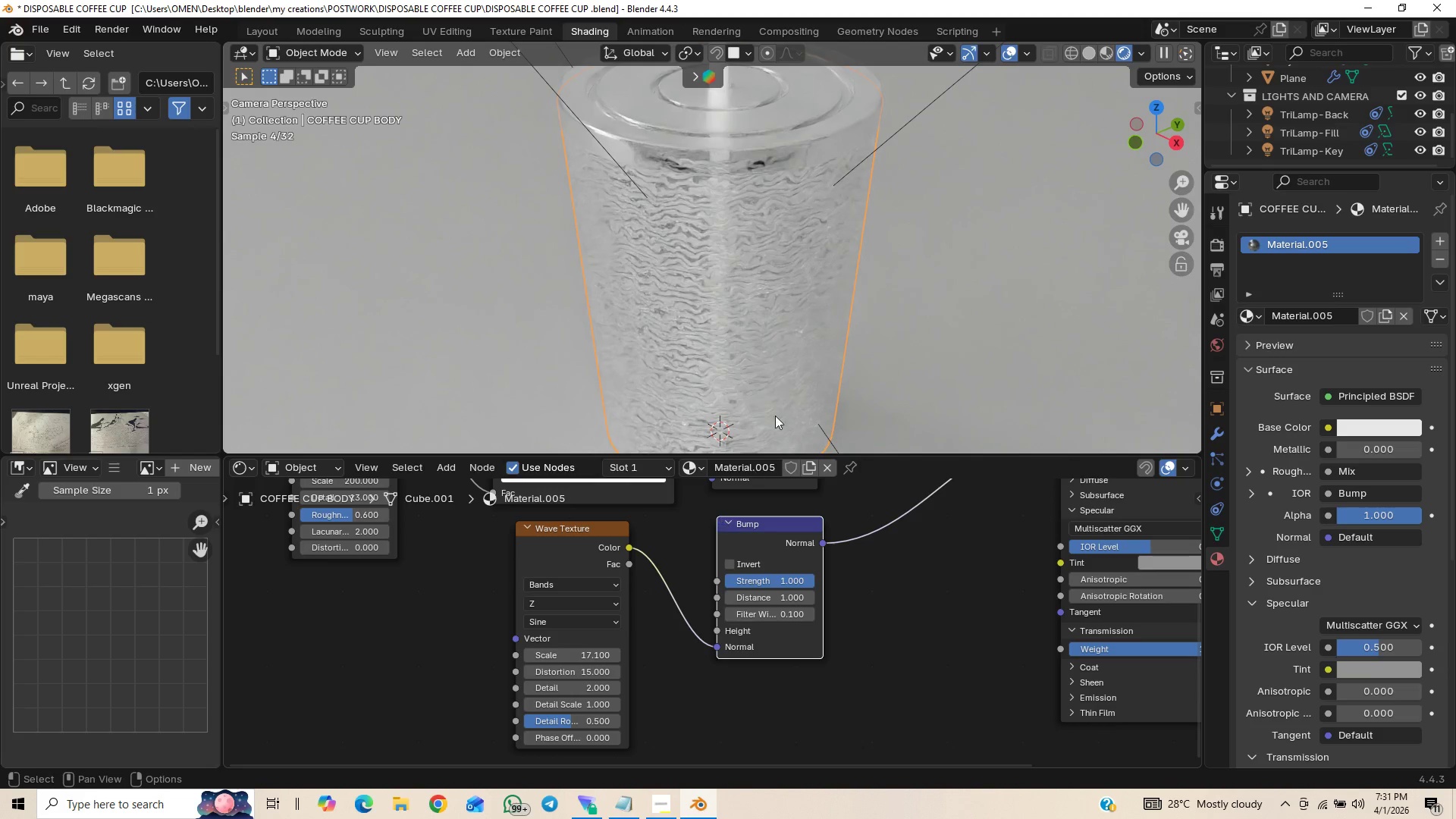 
scroll: coordinate [789, 303], scroll_direction: down, amount: 3.0
 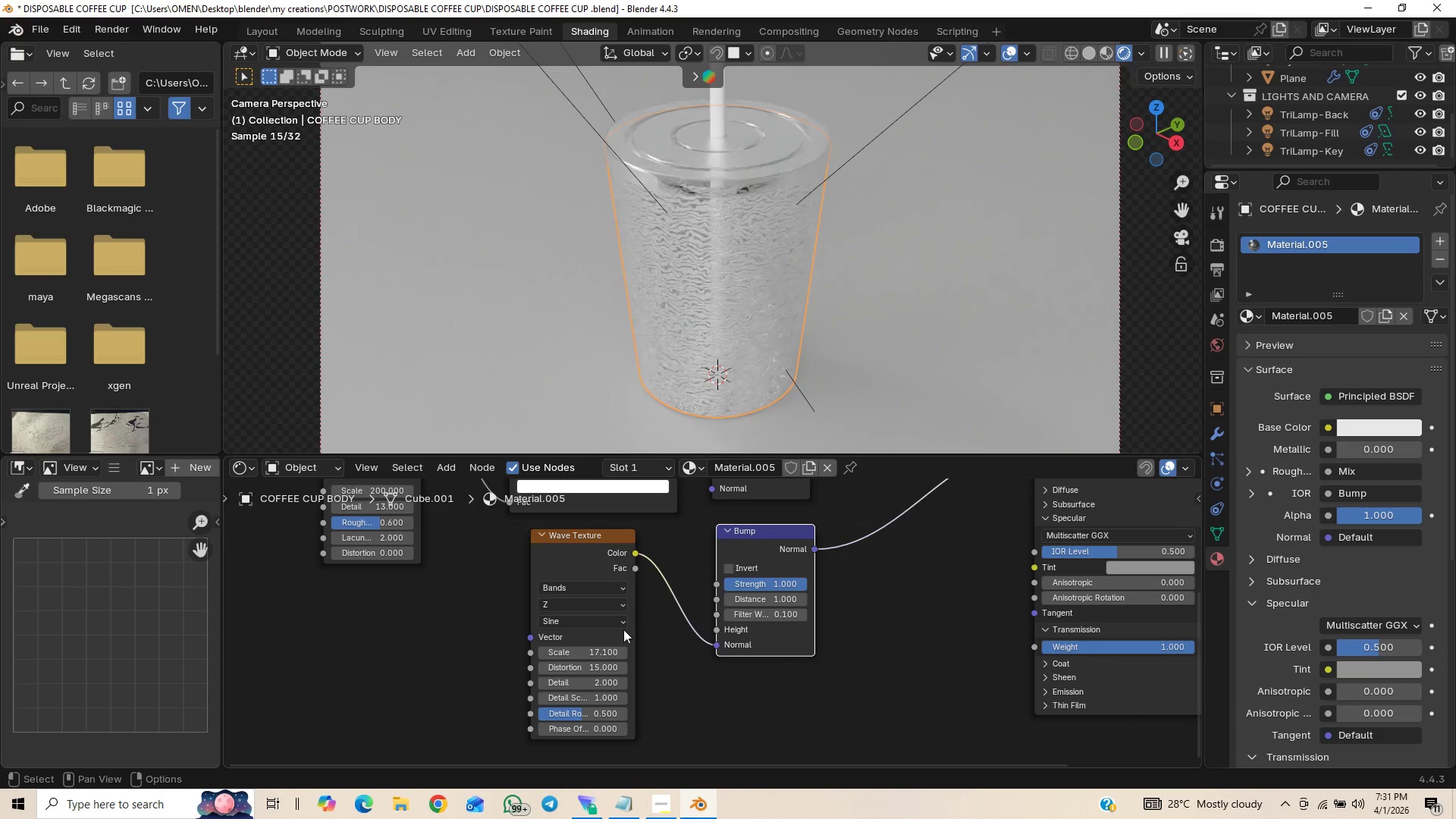 
mouse_move([615, 655])
 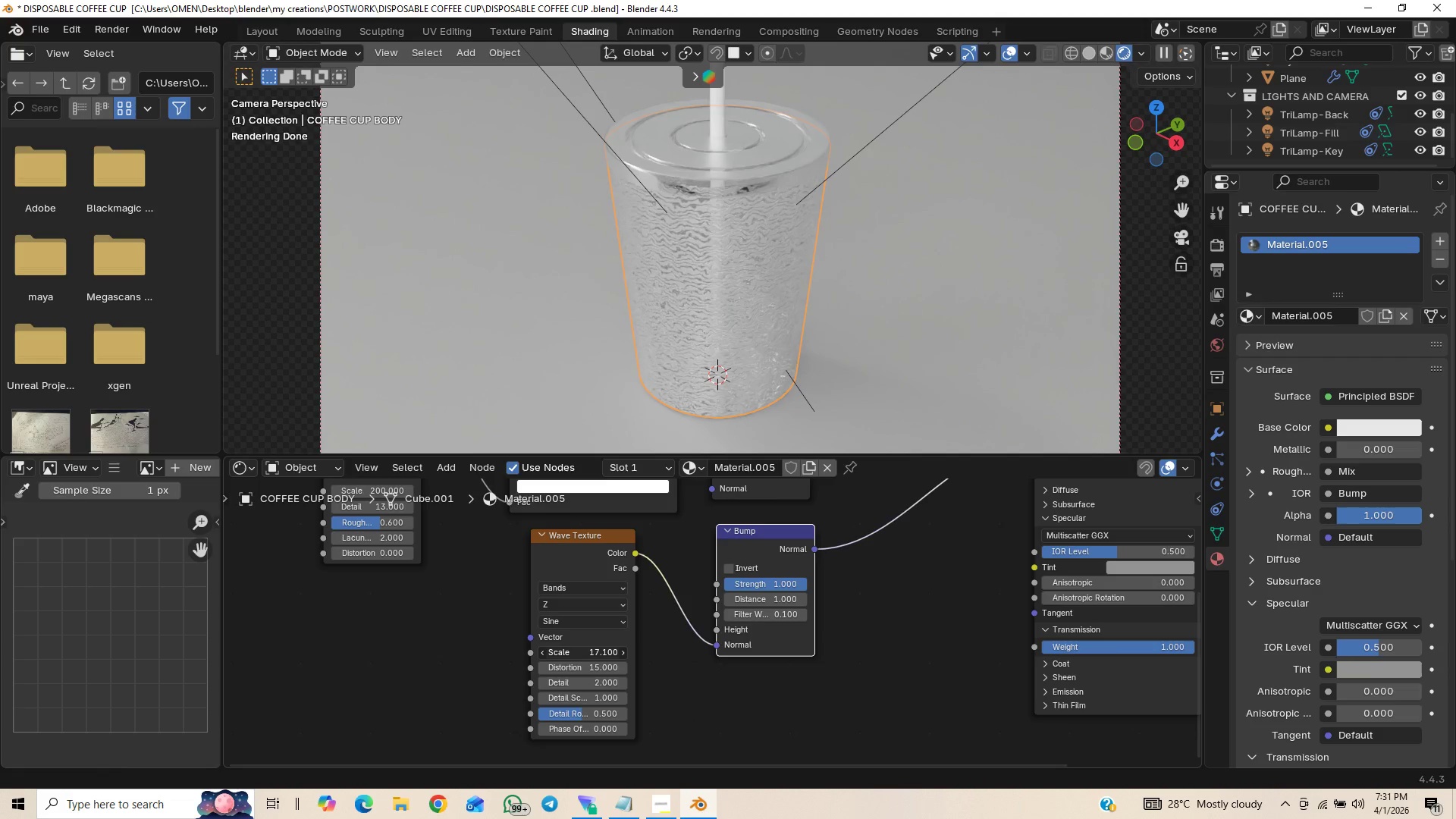 
left_click_drag(start_coordinate=[601, 653], to_coordinate=[470, 248])
 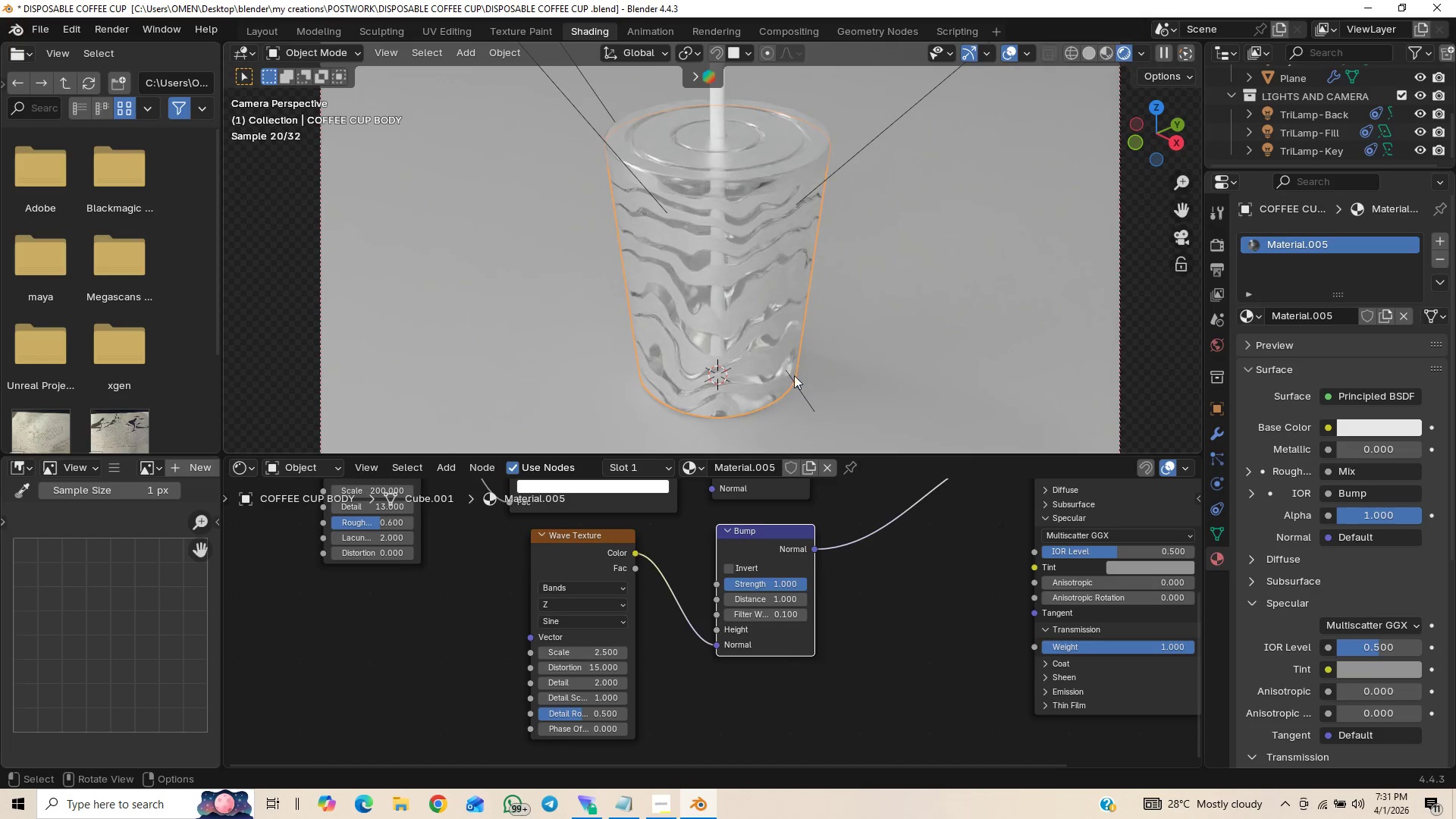 
wait(5.11)
 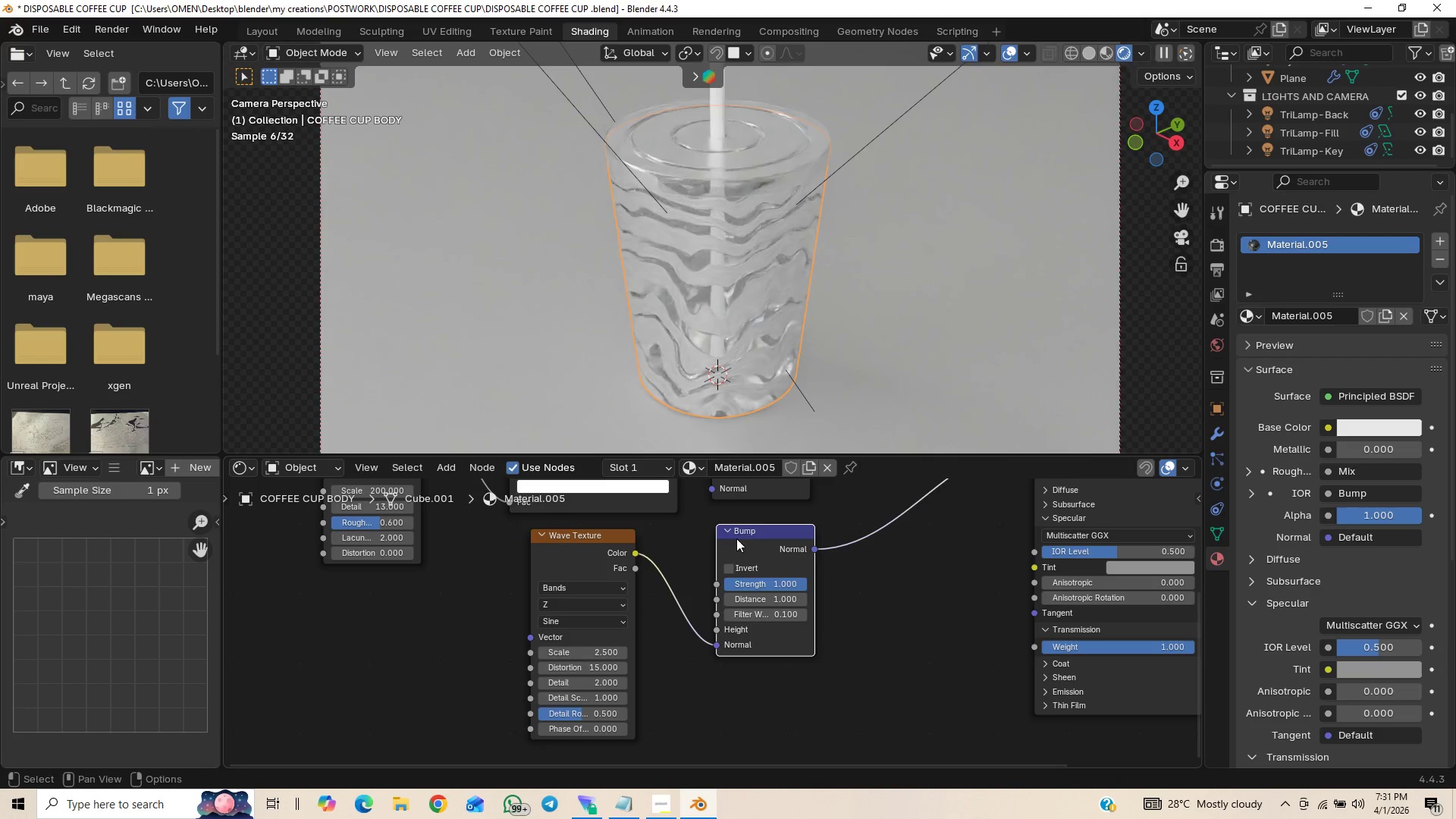 
left_click([591, 657])
 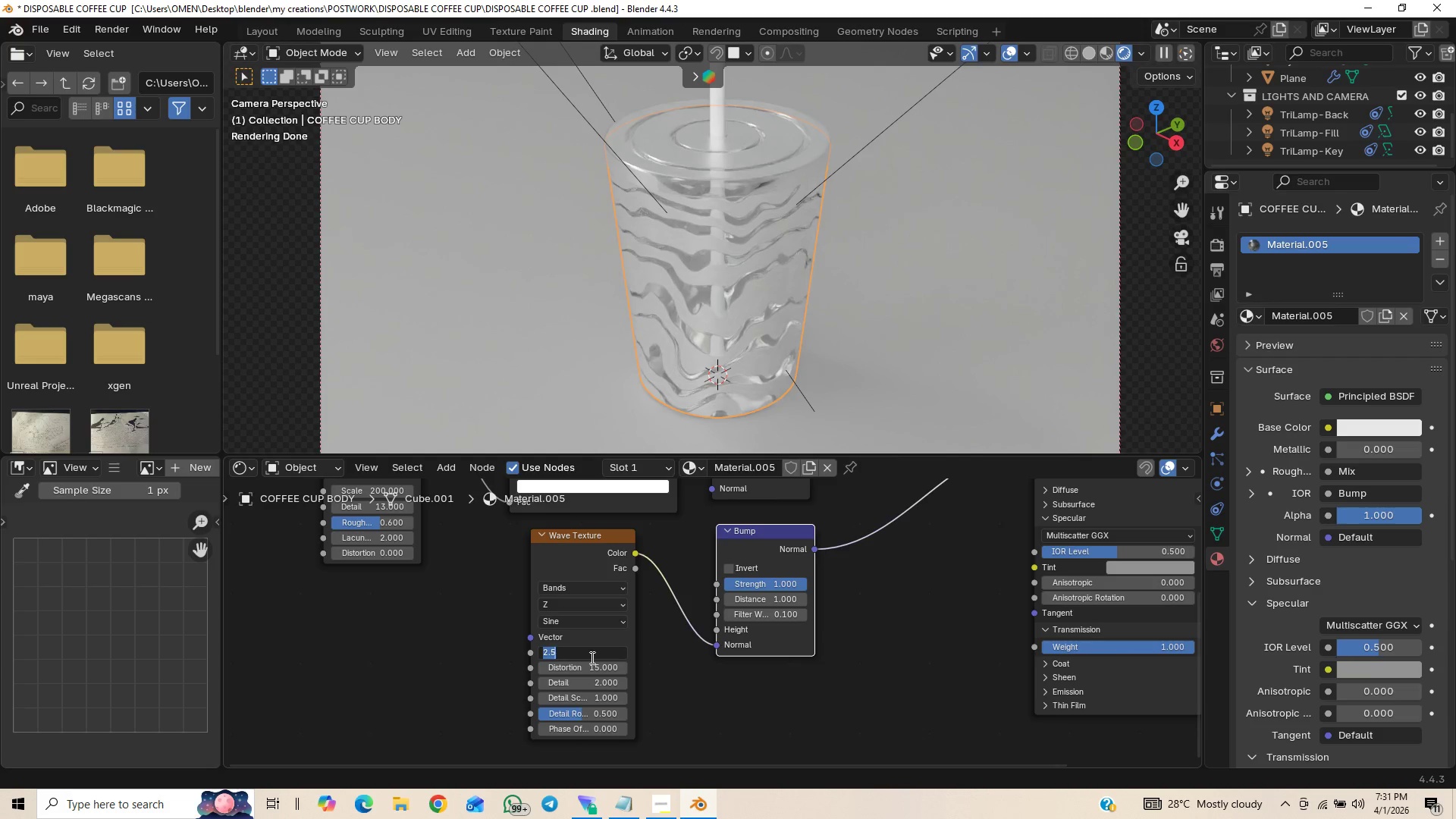 
type(10)
 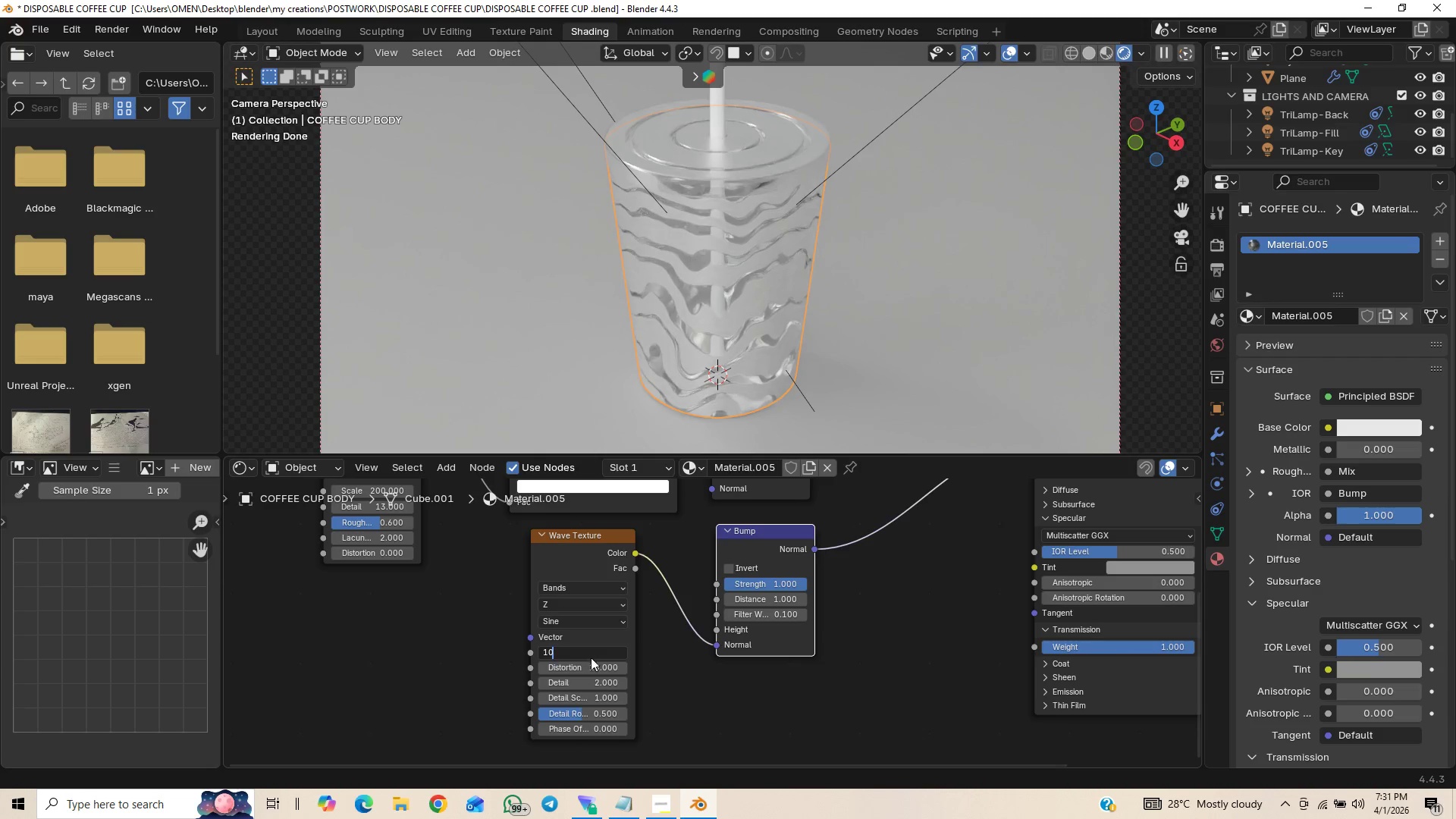 
key(Enter)
 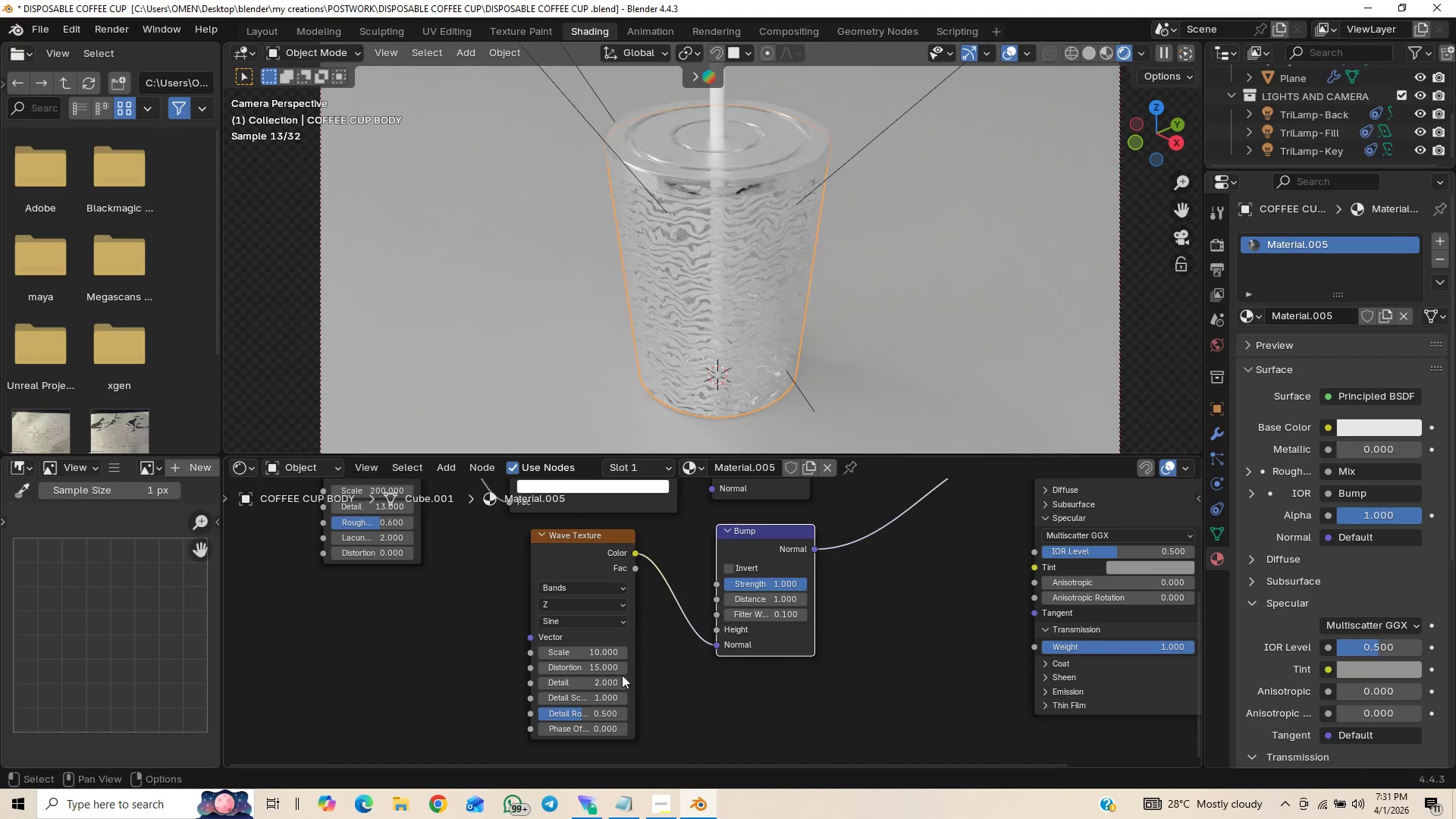 
wait(5.27)
 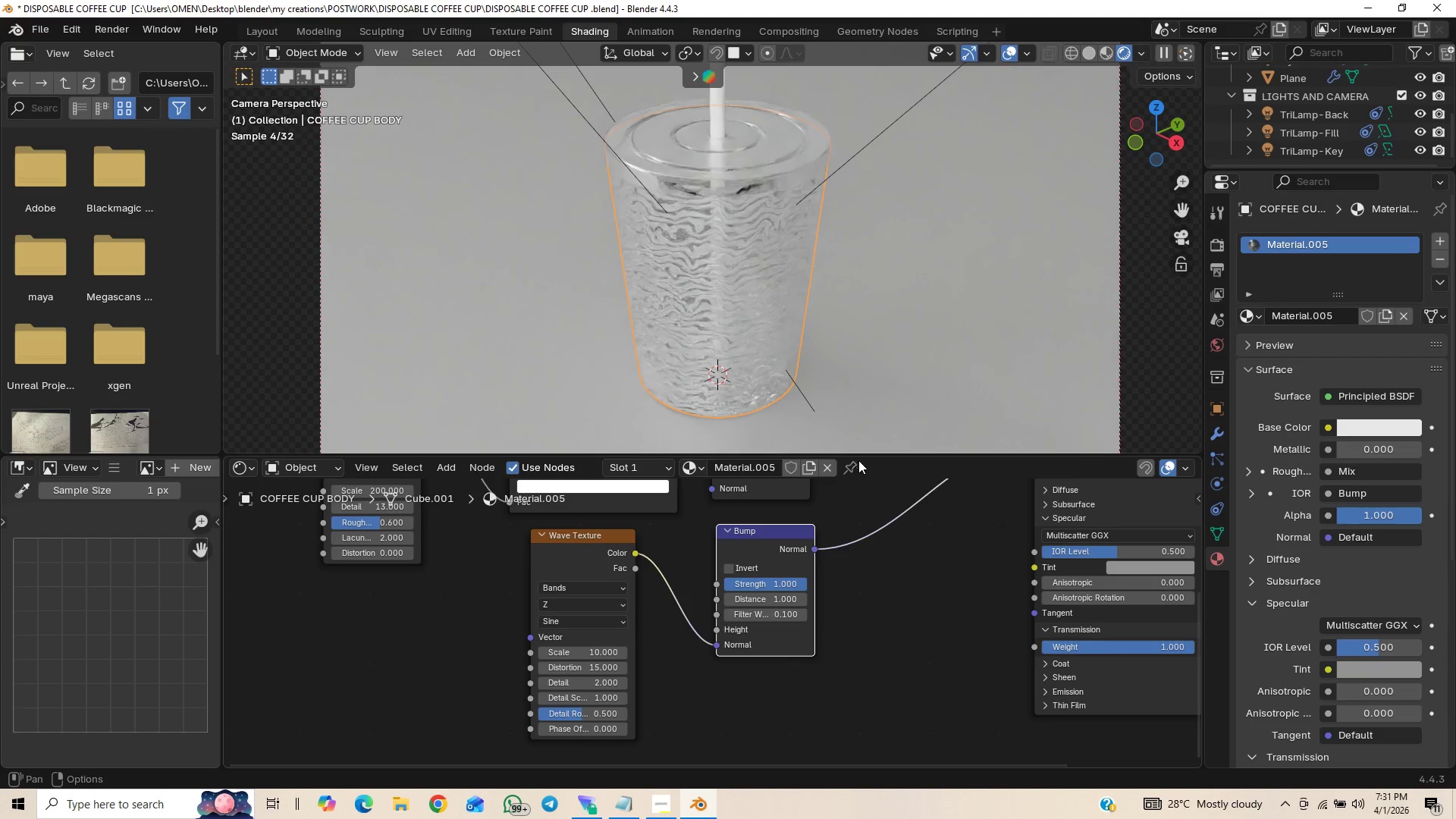 
left_click_drag(start_coordinate=[588, 689], to_coordinate=[492, 235])
 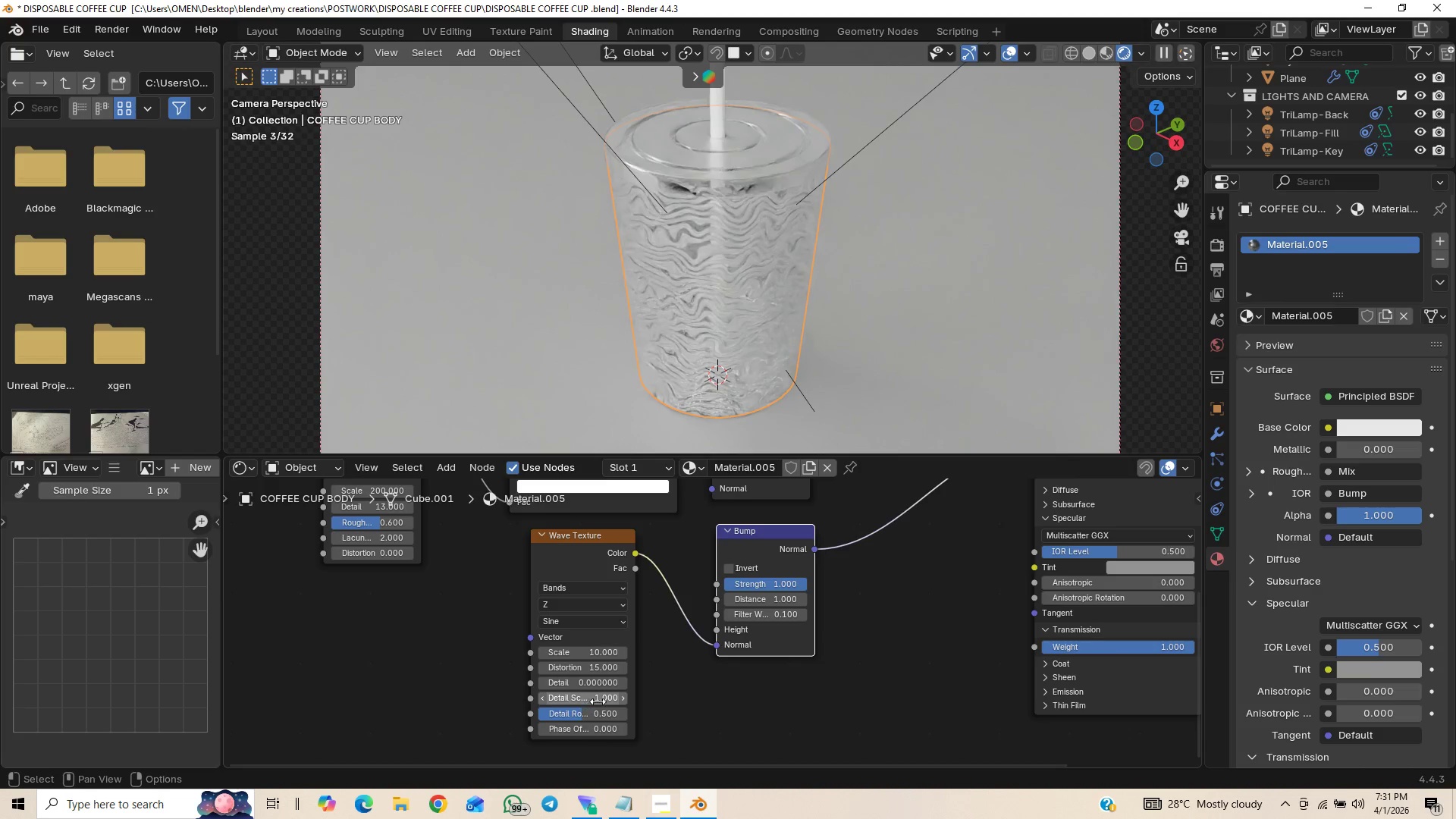 
left_click_drag(start_coordinate=[599, 699], to_coordinate=[451, 253])
 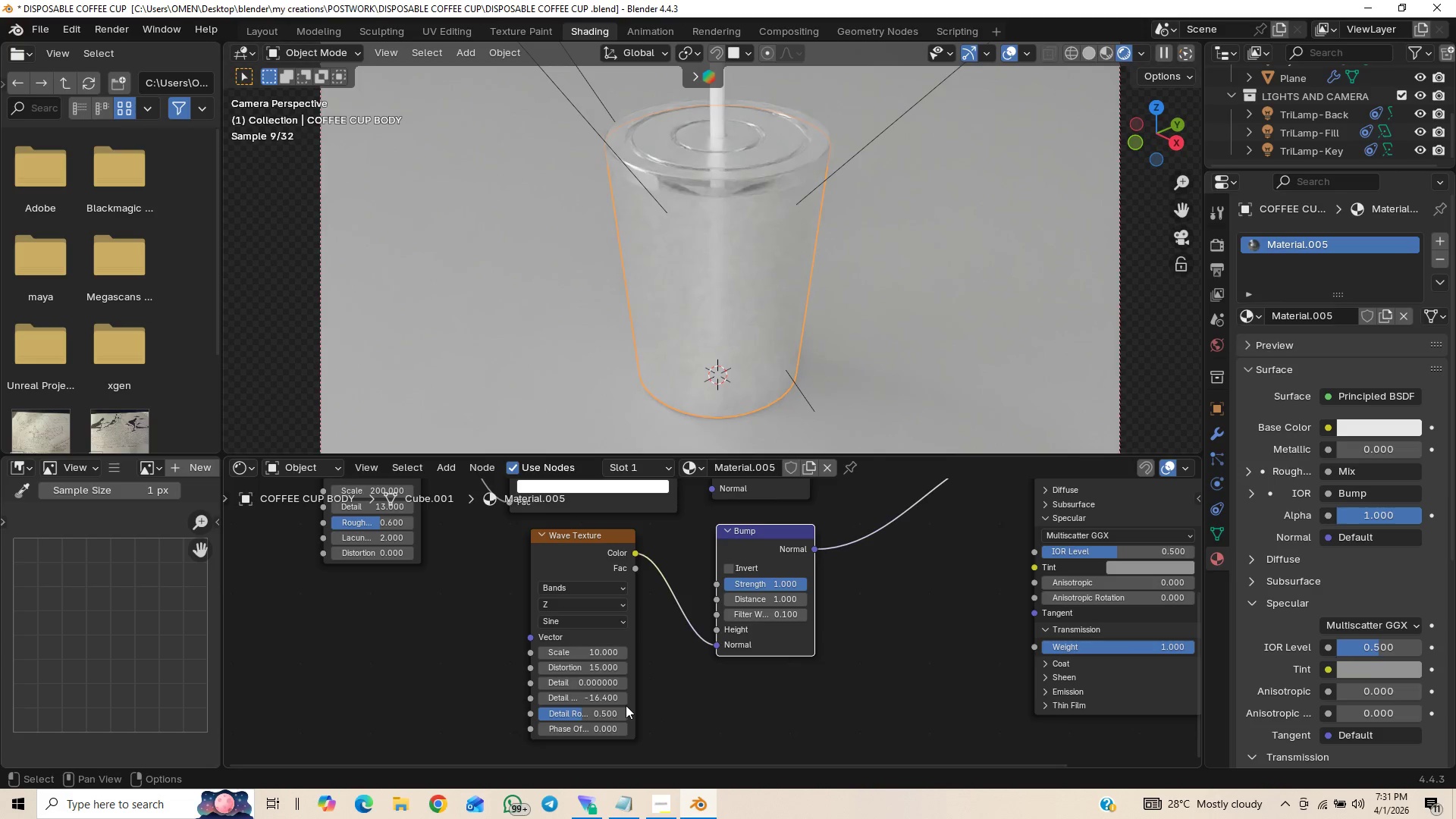 
key(Control+Z)
 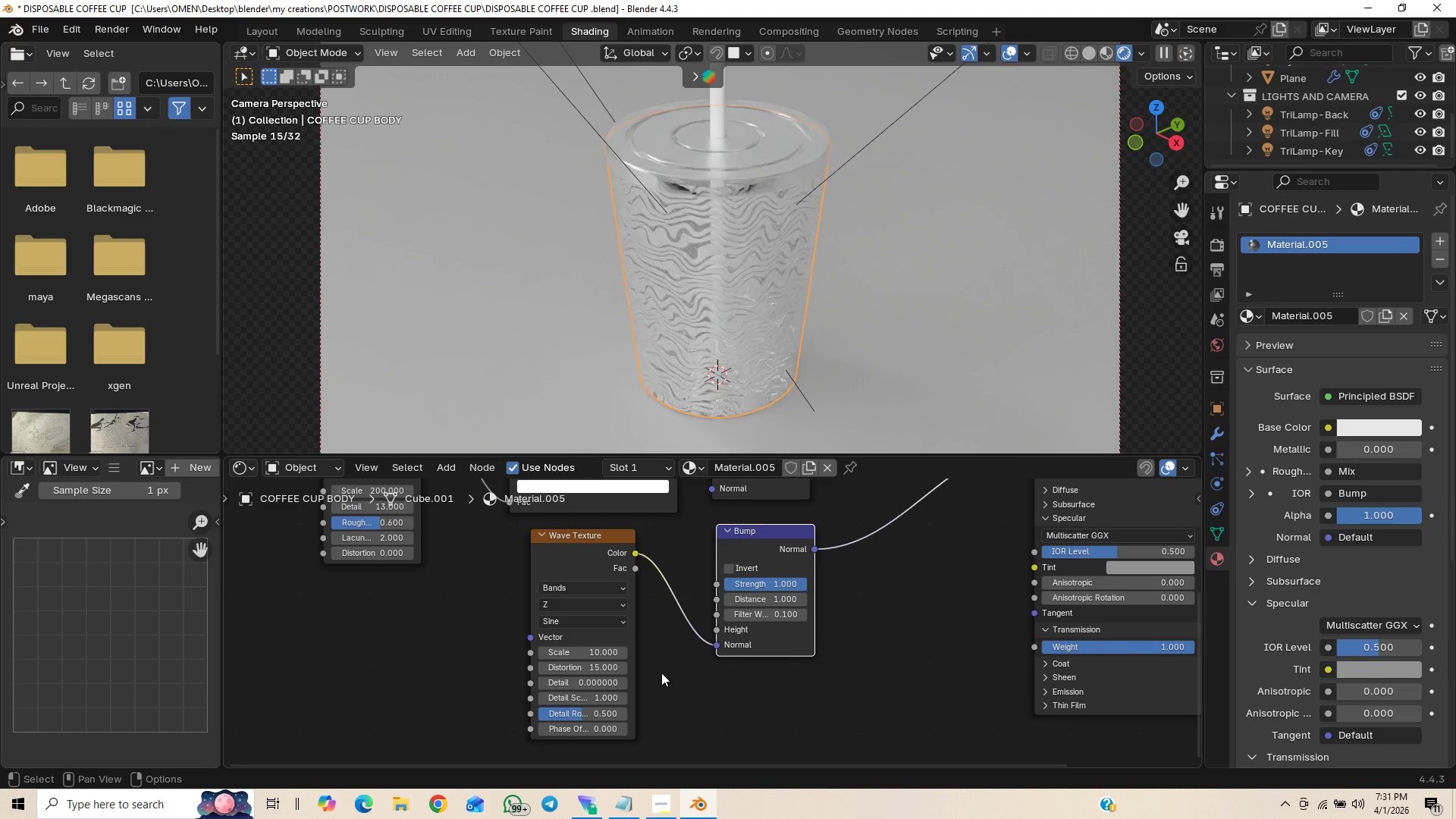 
wait(6.02)
 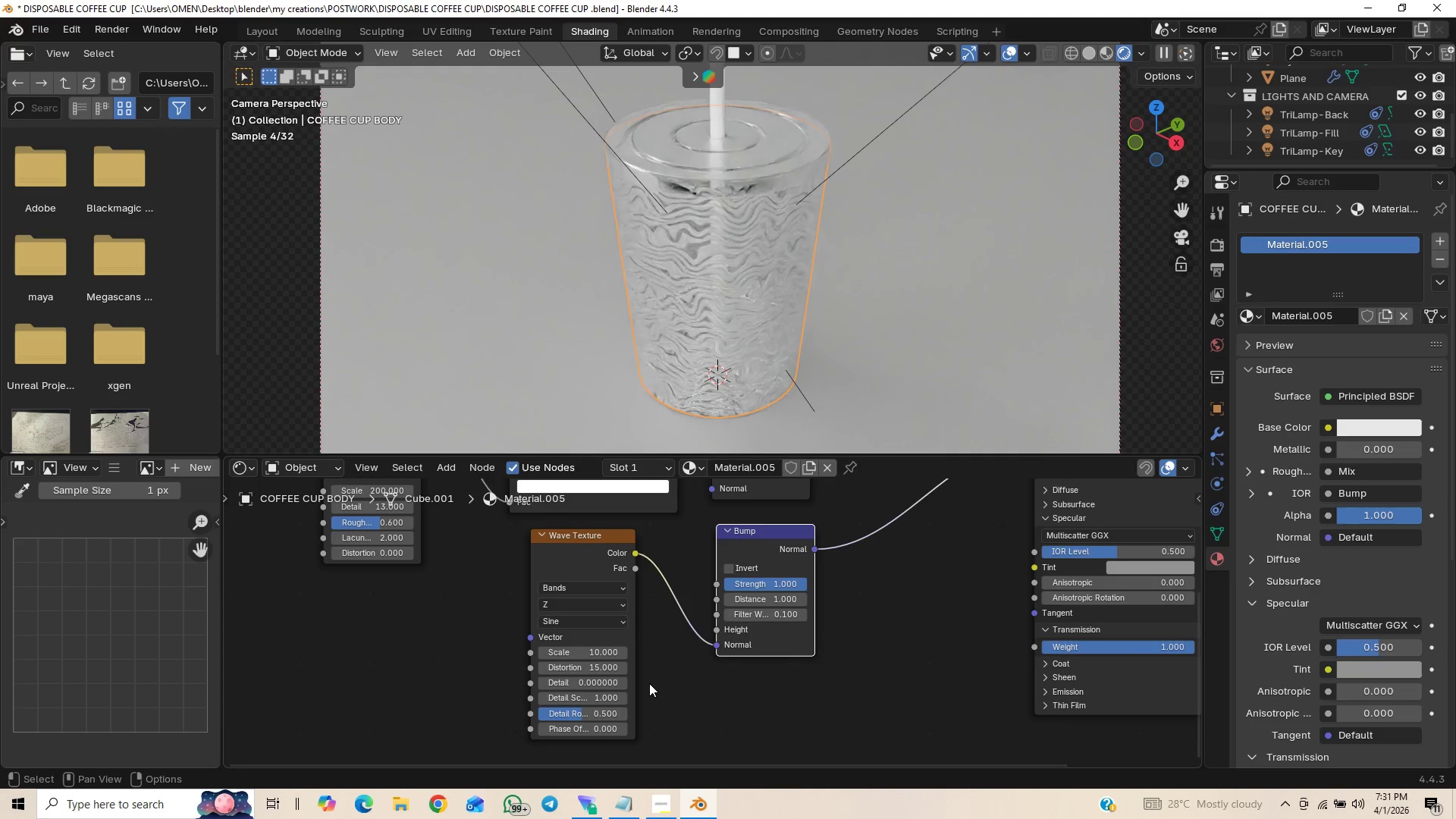 
key(Control+Z)
 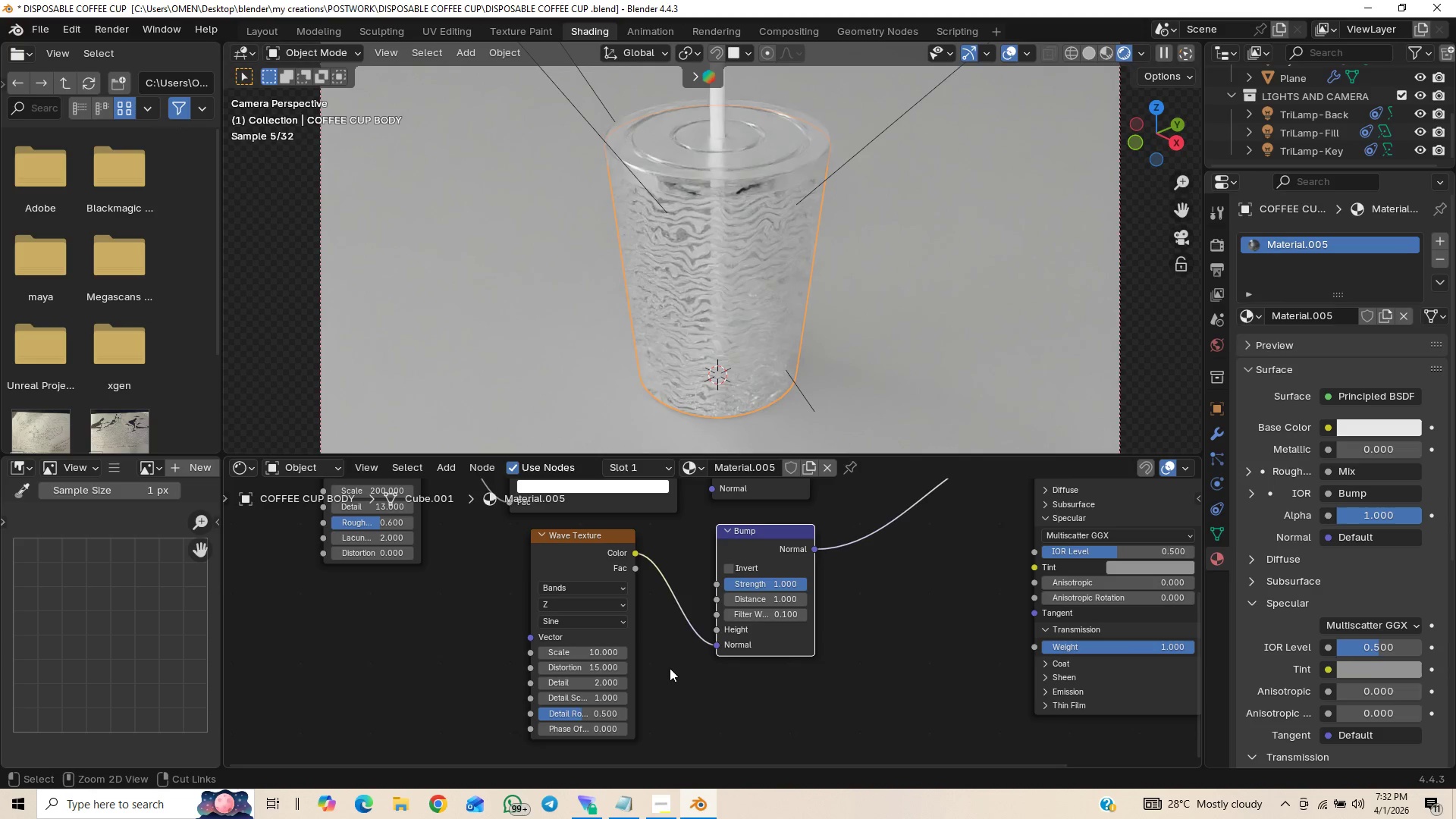 
key(Control+Shift+Z)
 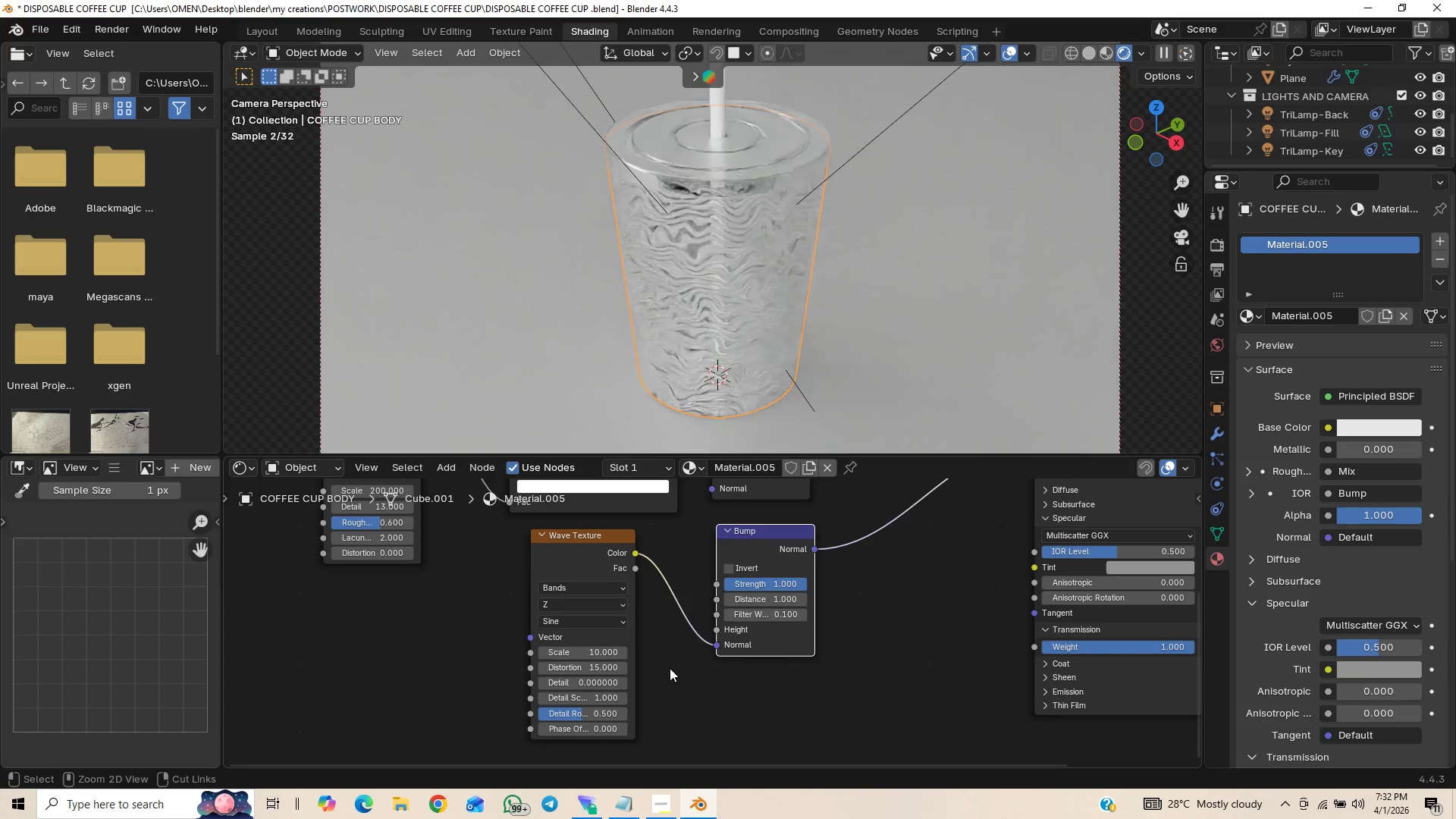 
key(Control+Z)
 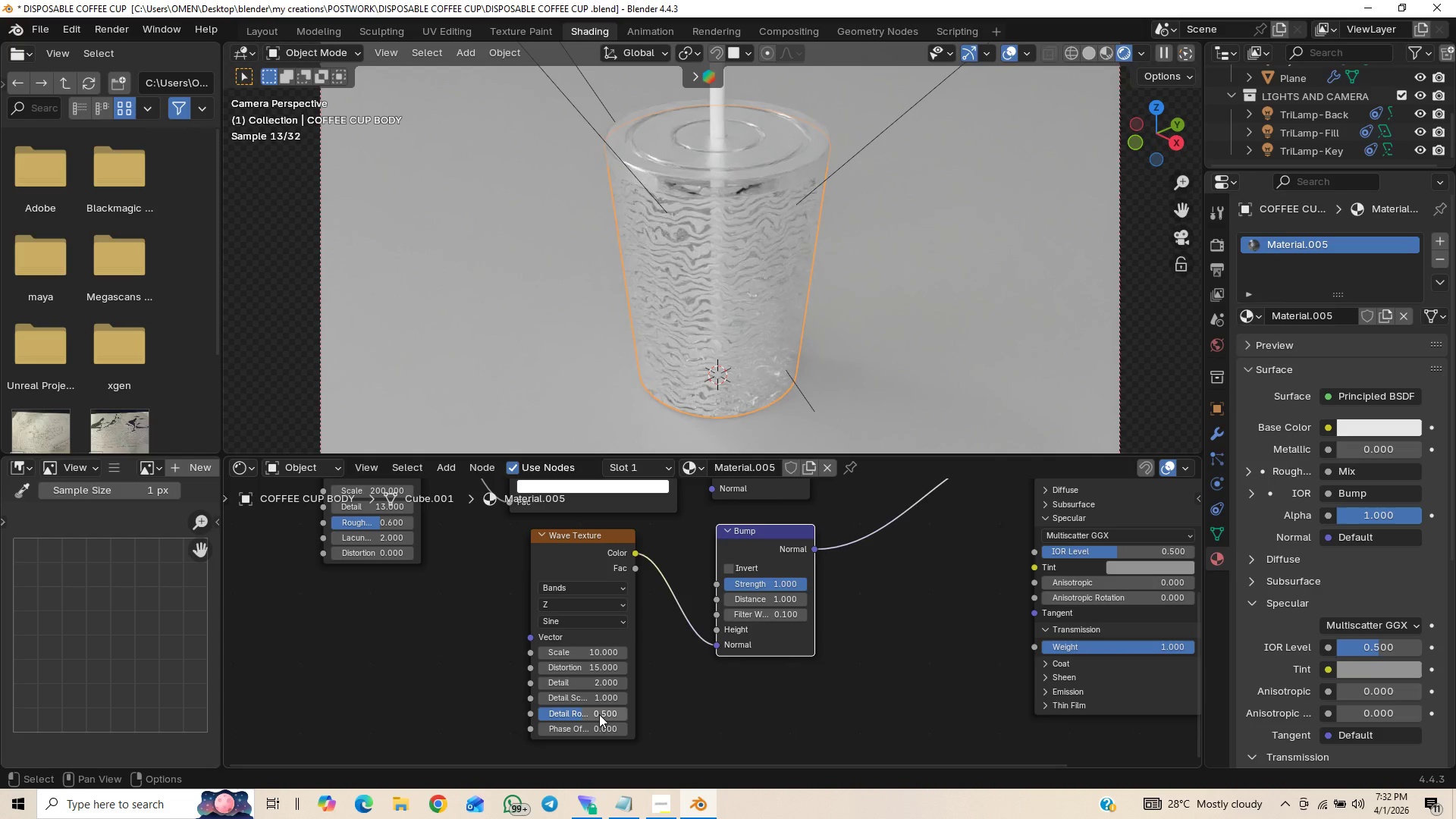 
left_click_drag(start_coordinate=[592, 714], to_coordinate=[526, 268])
 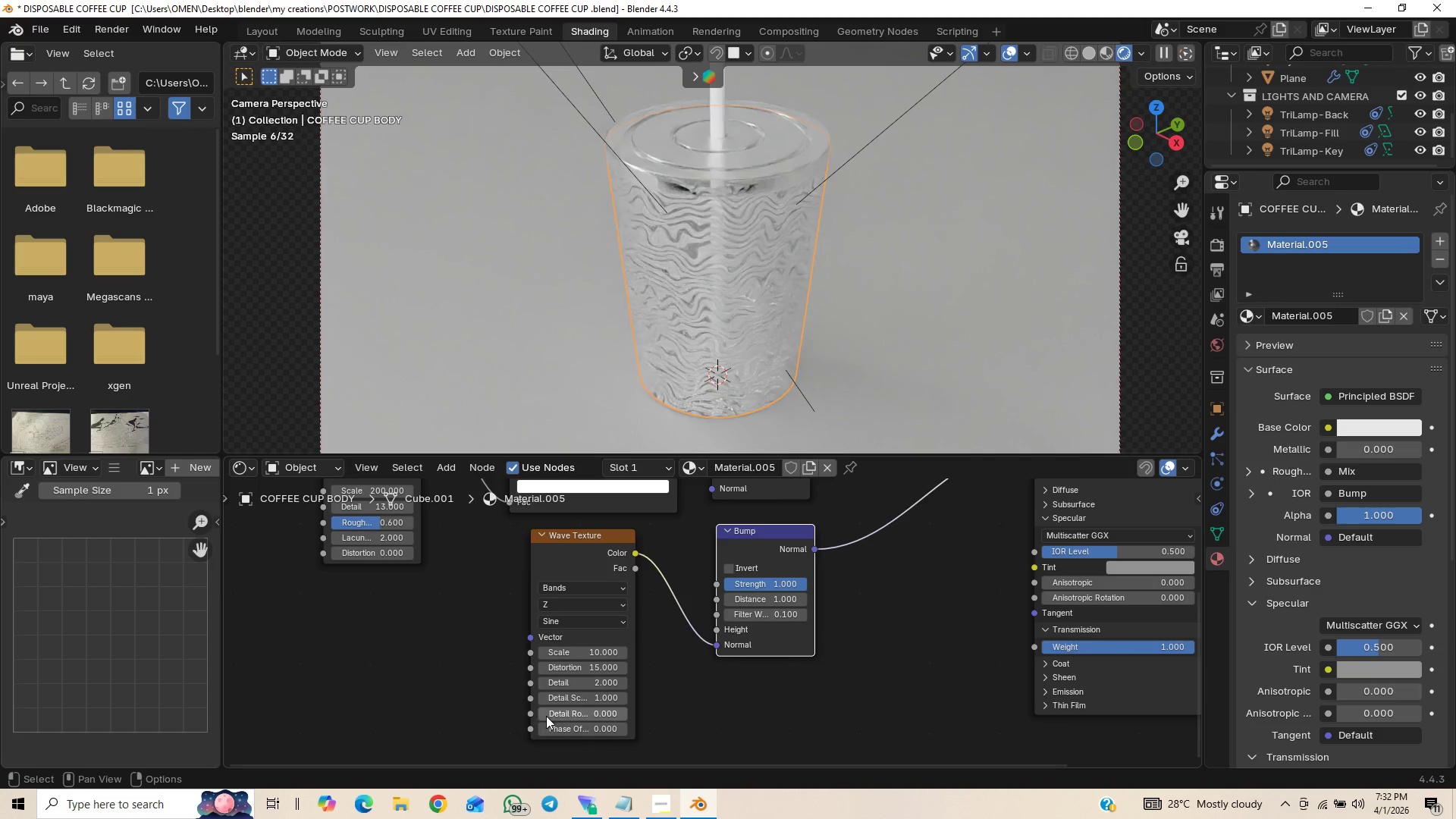 
left_click_drag(start_coordinate=[550, 716], to_coordinate=[843, 231])
 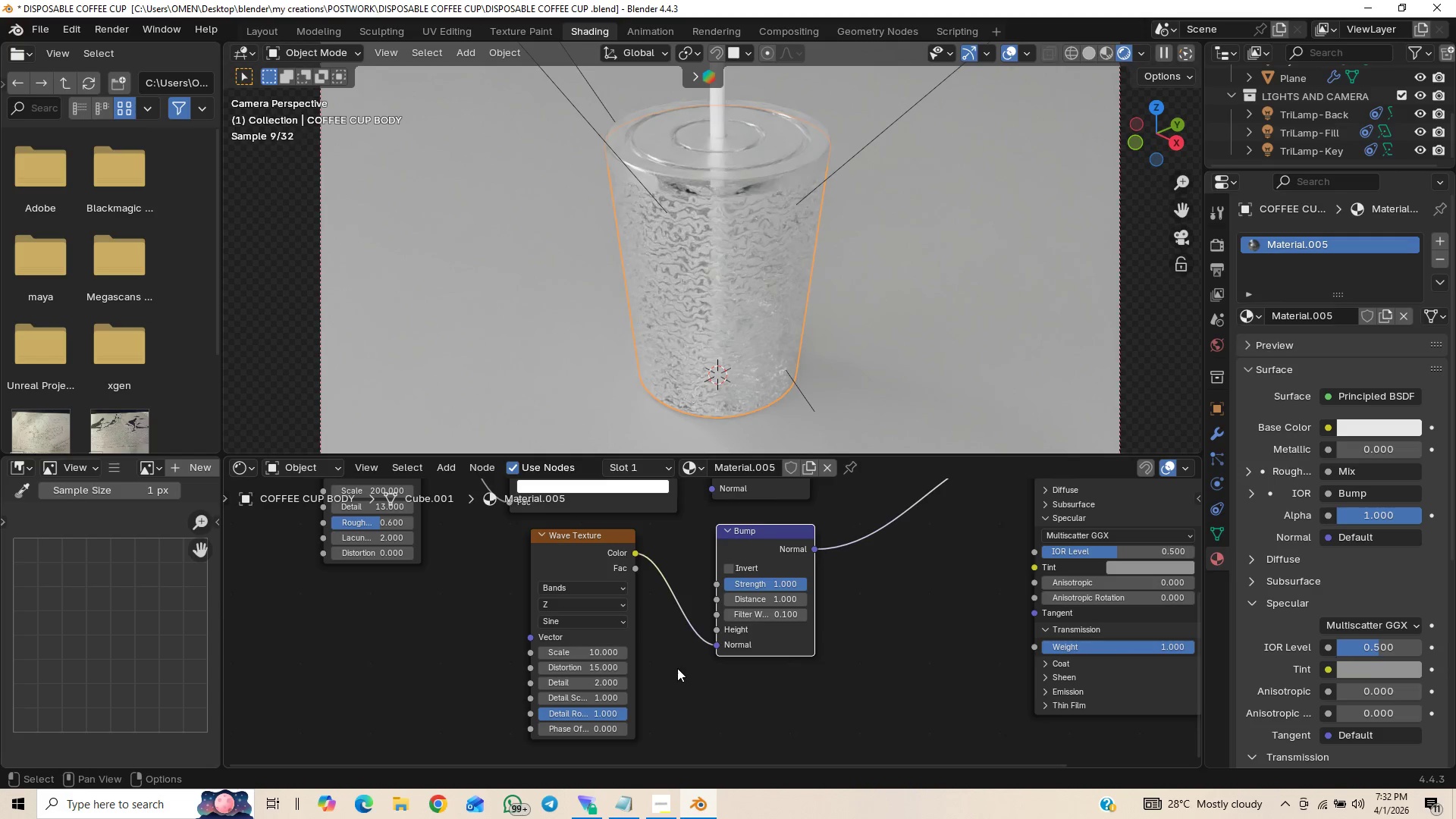 
key(Control+Z)
 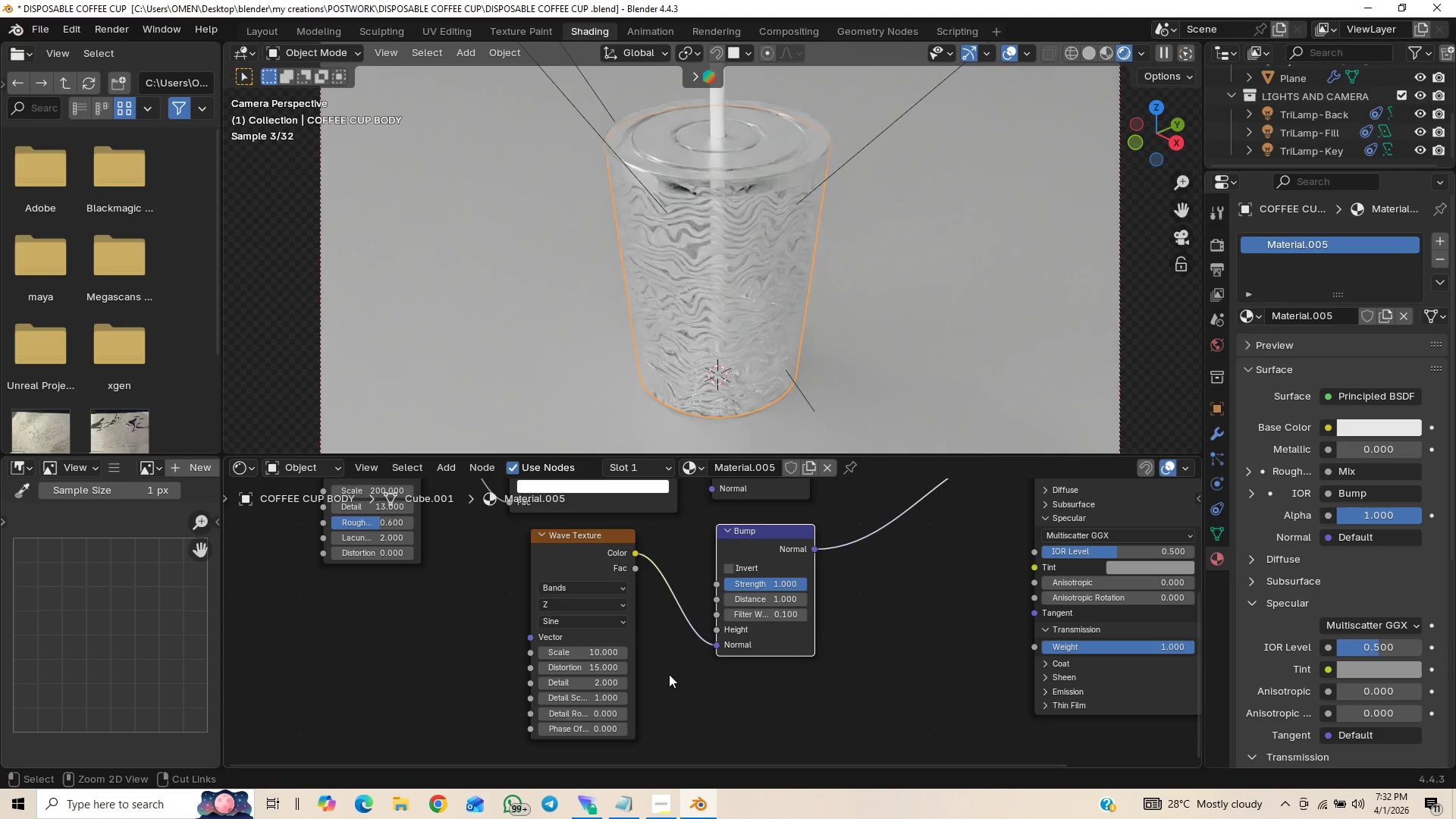 
key(Control+Z)
 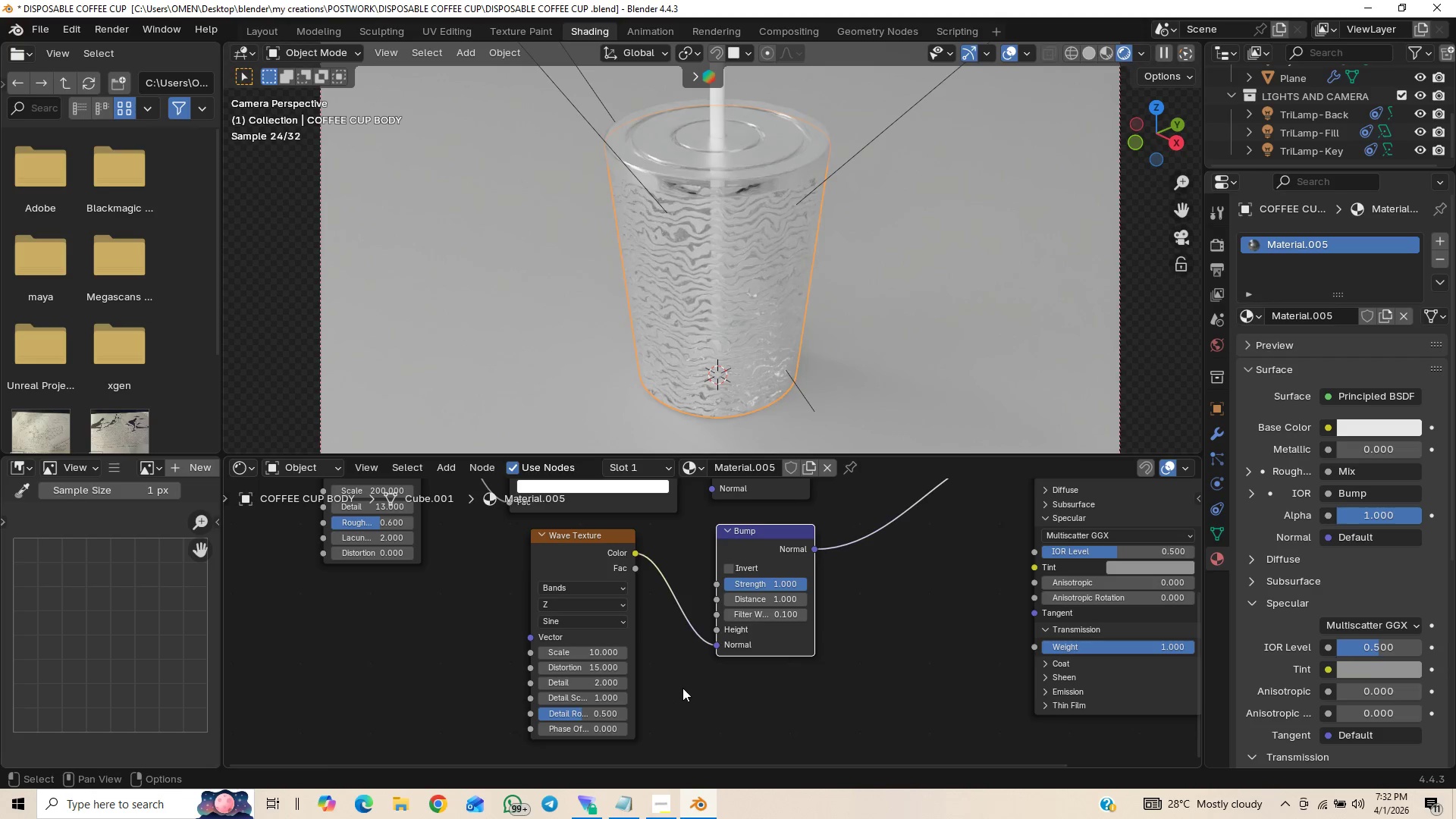 
wait(7.81)
 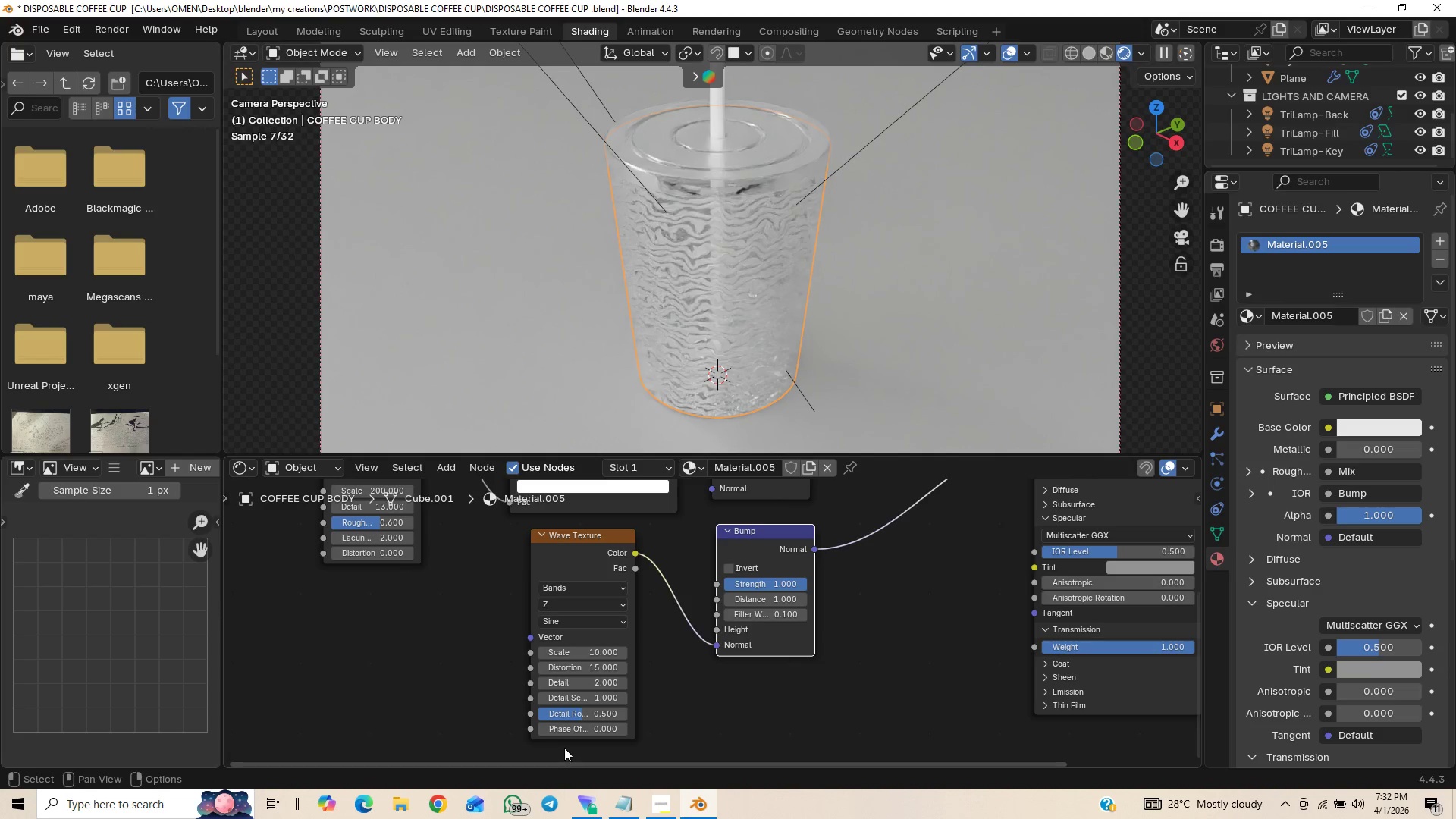 
type(Atr)
 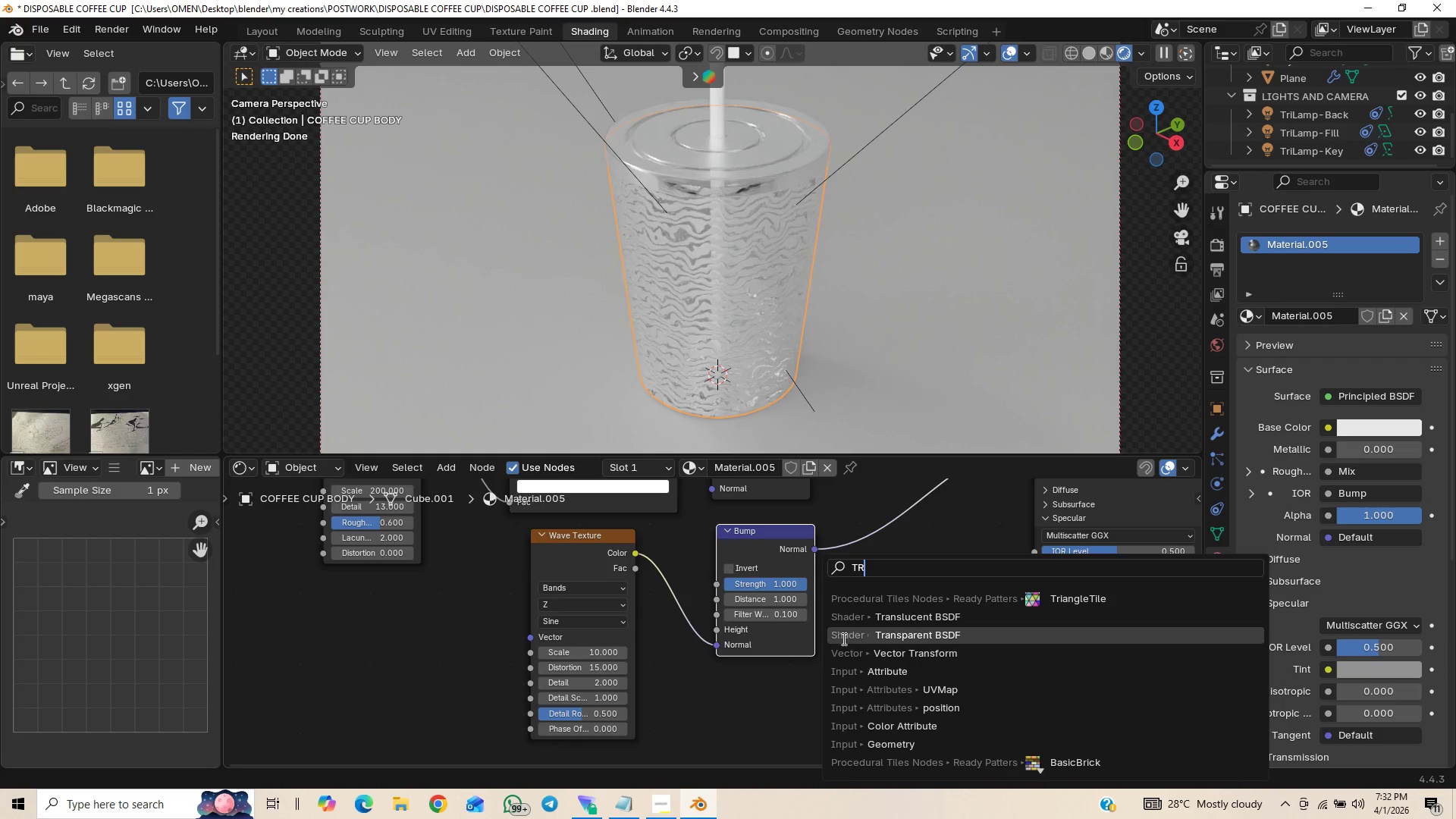 
left_click([856, 640])
 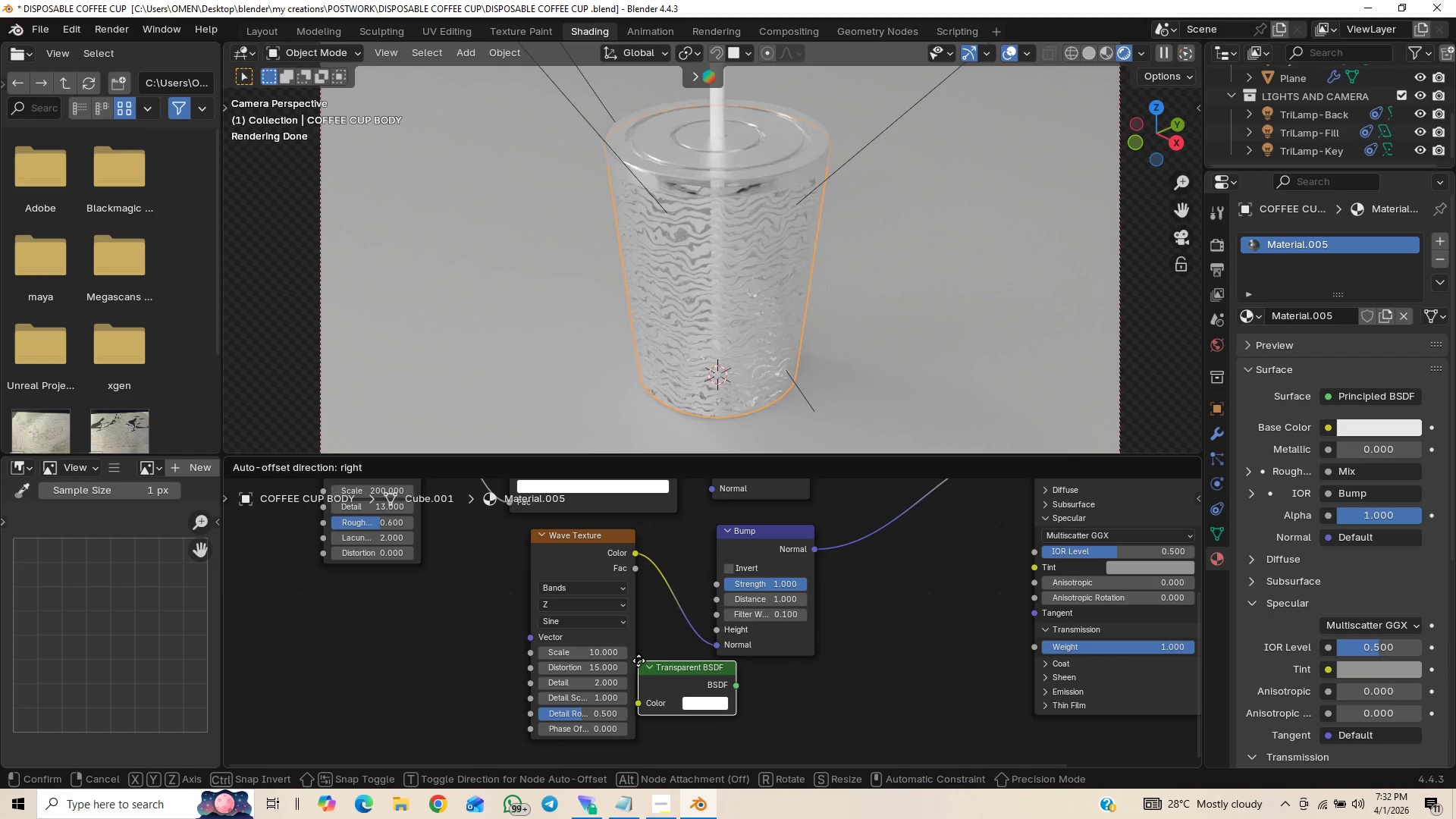 
left_click([650, 584])
 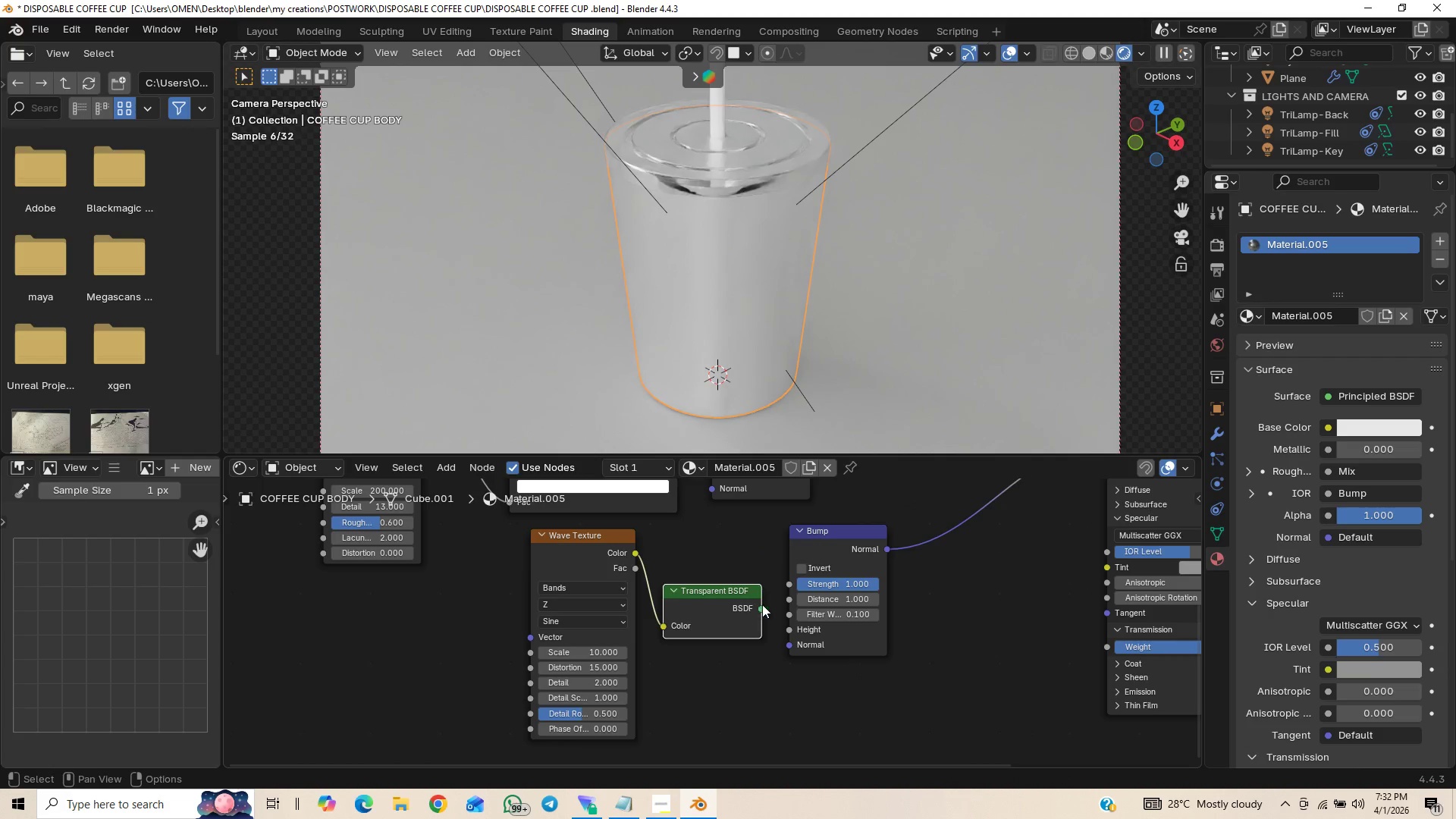 
left_click_drag(start_coordinate=[764, 605], to_coordinate=[783, 636])
 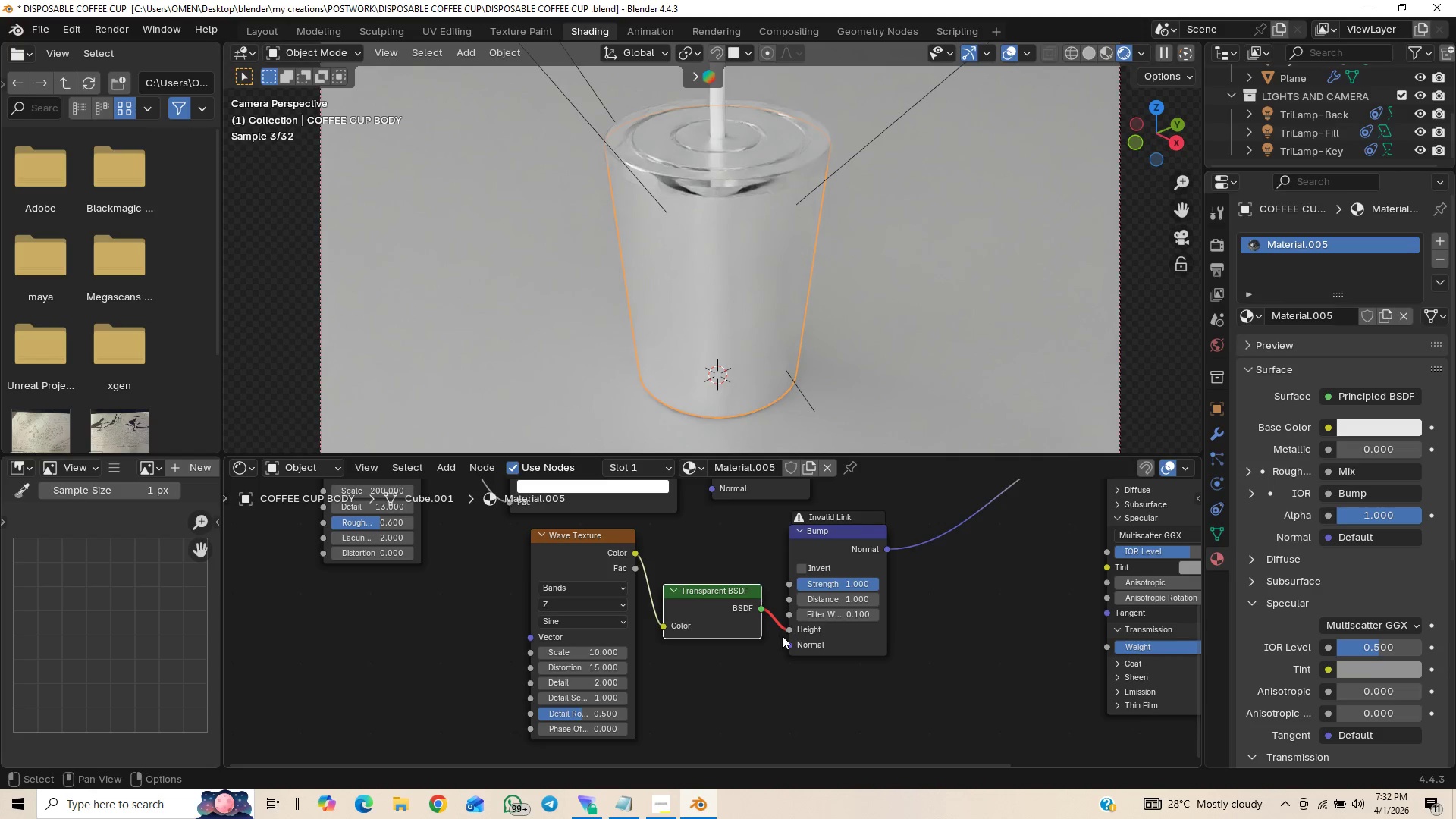 
left_click_drag(start_coordinate=[788, 627], to_coordinate=[779, 640])
 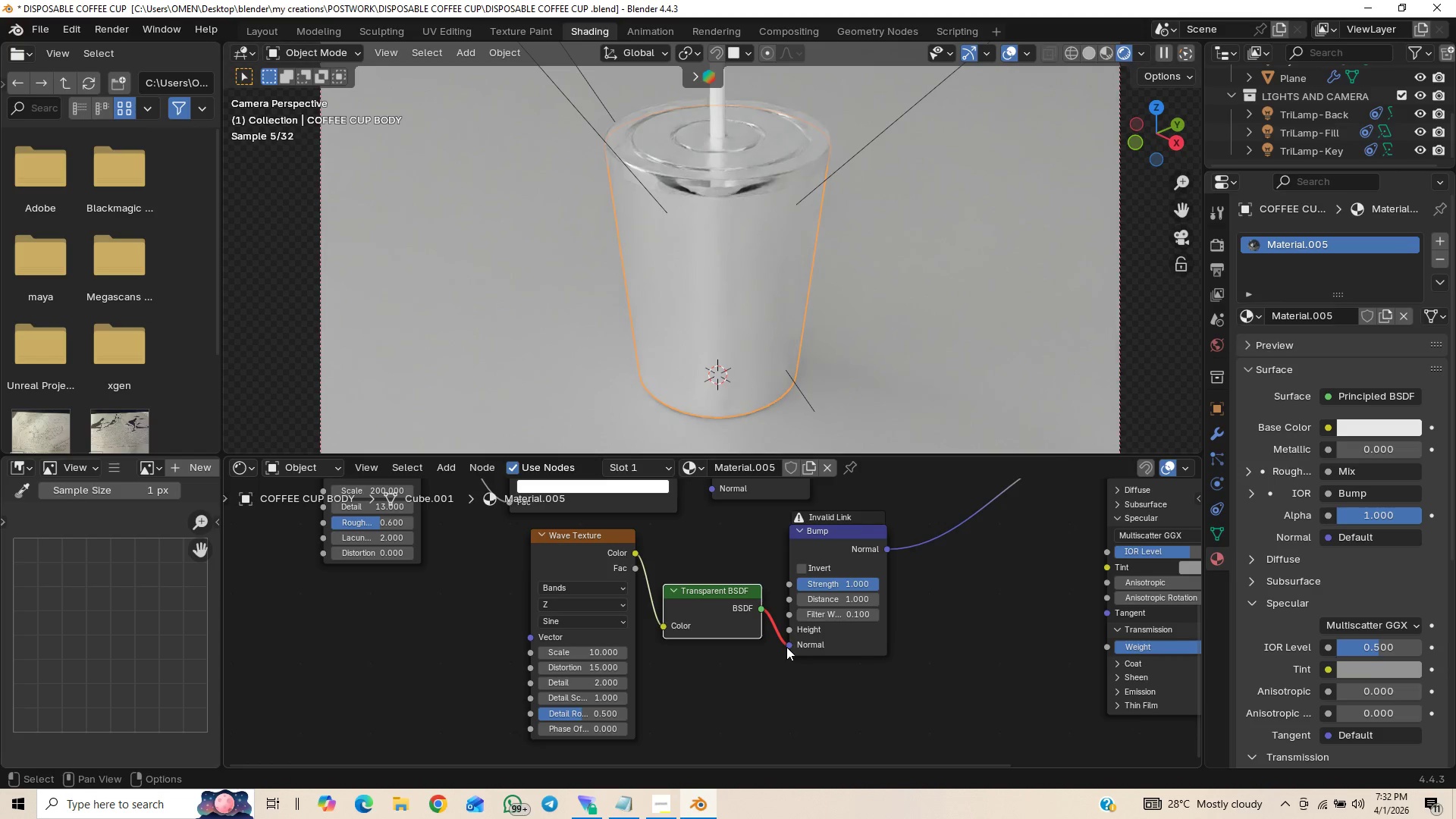 
left_click_drag(start_coordinate=[786, 645], to_coordinate=[792, 591])
 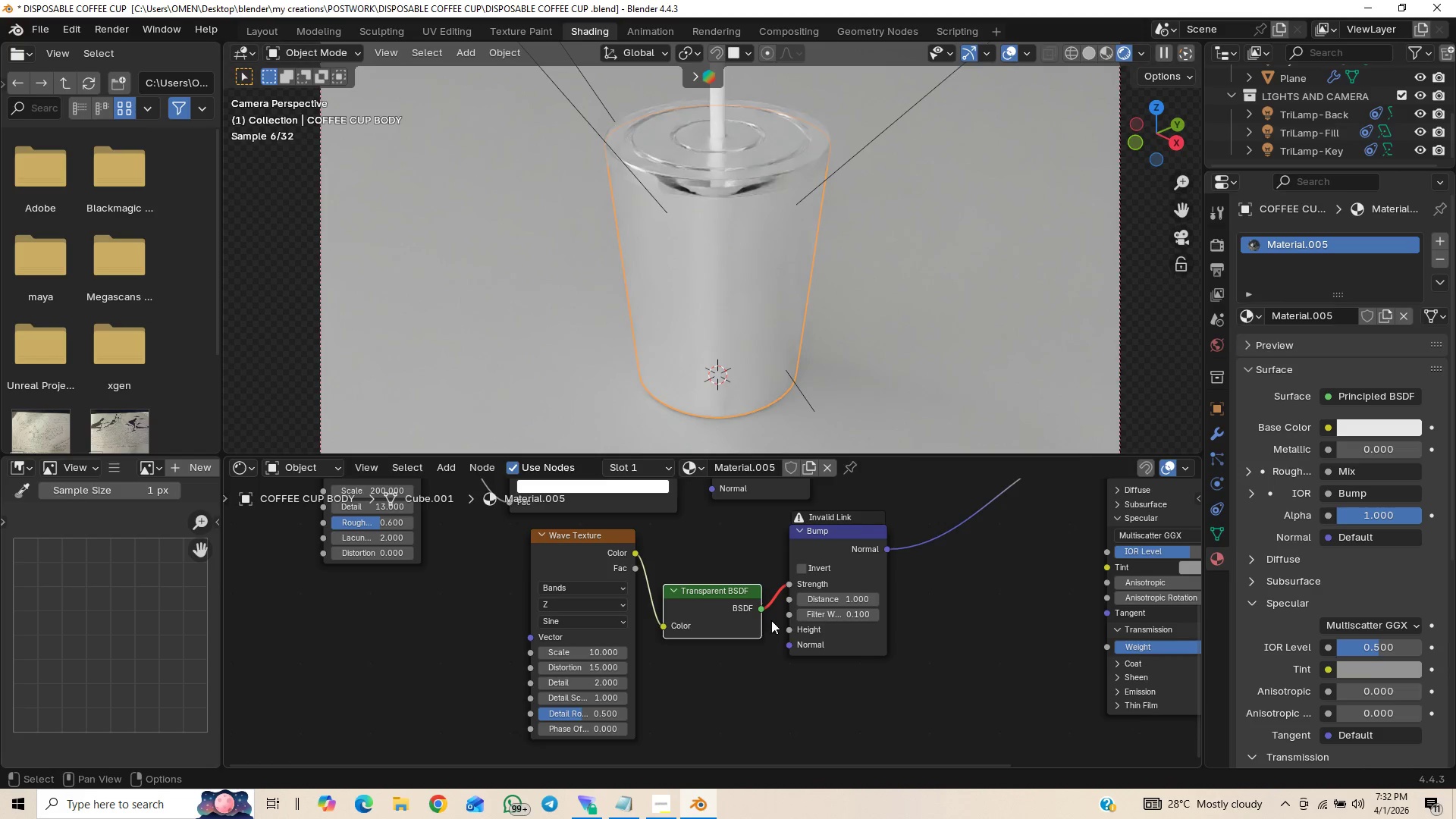 
scroll: coordinate [770, 652], scroll_direction: up, amount: 1.0
 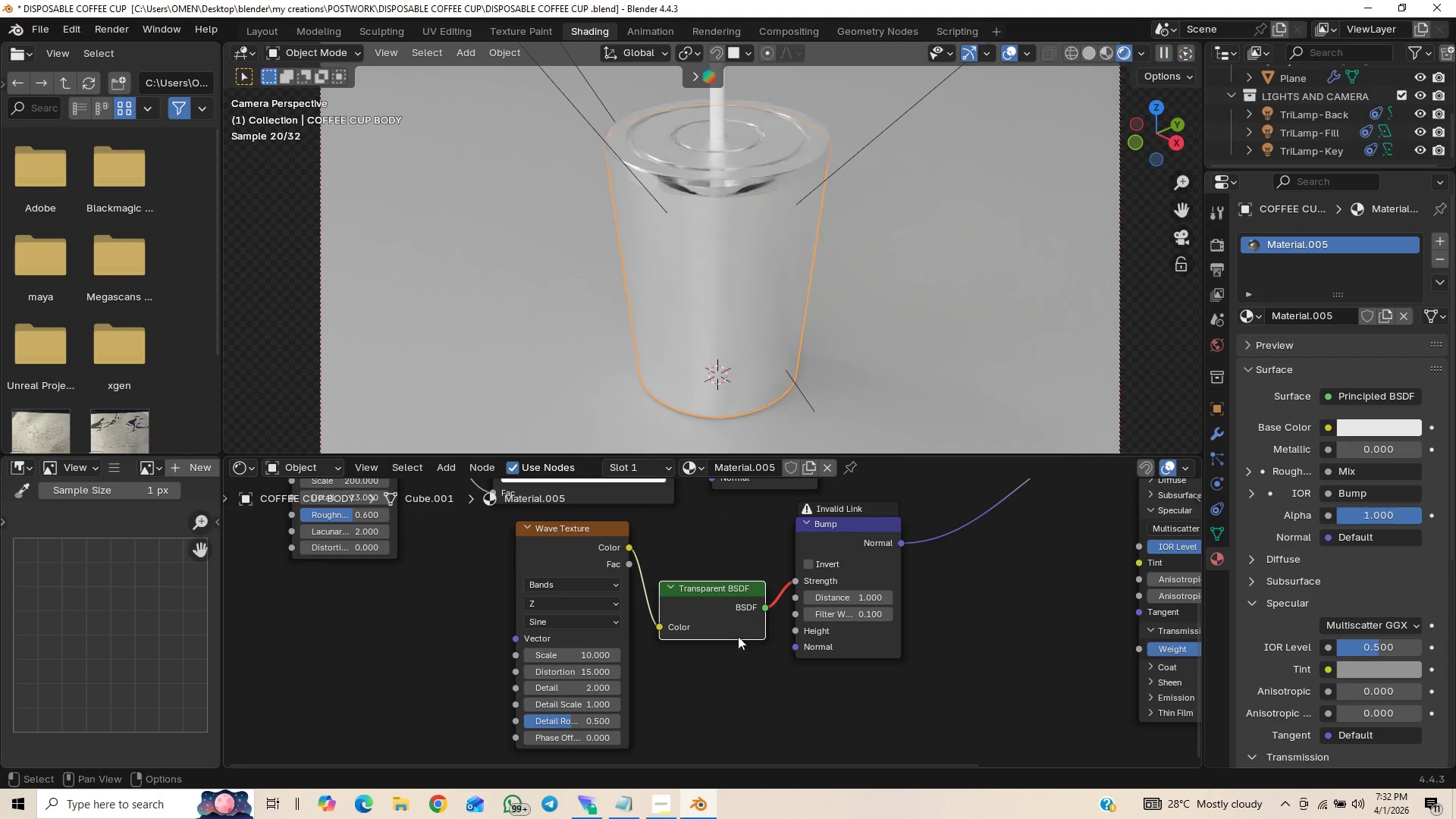 
key(Control+Z)
 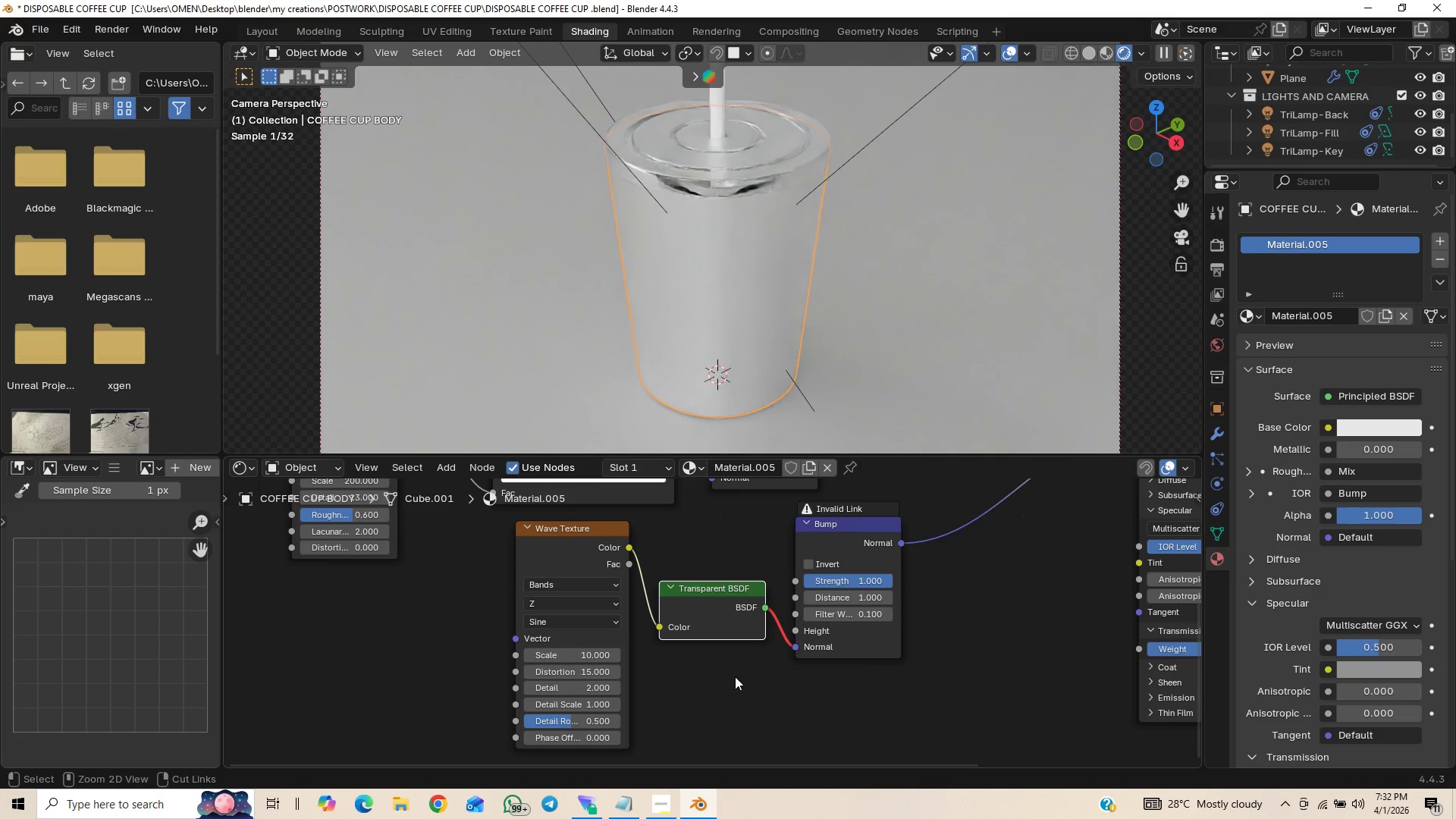 
key(Control+Z)
 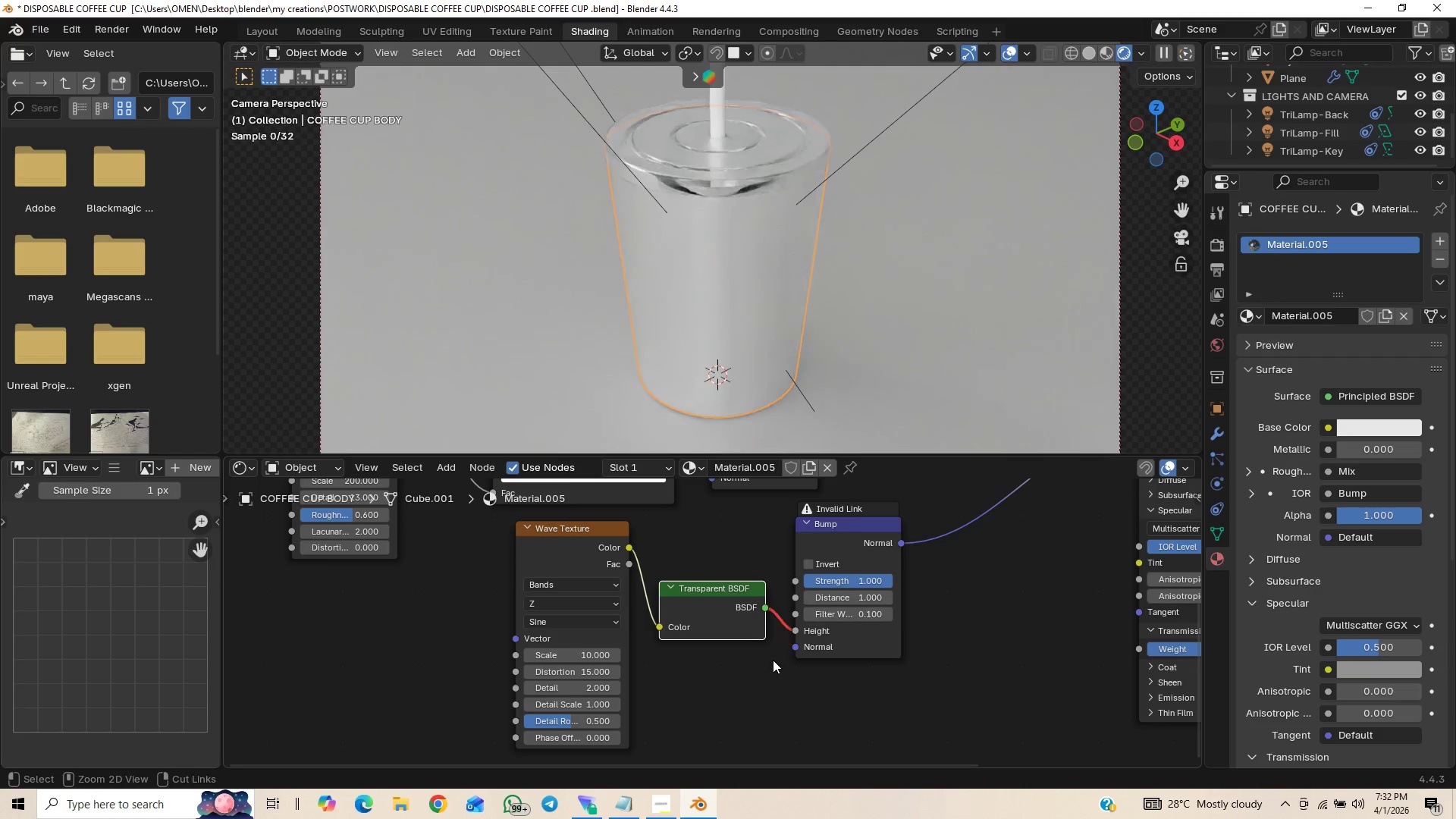 
scroll: coordinate [793, 633], scroll_direction: down, amount: 24.0
 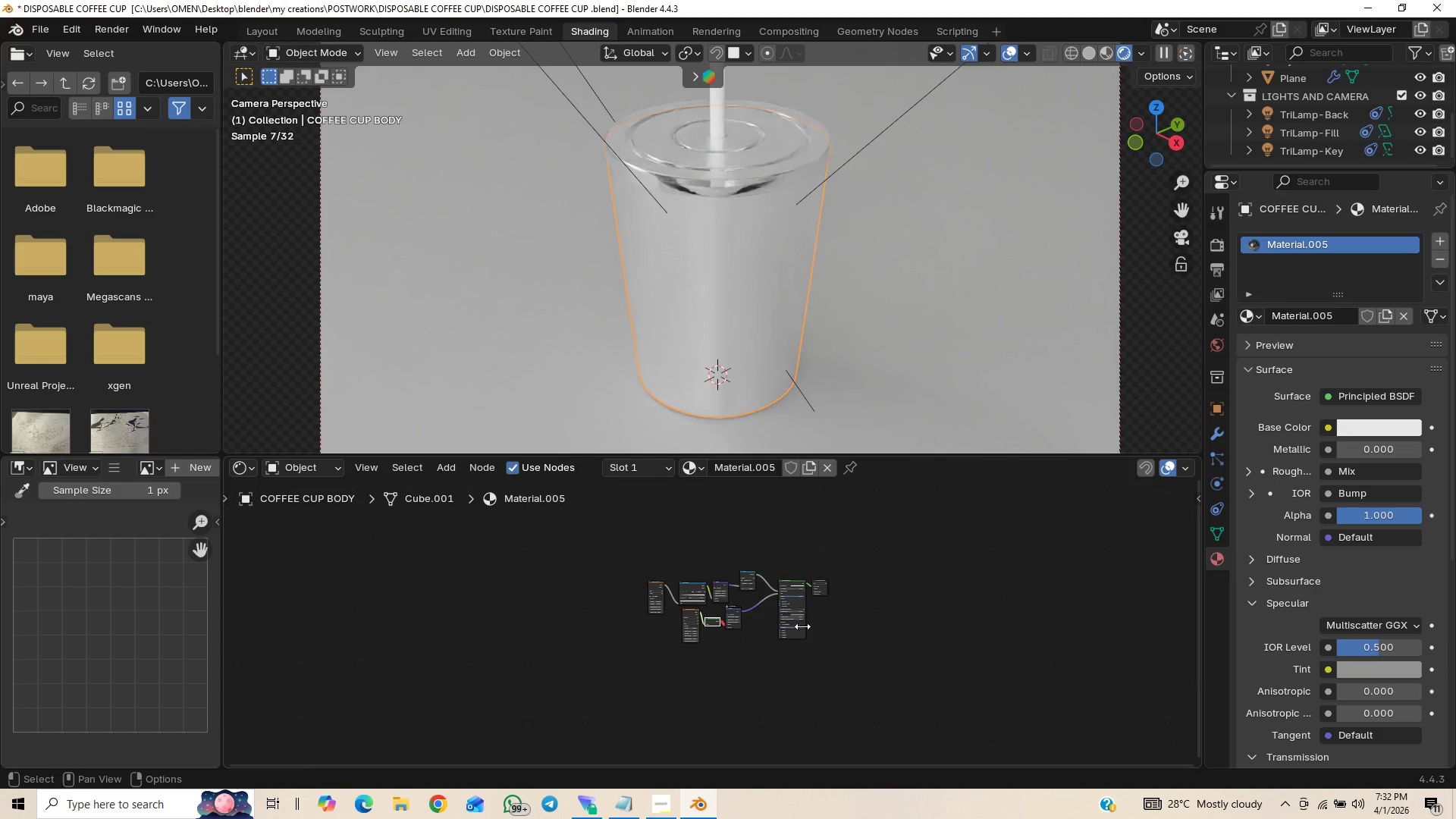 
scroll: coordinate [795, 621], scroll_direction: up, amount: 27.0
 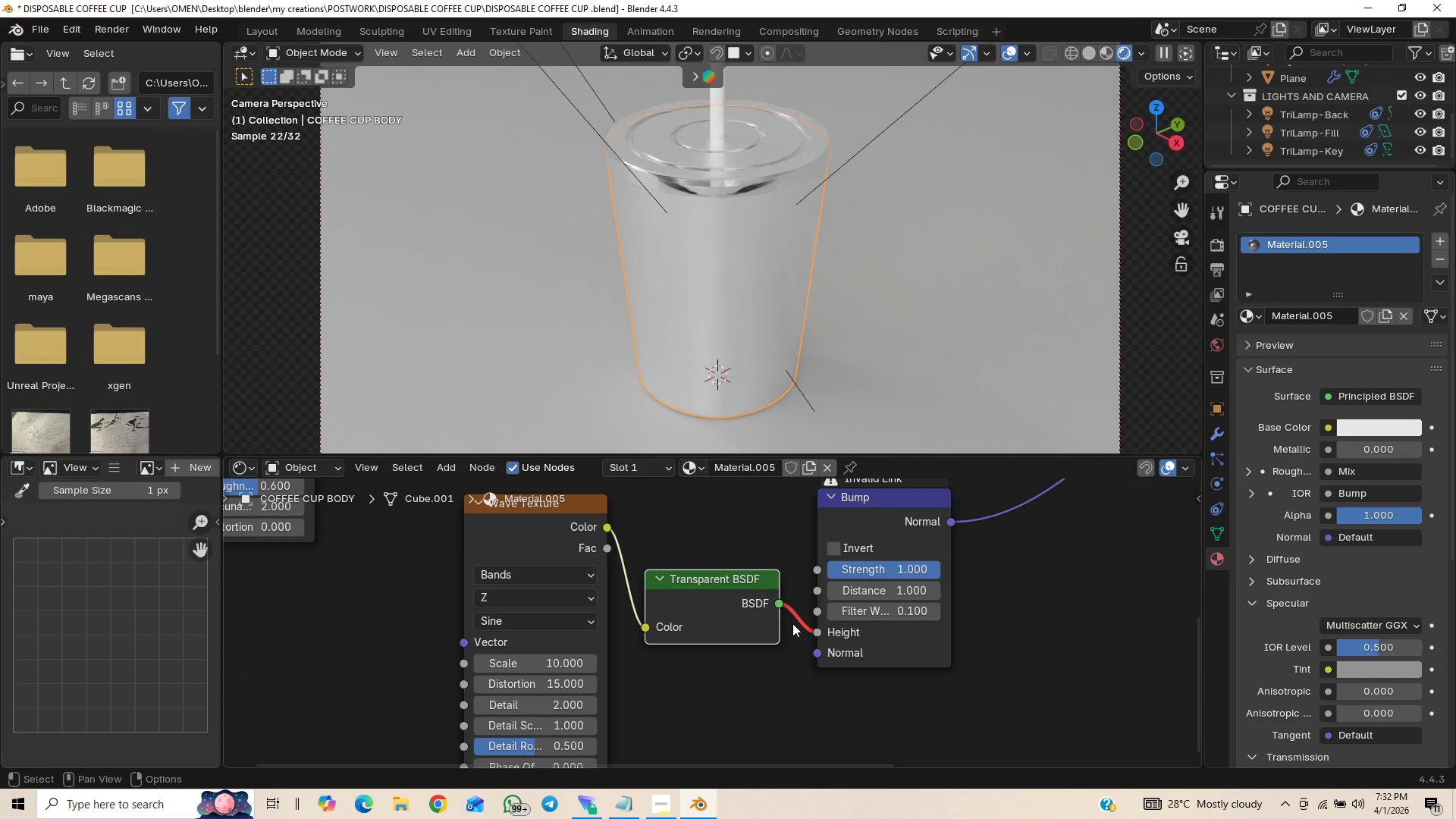 
scroll: coordinate [798, 629], scroll_direction: down, amount: 12.0
 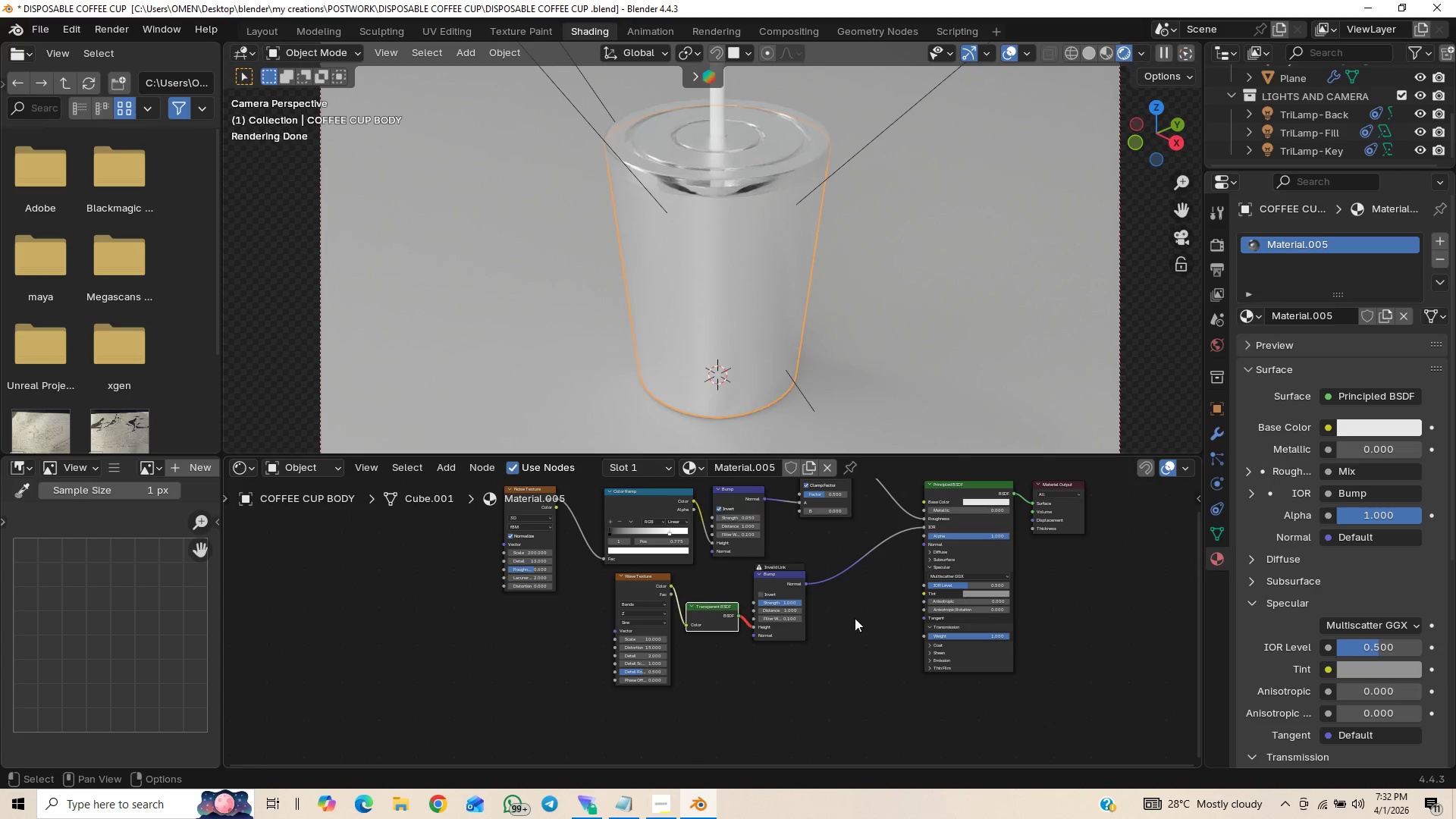 
hold_key(key=ShiftLeft, duration=0.58)
double_click([821, 665])
 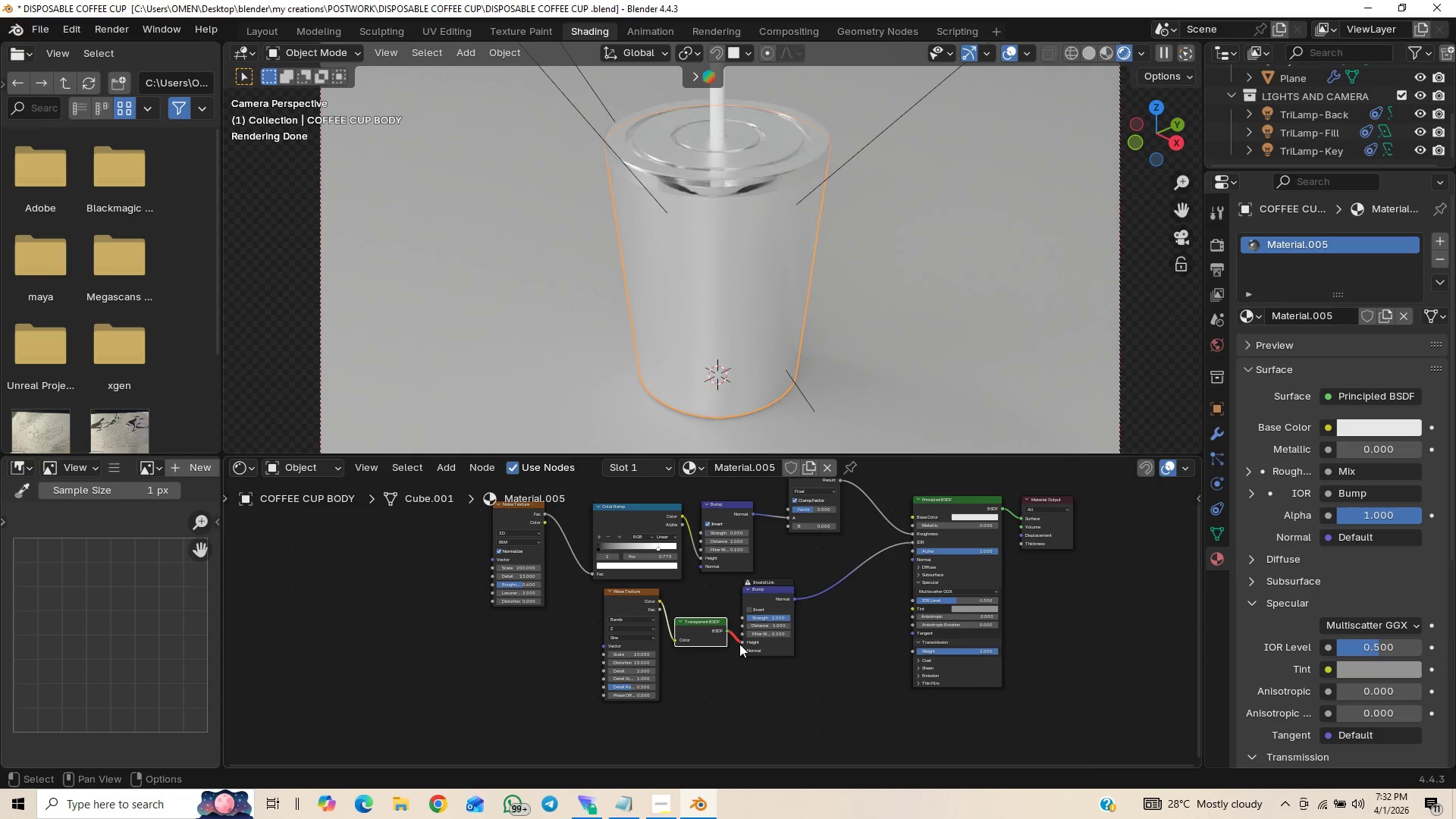 
left_click_drag(start_coordinate=[739, 642], to_coordinate=[918, 544])
 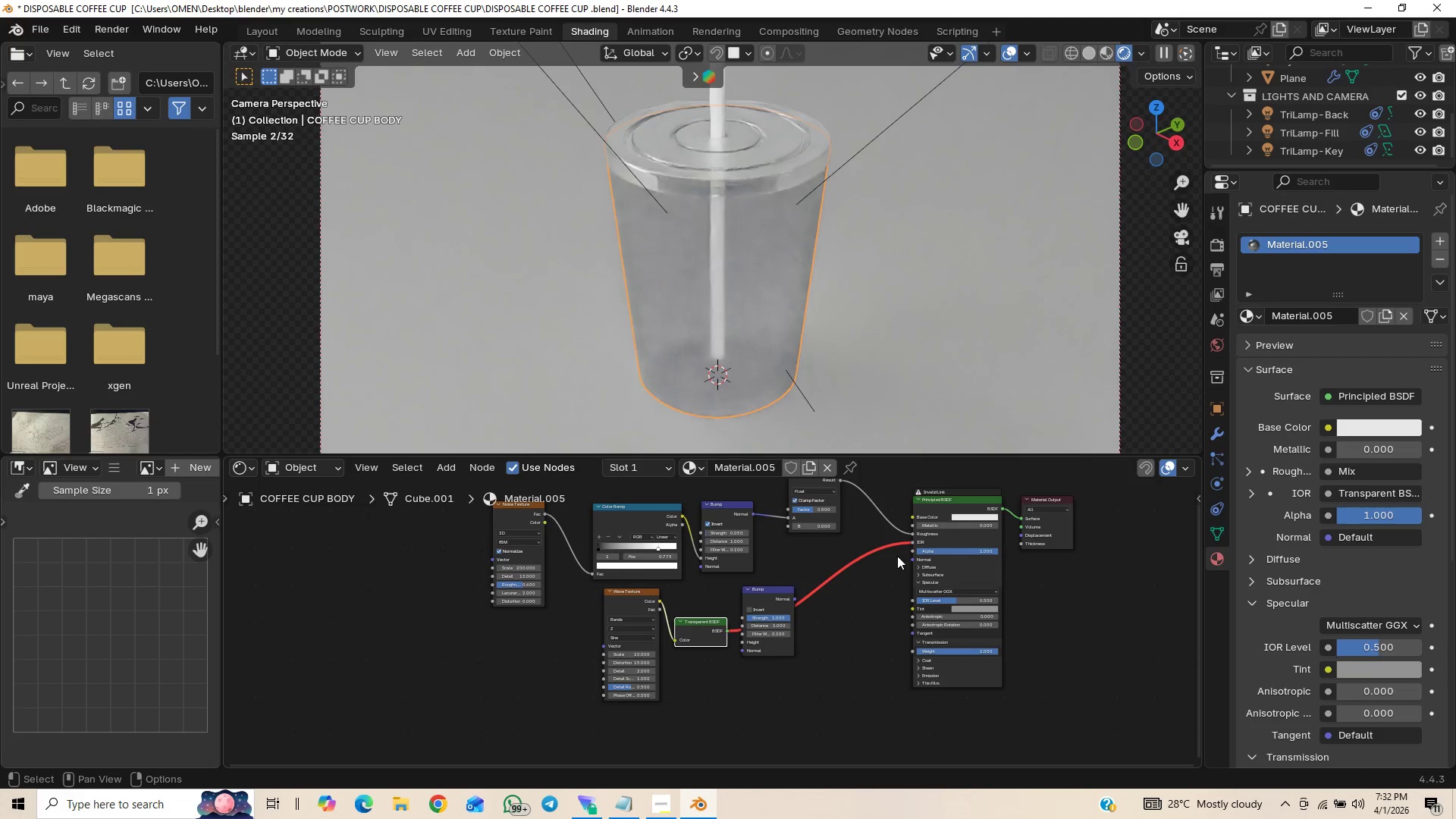 
hold_key(key=ControlLeft, duration=1.5)
 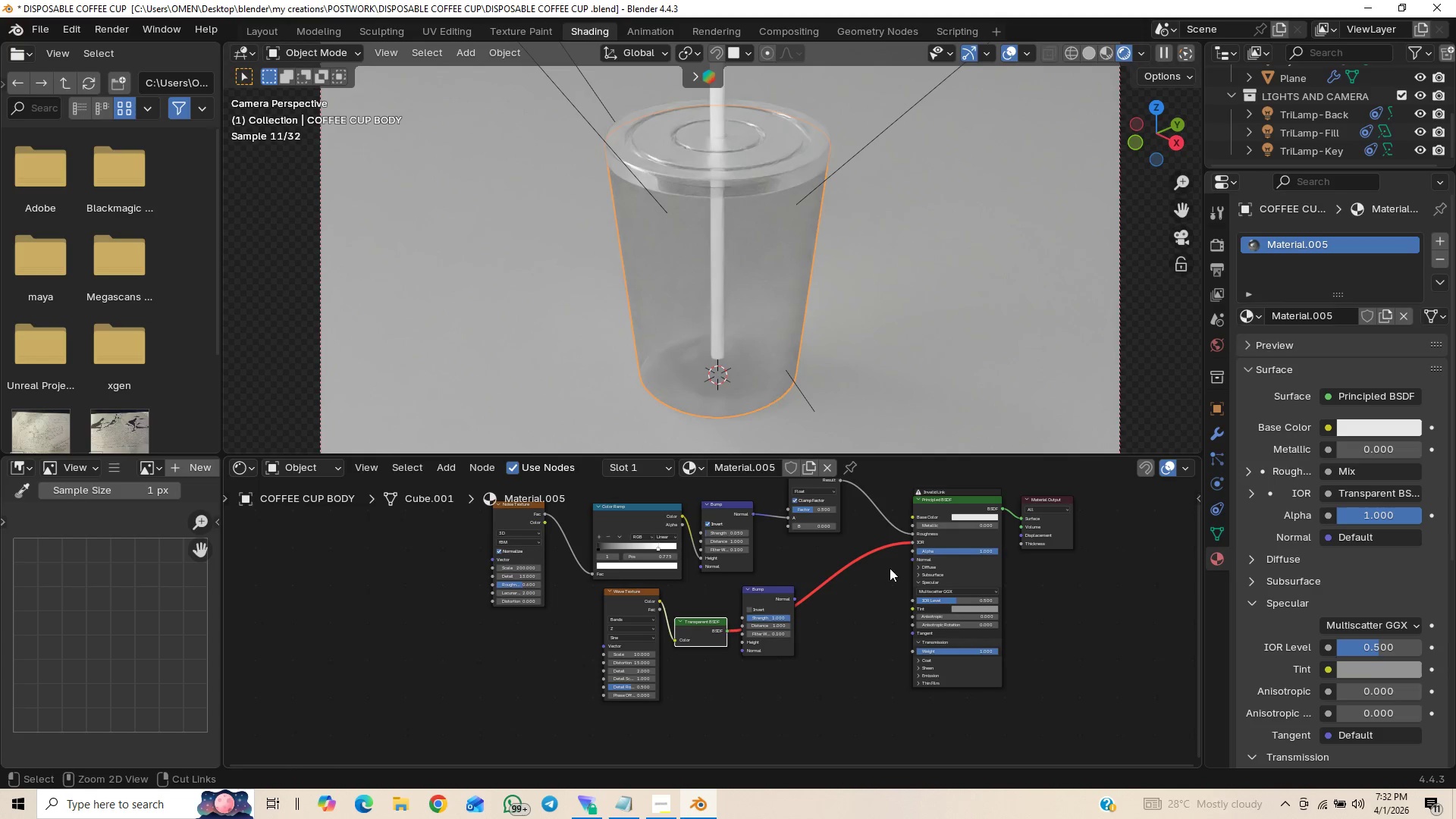 
hold_key(key=ControlLeft, duration=0.78)
 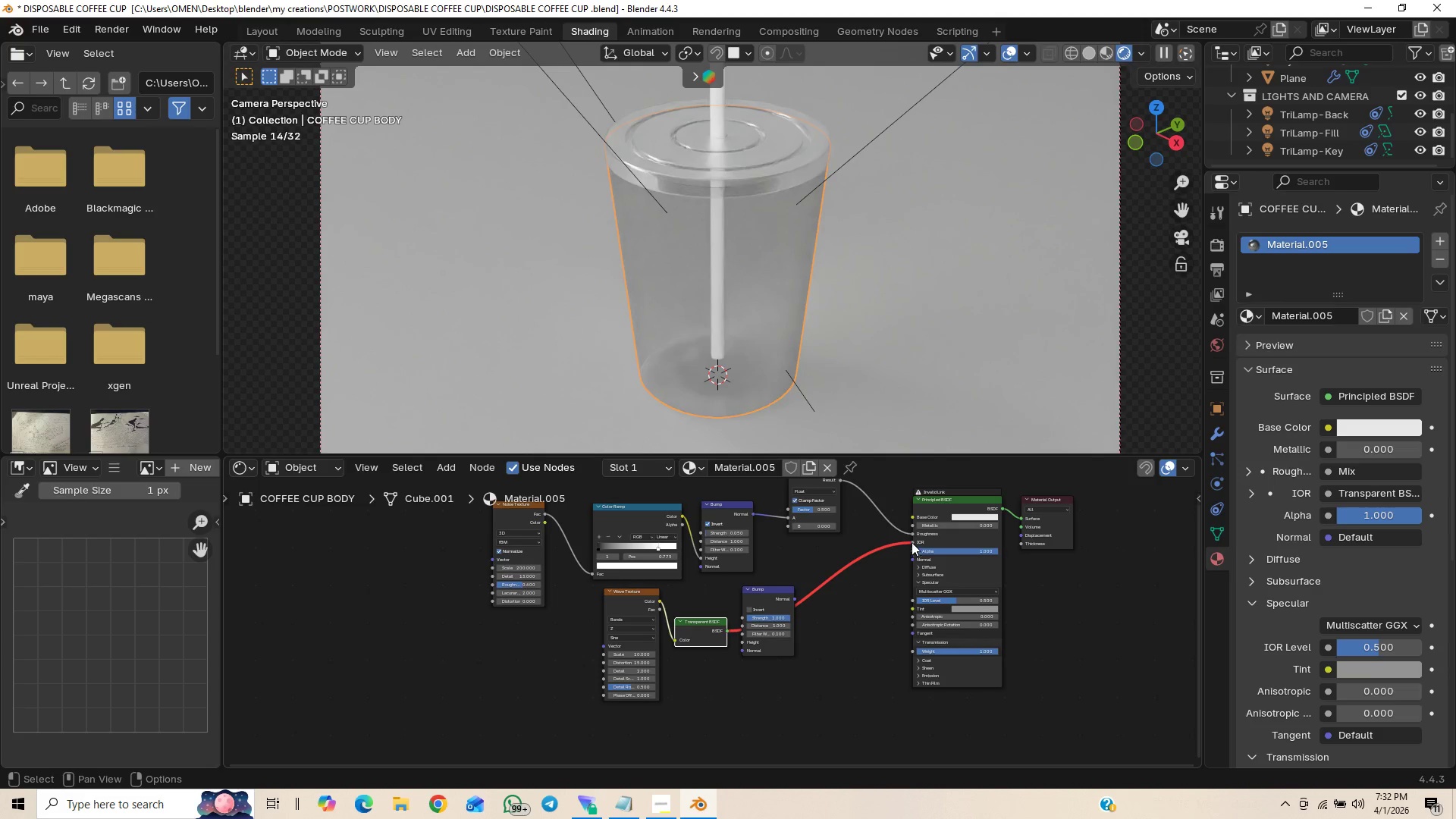 
hold_key(key=ControlLeft, duration=4.22)
left_click_drag(start_coordinate=[912, 542], to_coordinate=[913, 515])
 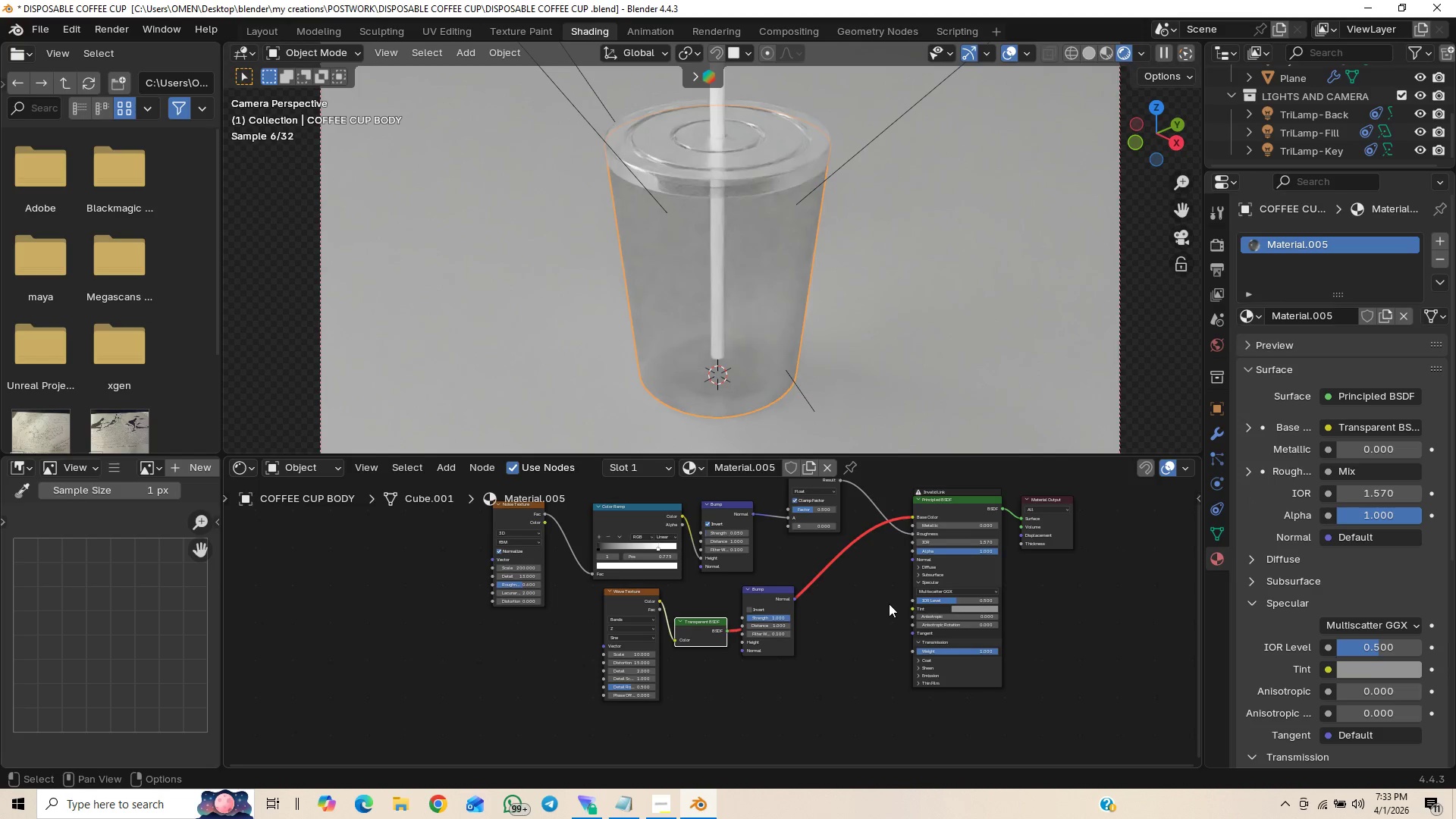 
hold_key(key=ControlLeft, duration=1.5)
 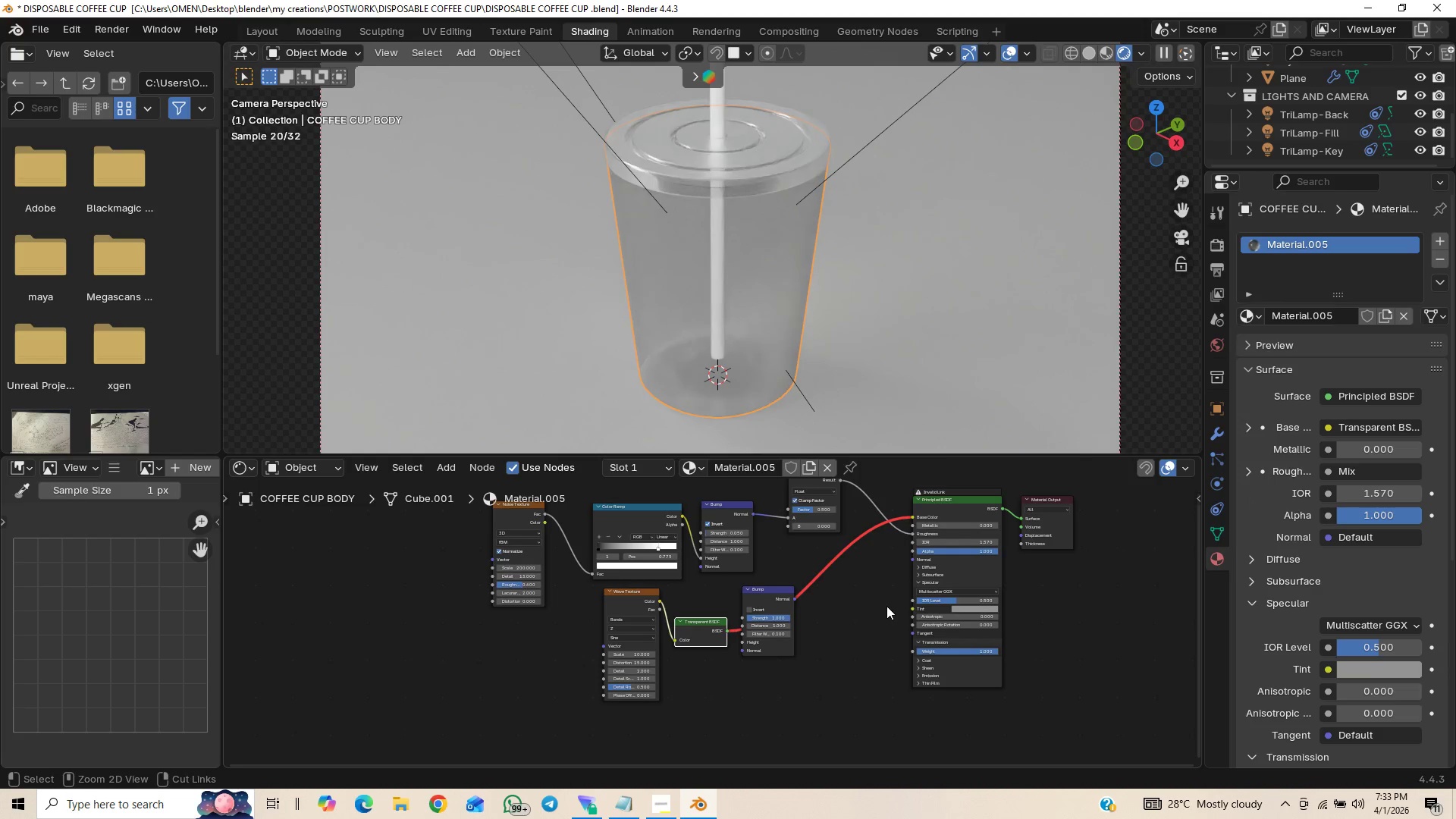 
hold_key(key=ControlLeft, duration=1.52)
 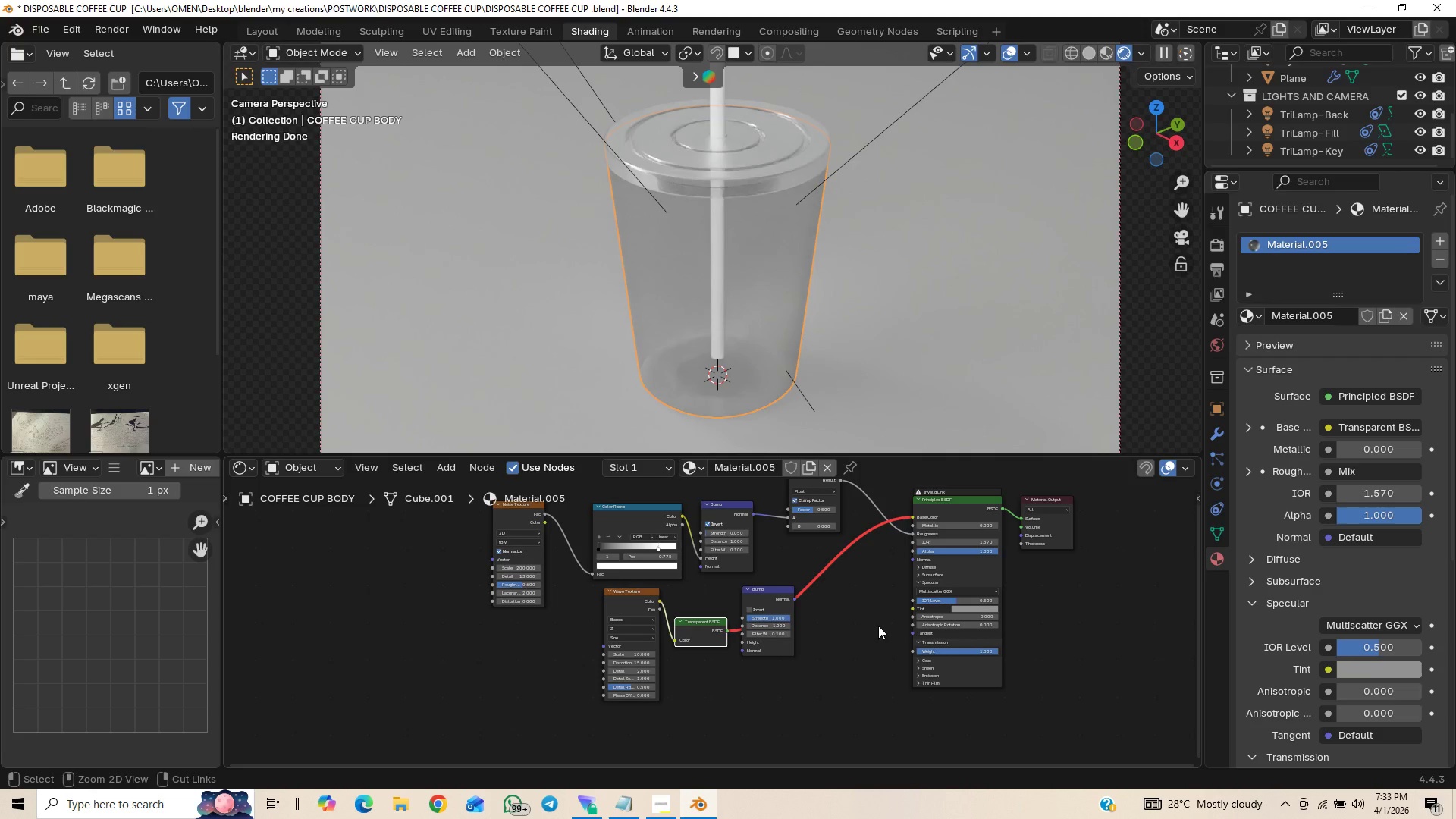 
hold_key(key=ControlLeft, duration=0.66)
 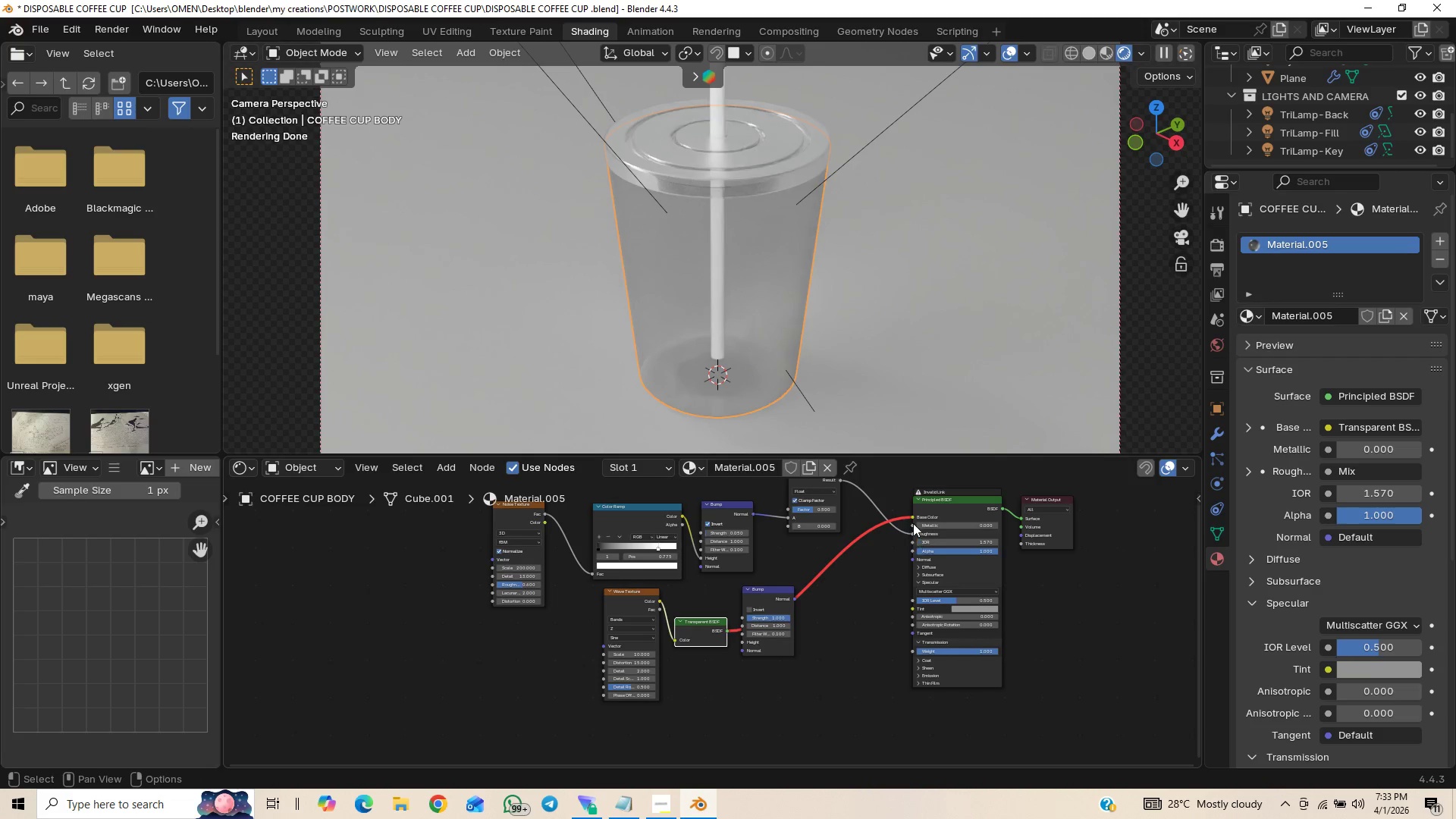 
left_click_drag(start_coordinate=[912, 511], to_coordinate=[1016, 543])
 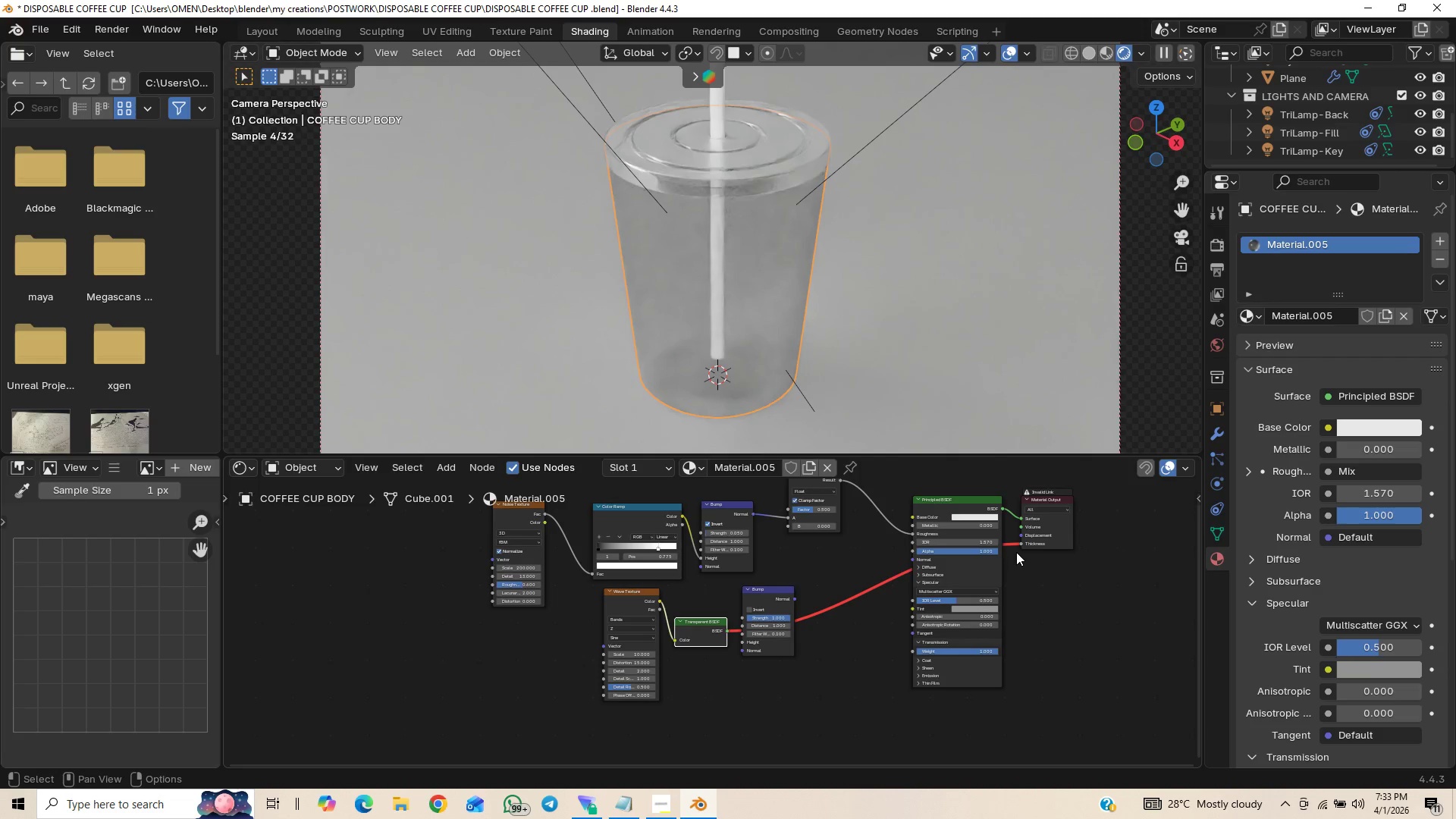 
left_click_drag(start_coordinate=[1019, 541], to_coordinate=[1021, 526])
 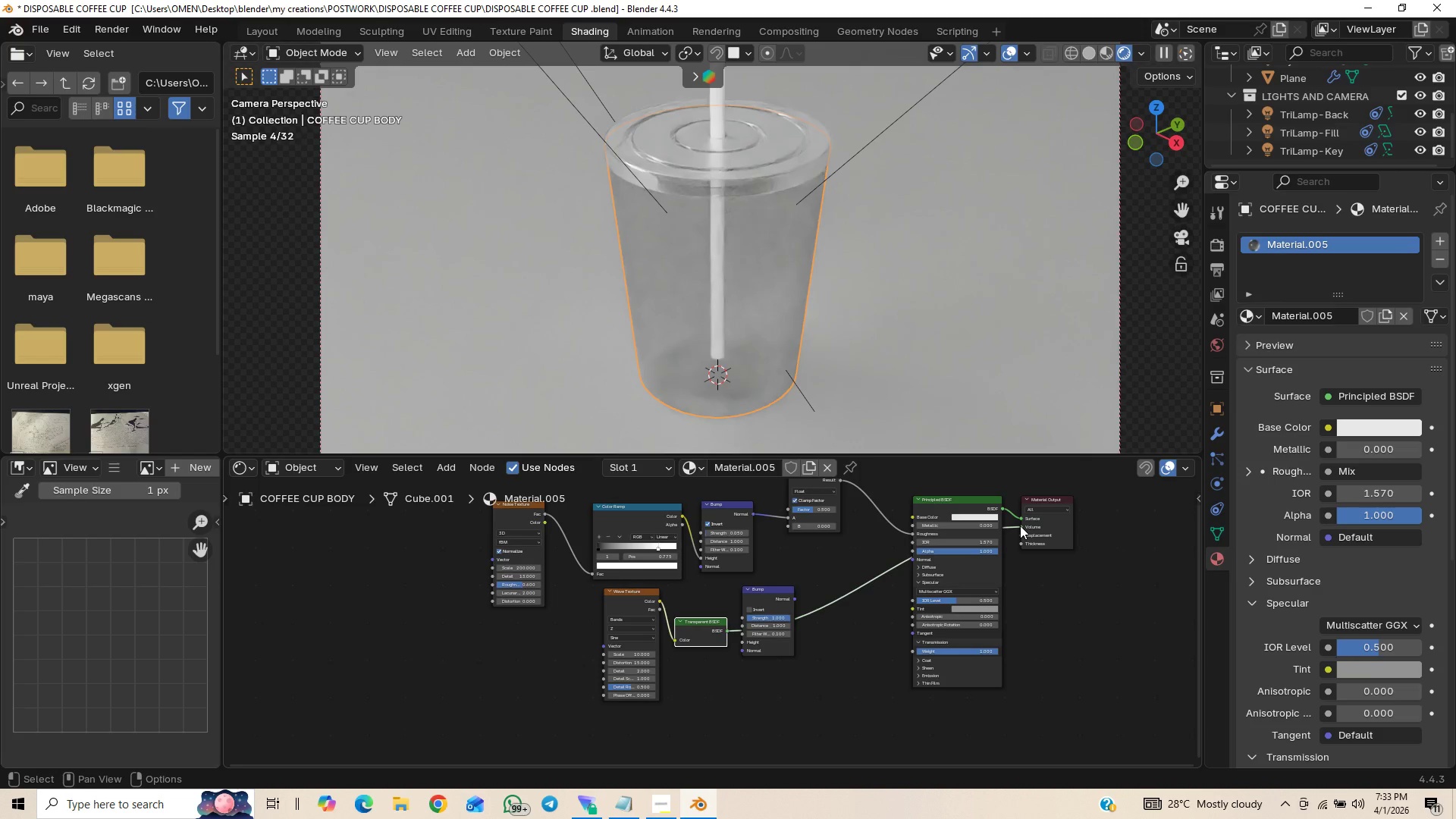 
left_click_drag(start_coordinate=[1020, 526], to_coordinate=[1019, 531])
 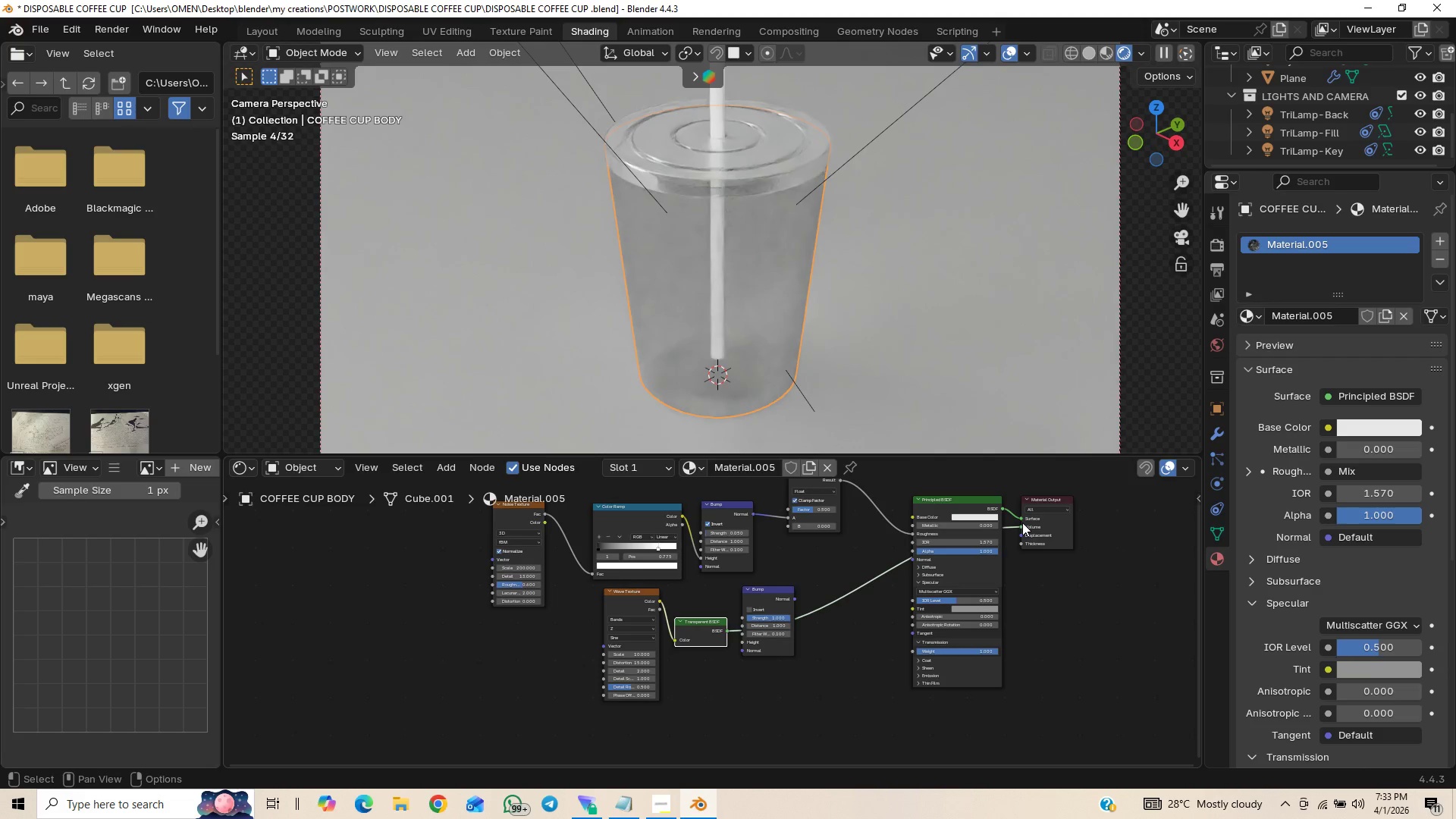 
left_click_drag(start_coordinate=[1020, 525], to_coordinate=[1020, 535])
 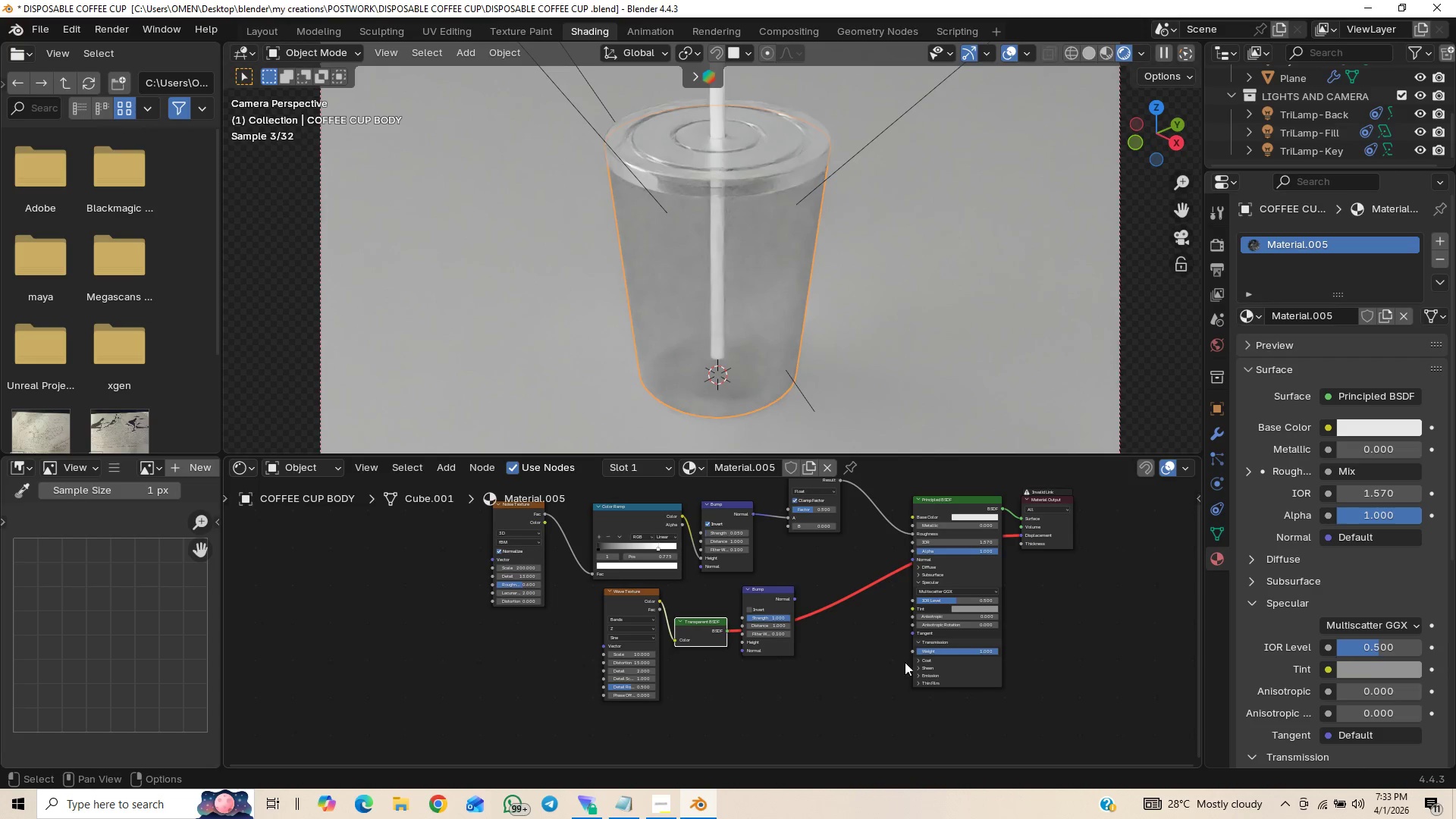 
key(Control+Z)
 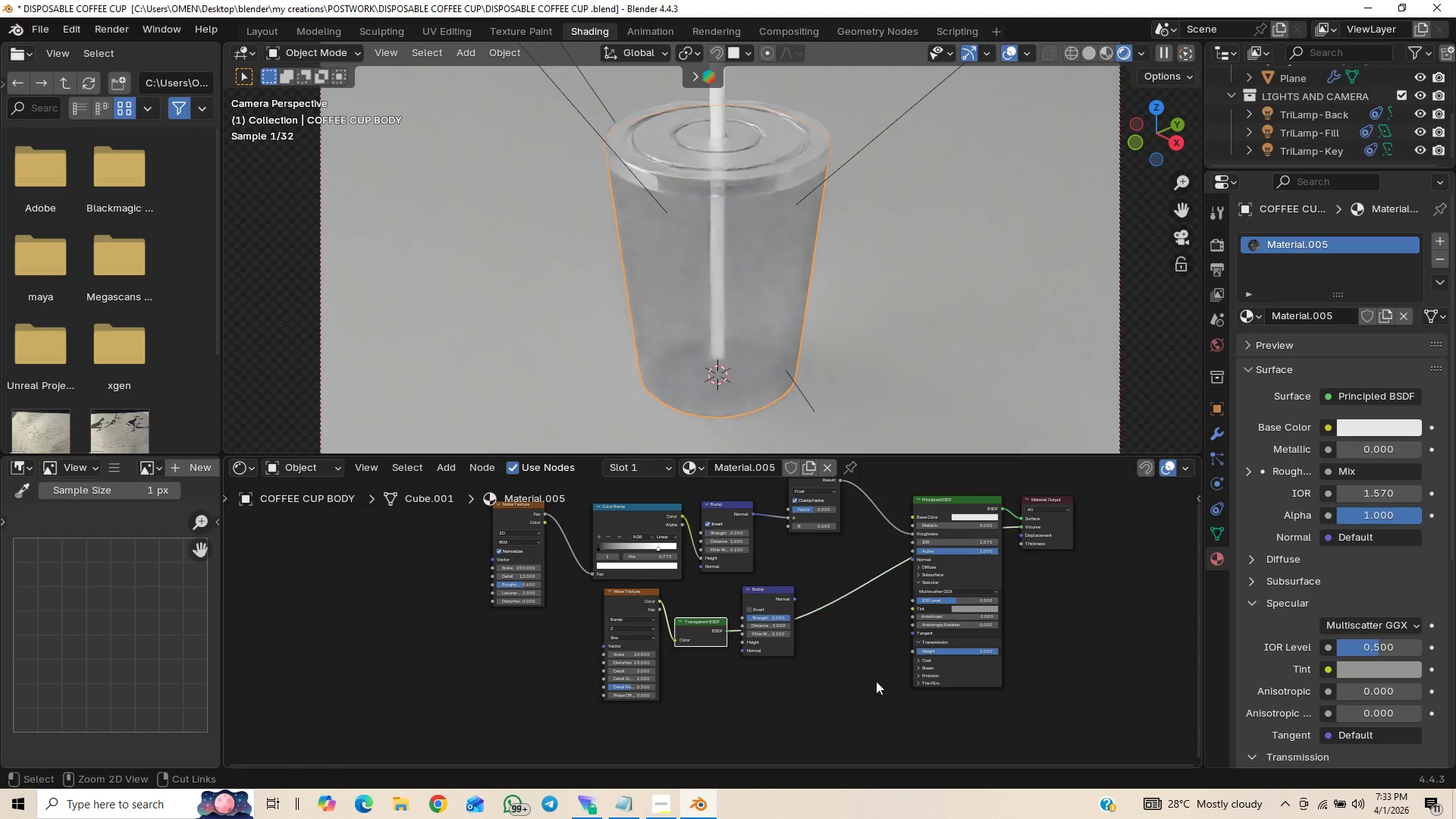 
key(Control+Z)
 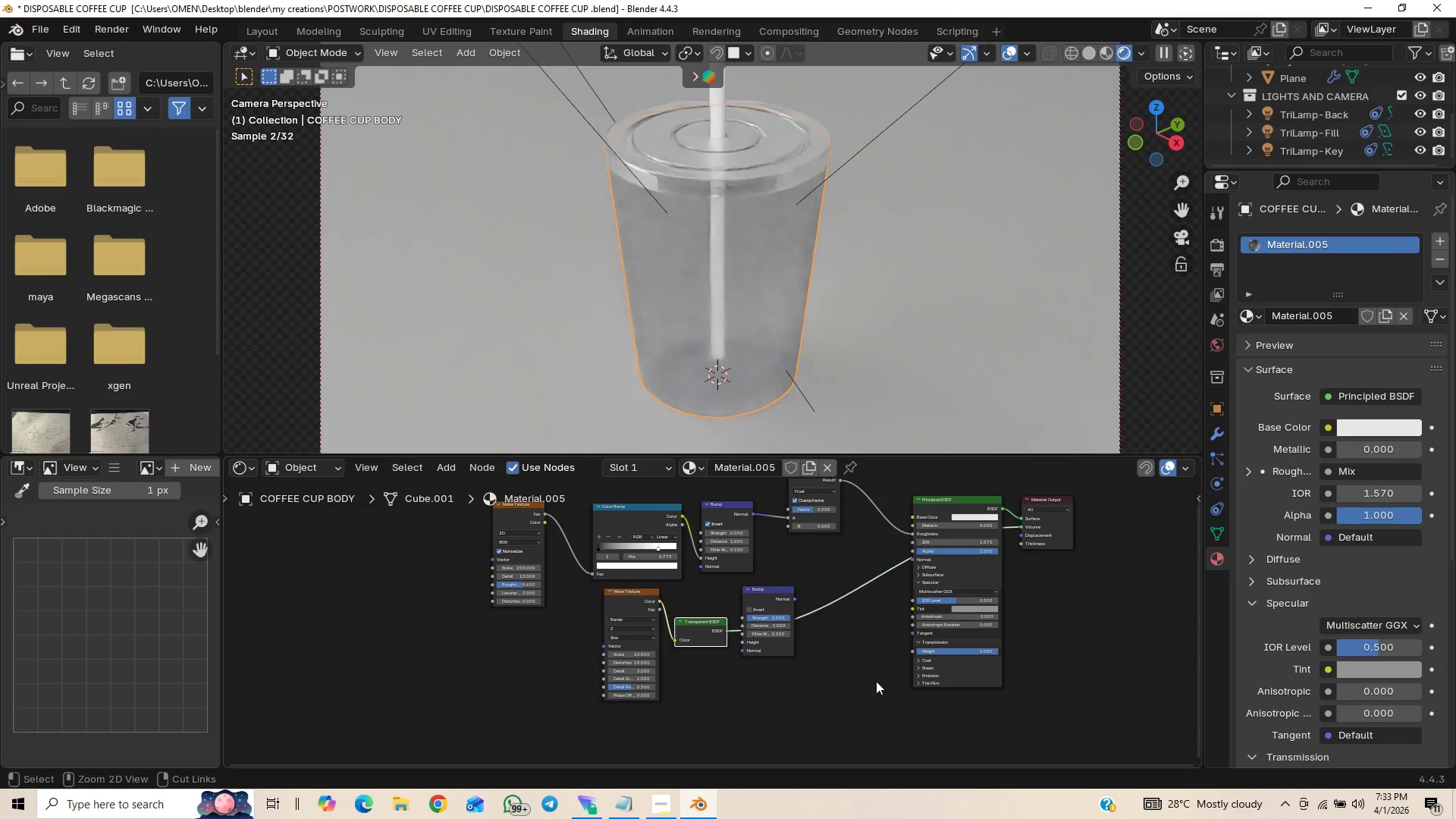 
key(Control+Z)
 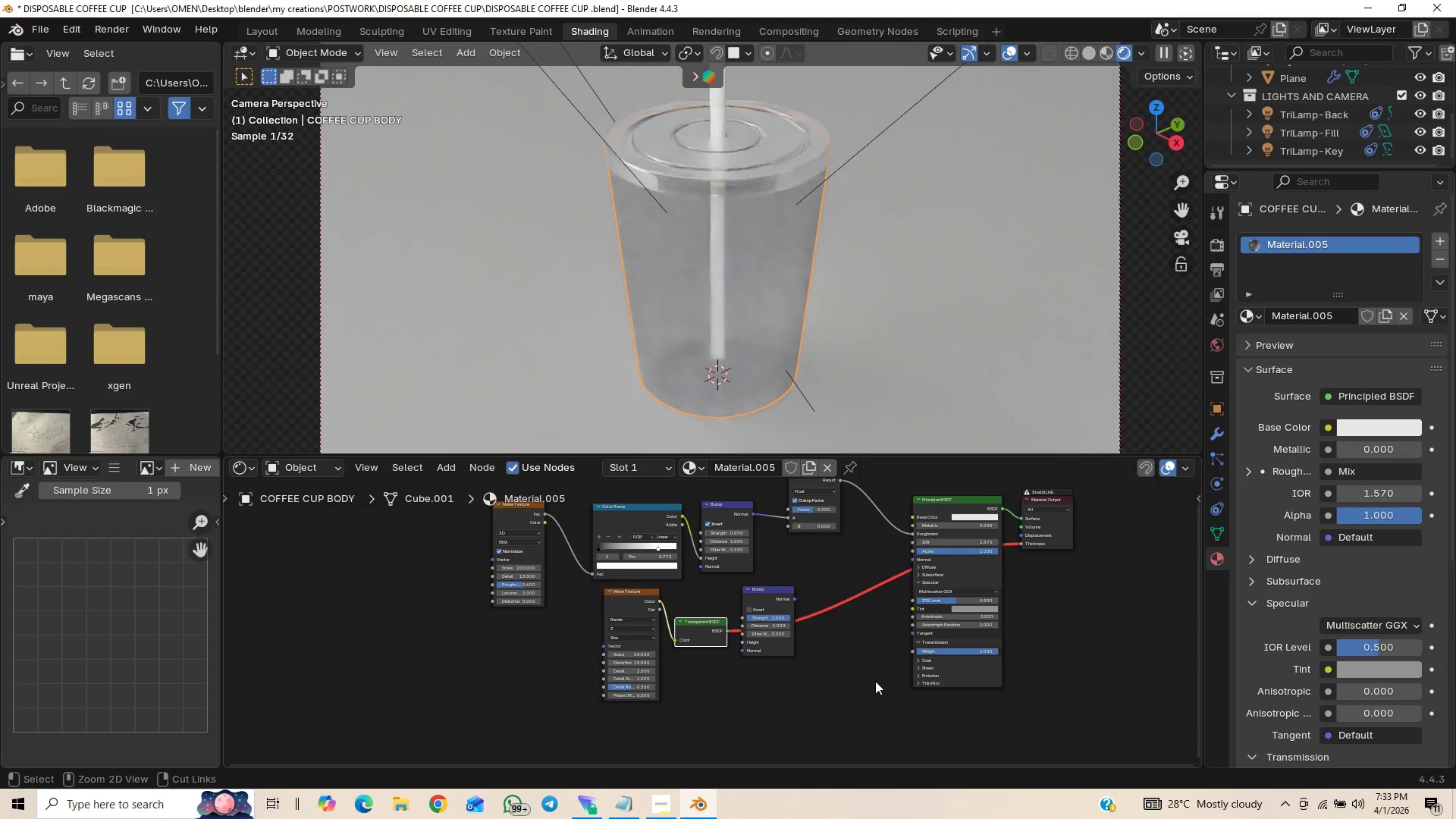 
key(Control+Z)
 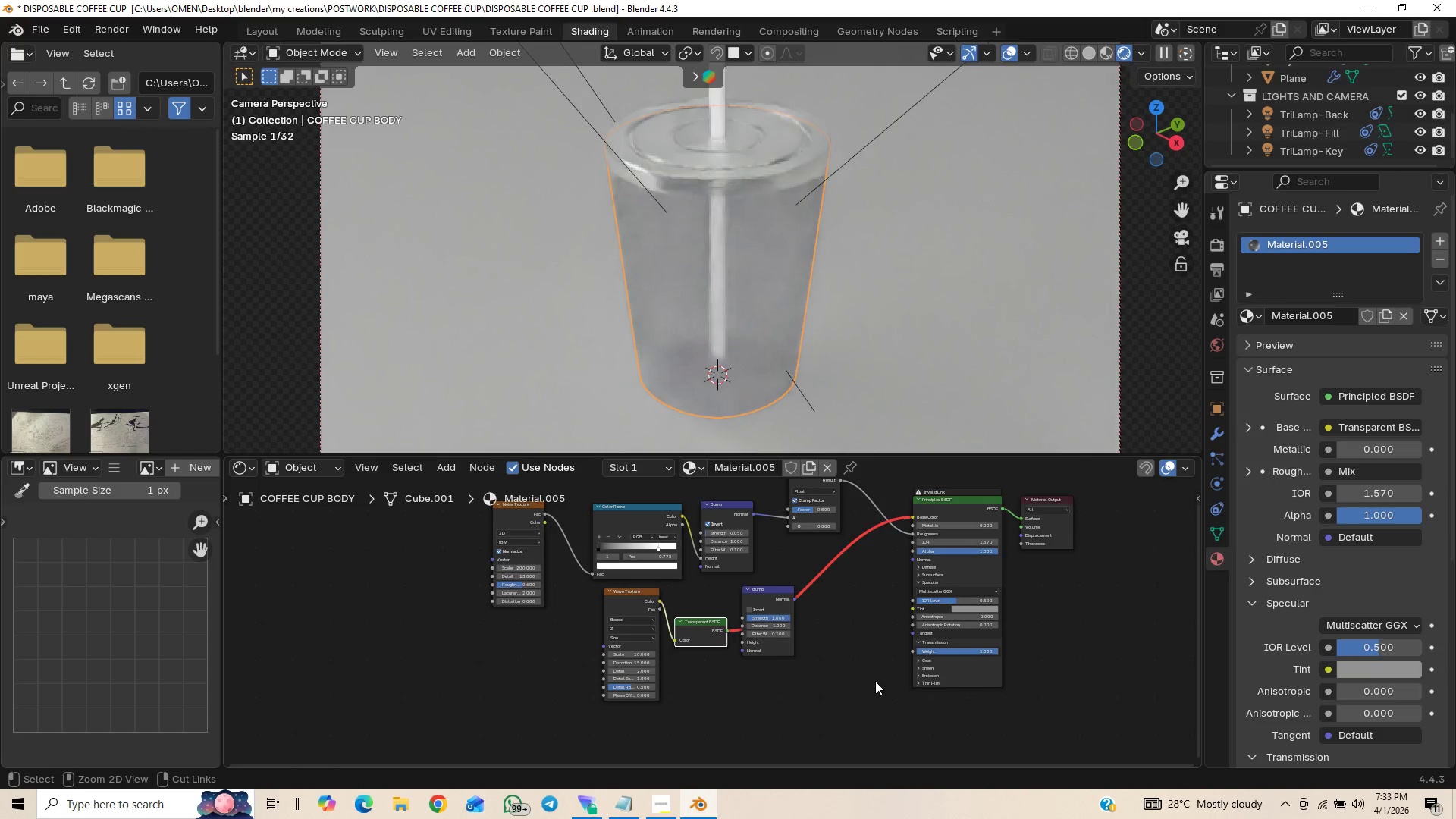 
key(Control+Z)
 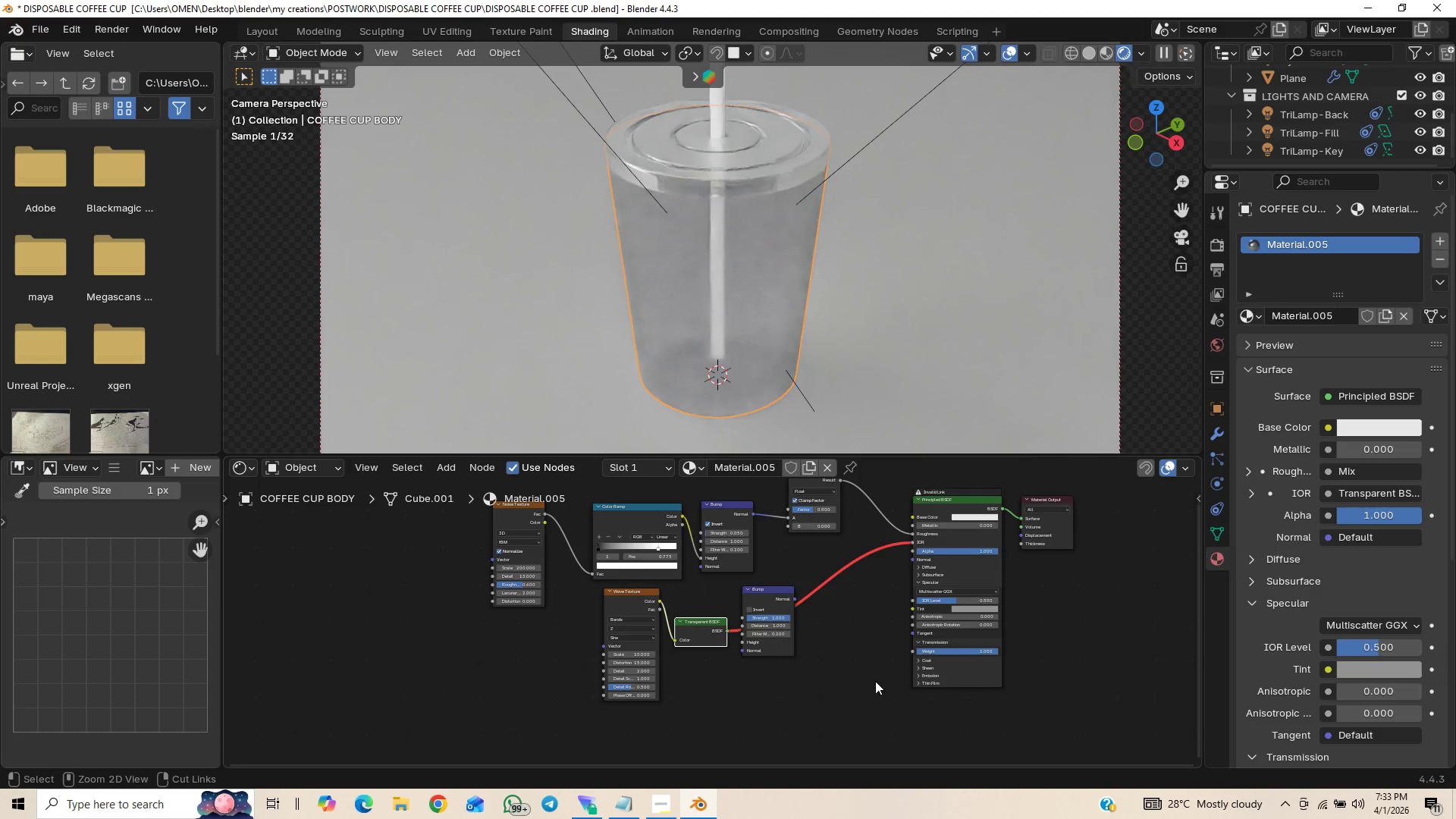 
key(Control+Z)
 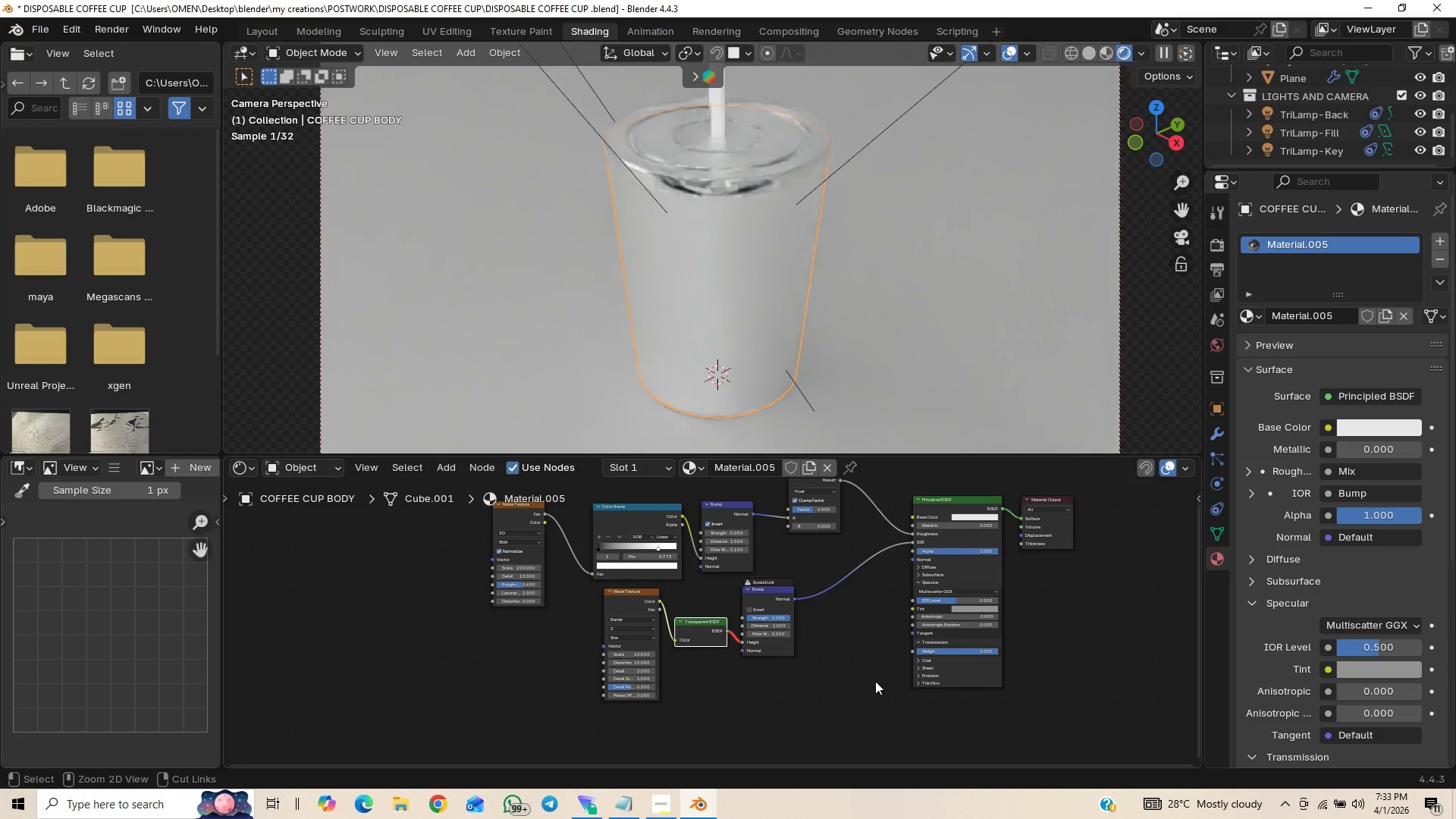 
key(Control+Z)
 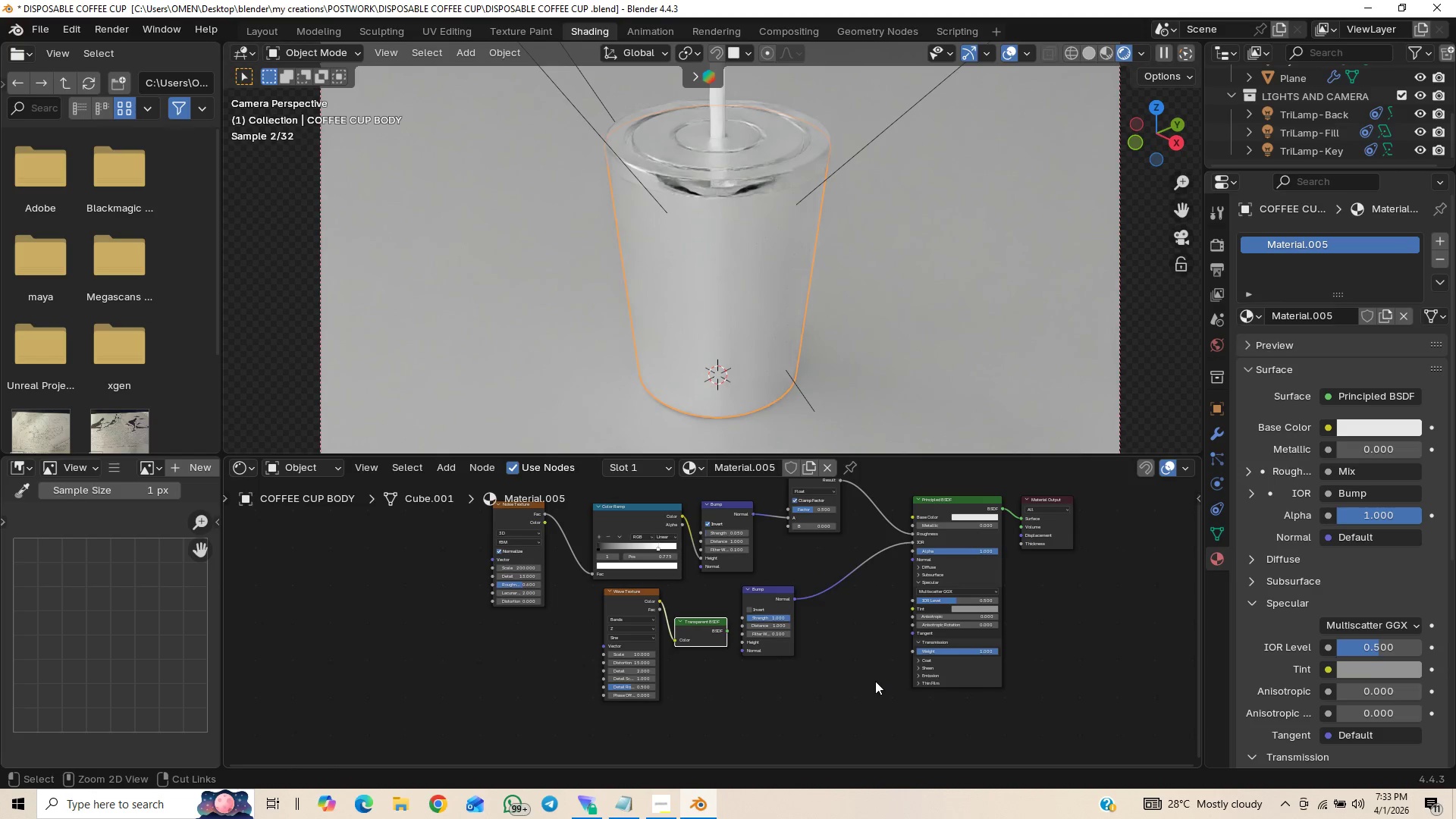 
key(Control+Z)
 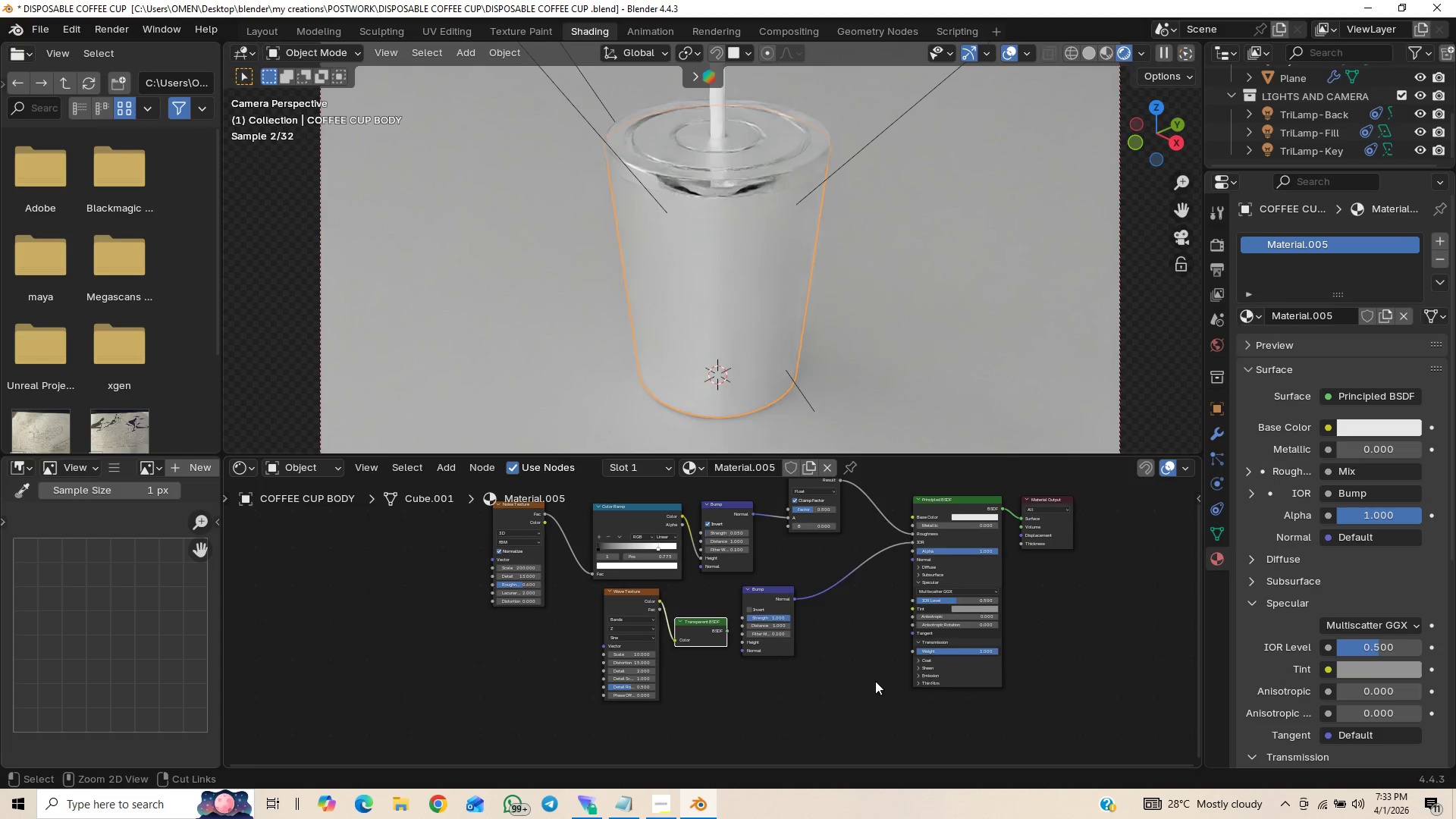 
key(Control+Z)
 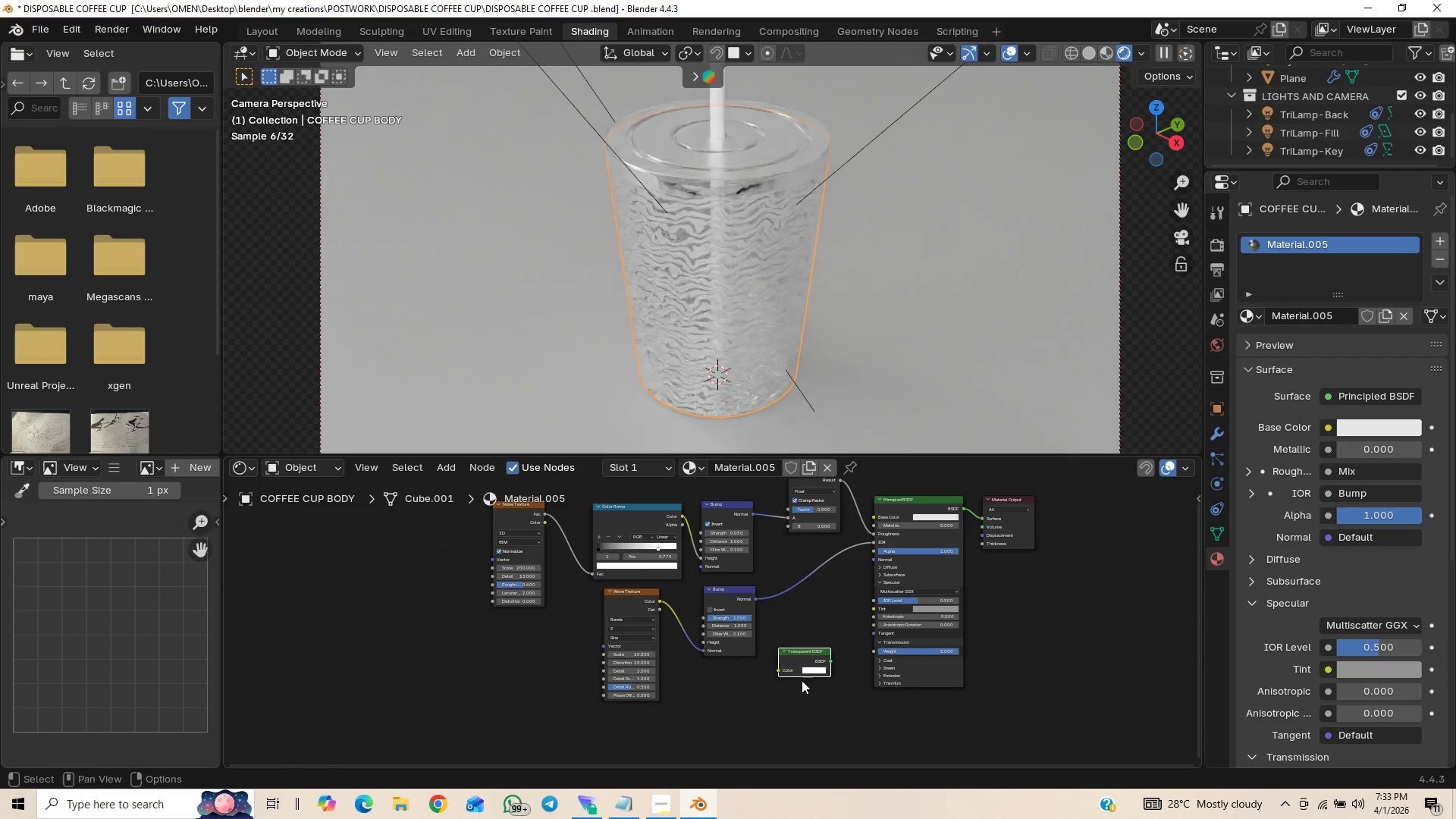 
left_click([814, 648])
 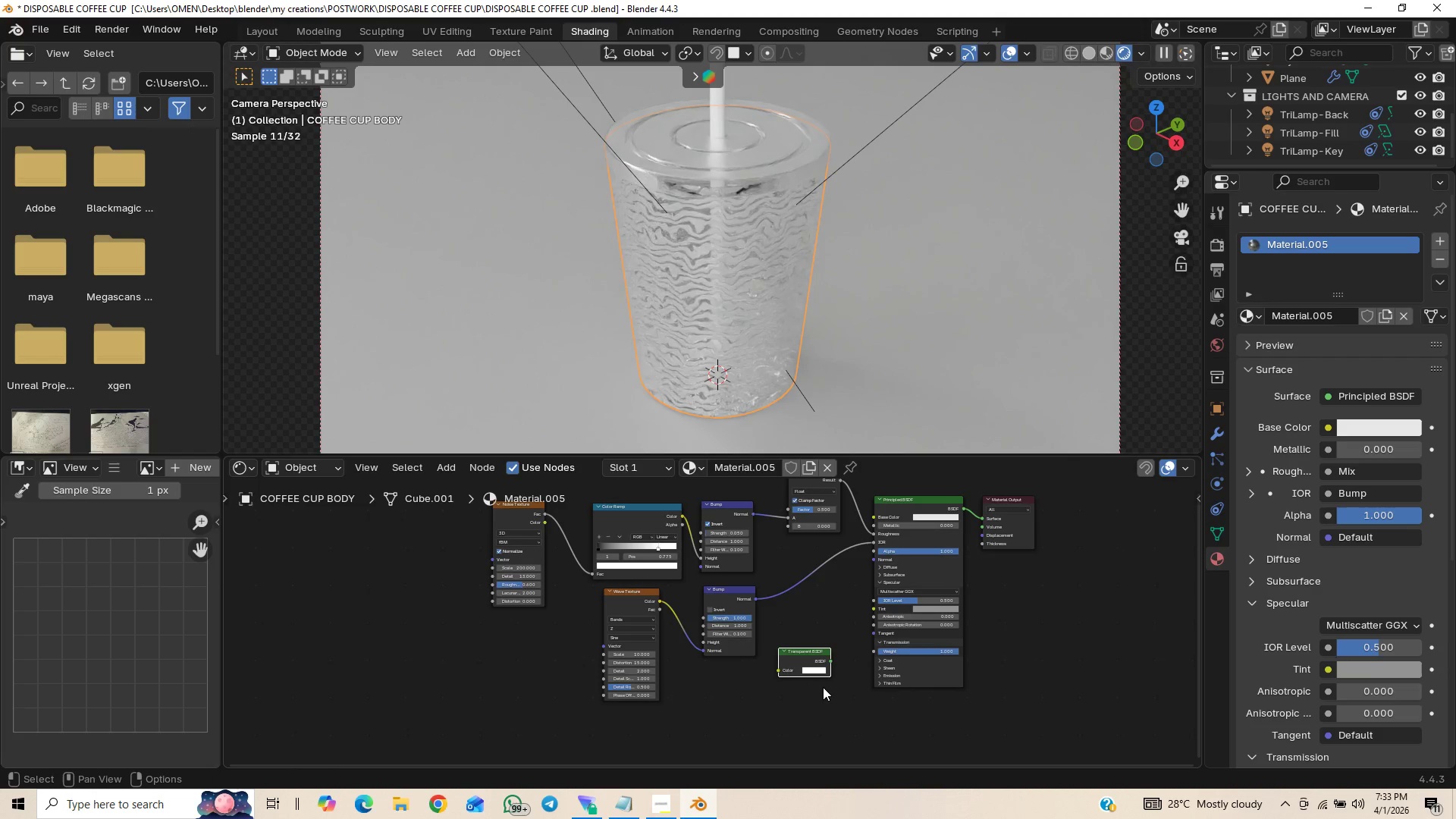 
key(Delete)
 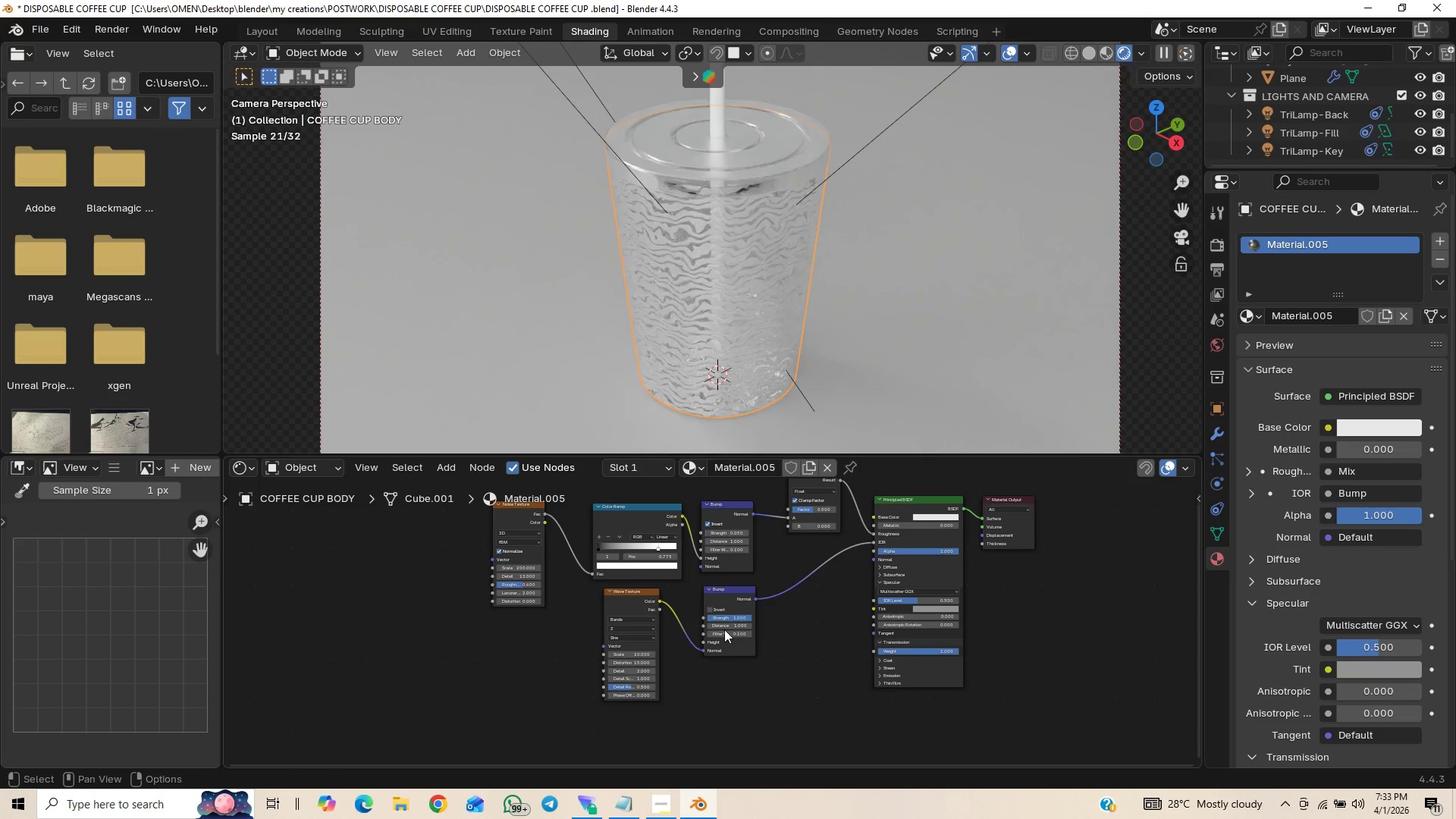 
key(Control+S)
 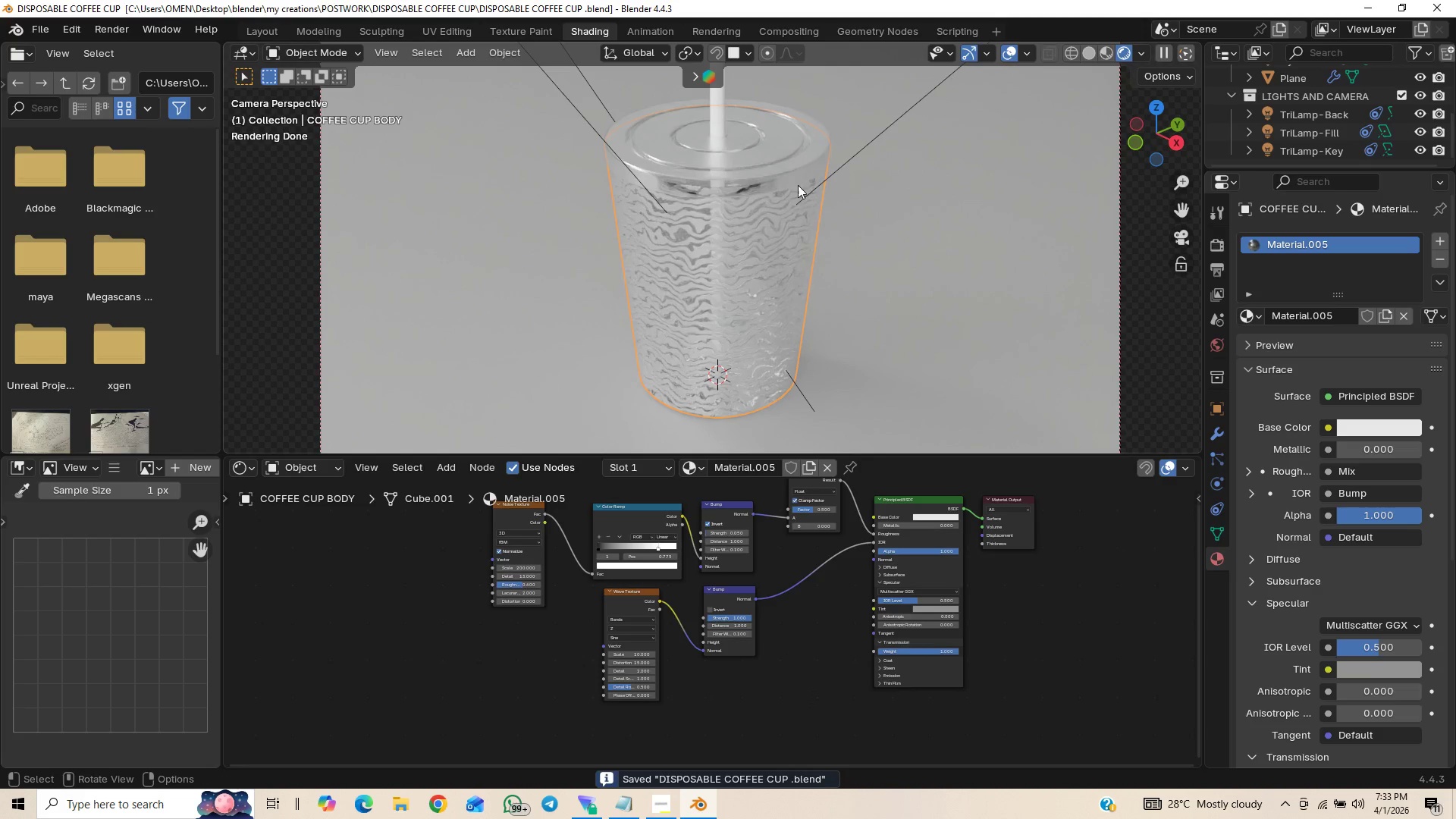 
left_click([774, 166])
 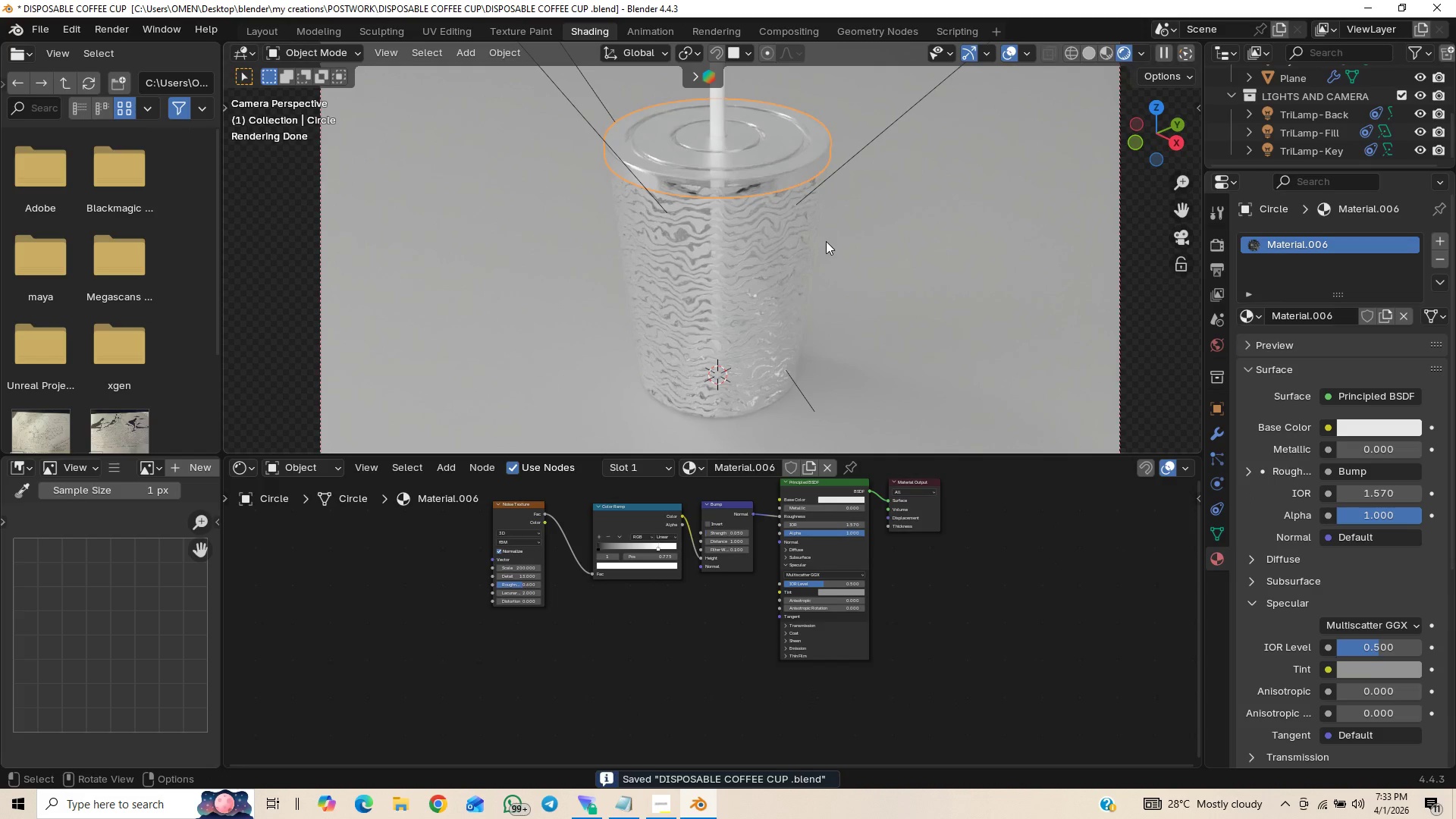 
hold_key(key=ShiftLeft, duration=0.8)
 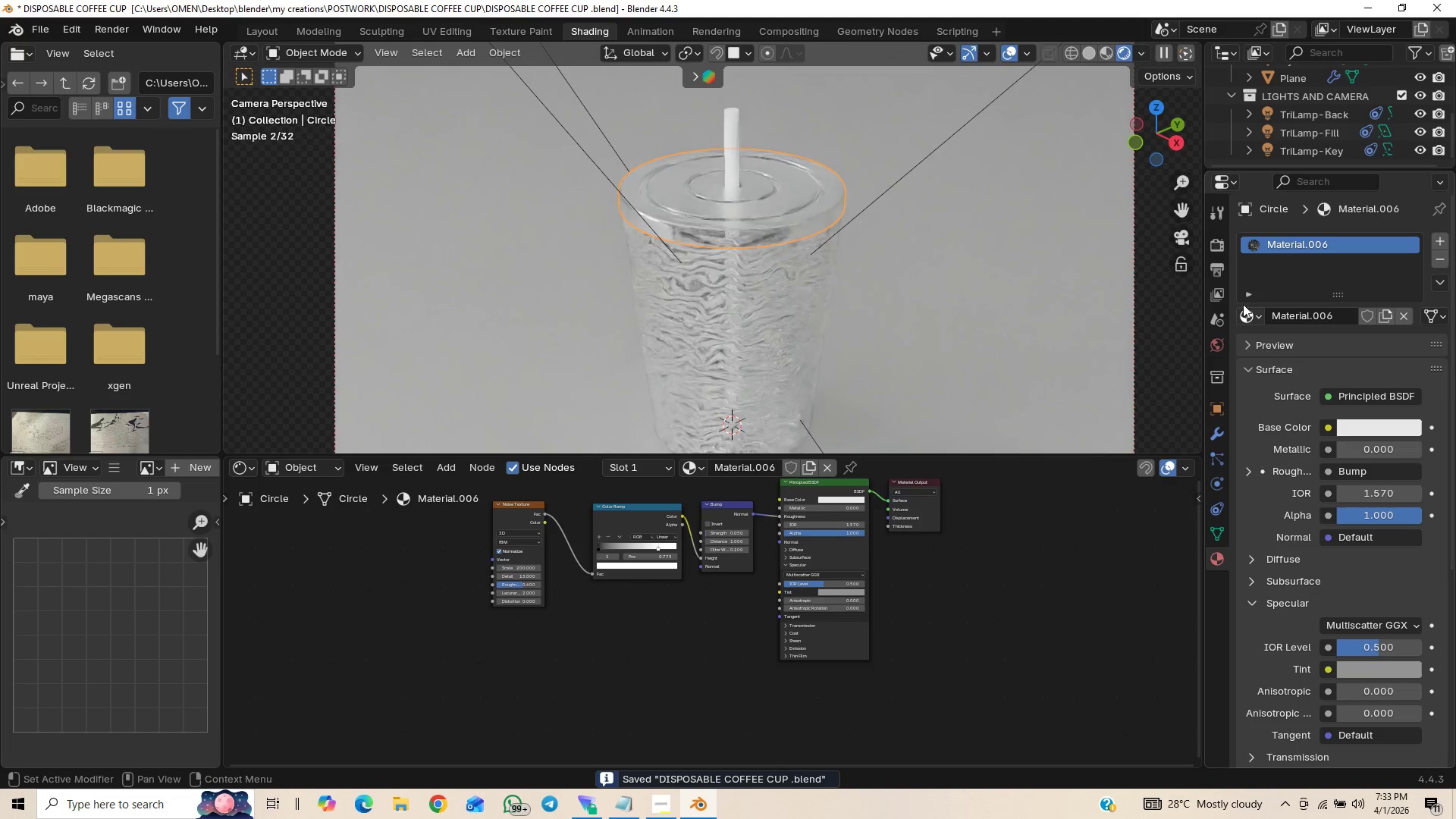 
left_click([1436, 281])
 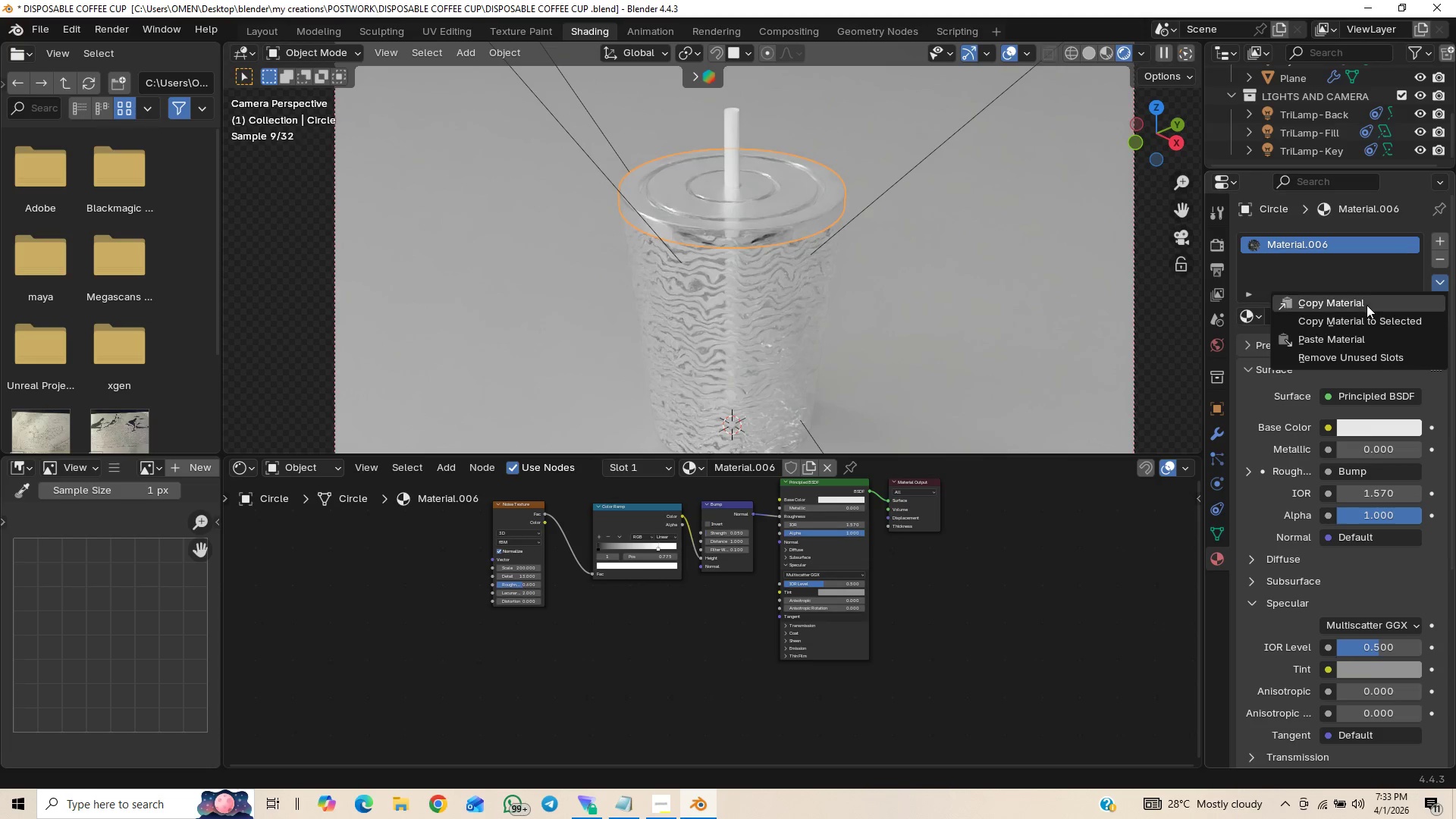 
left_click([1356, 309])
 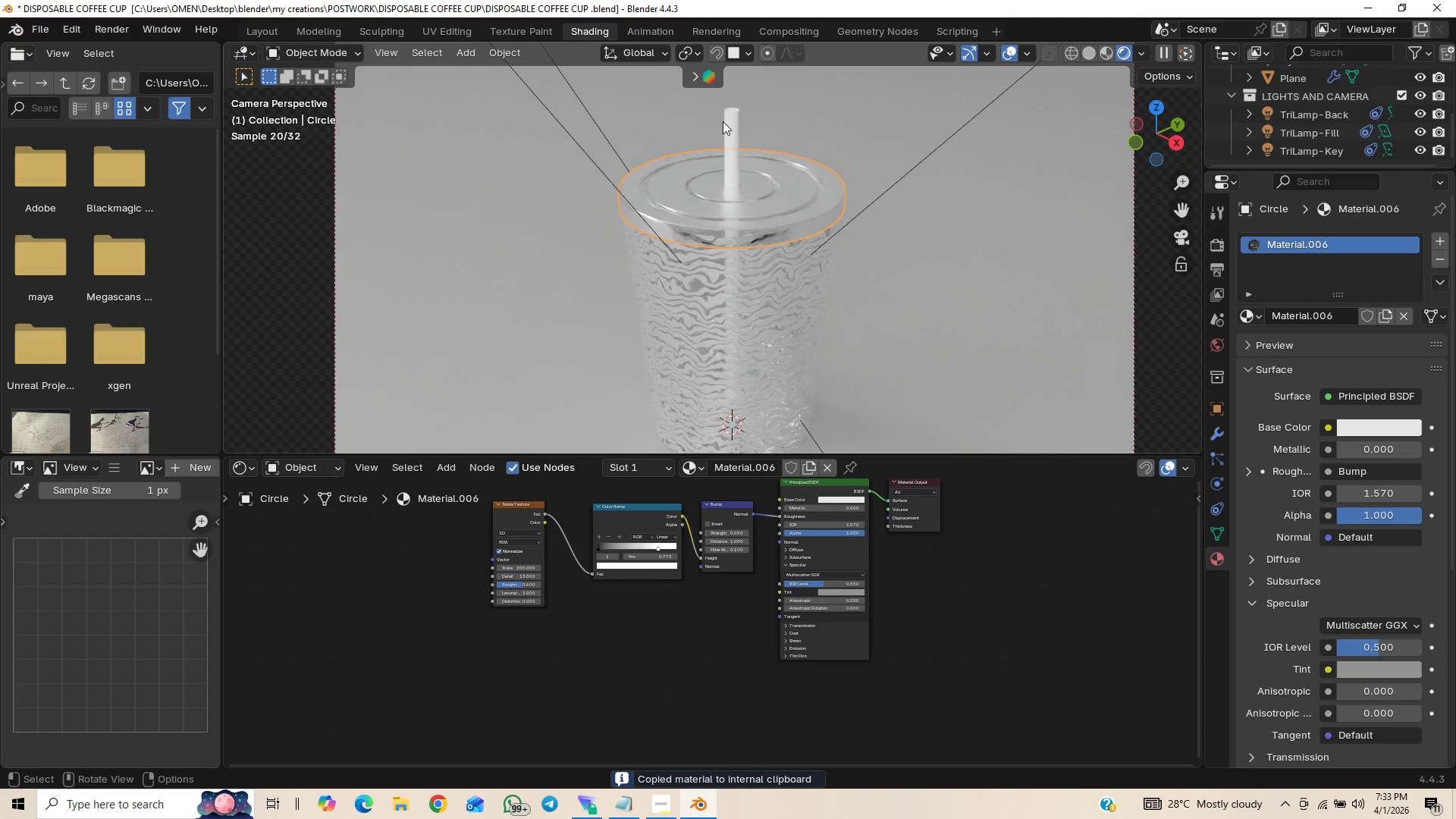 
left_click([731, 111])
 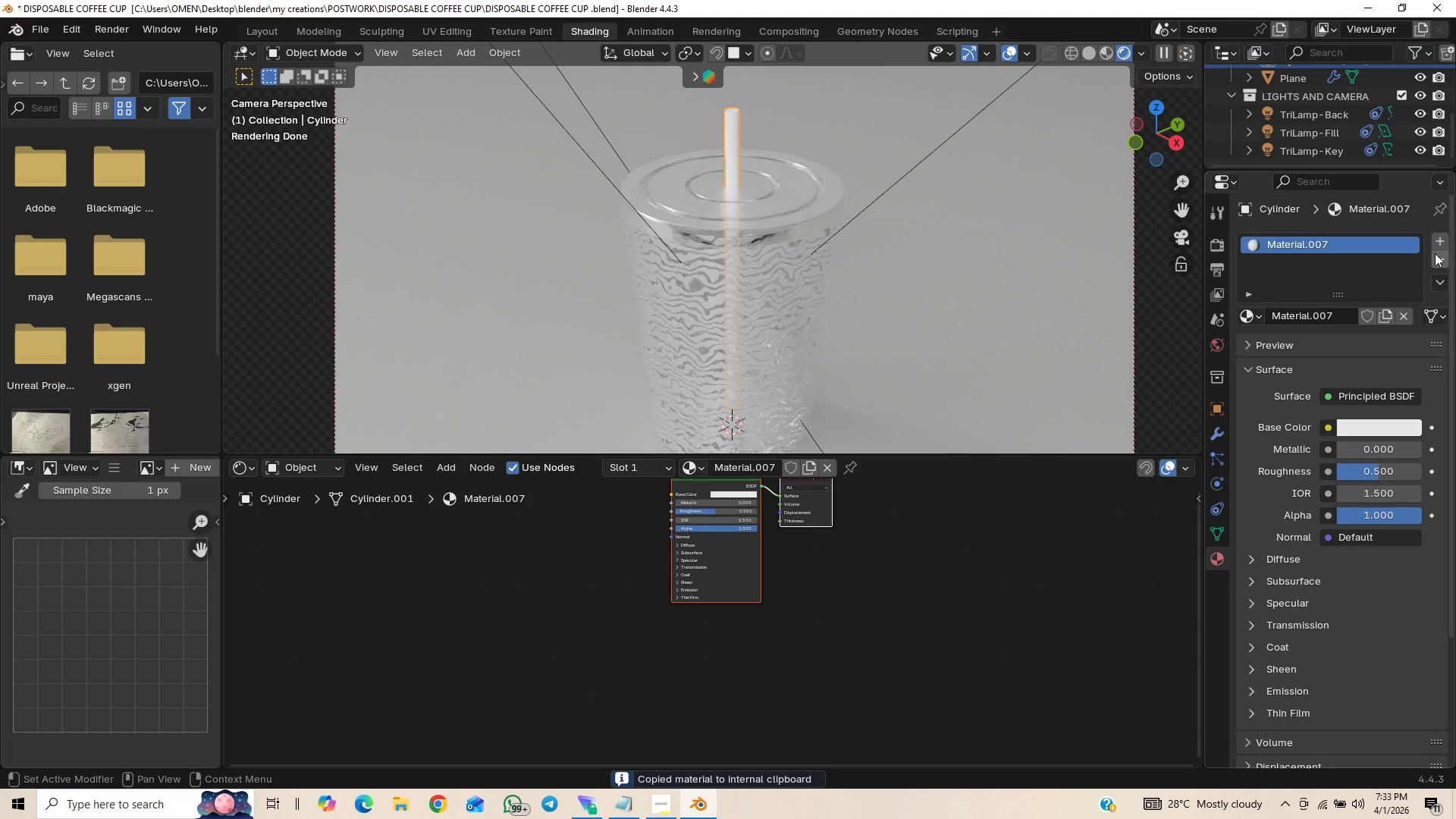 
left_click([1446, 283])
 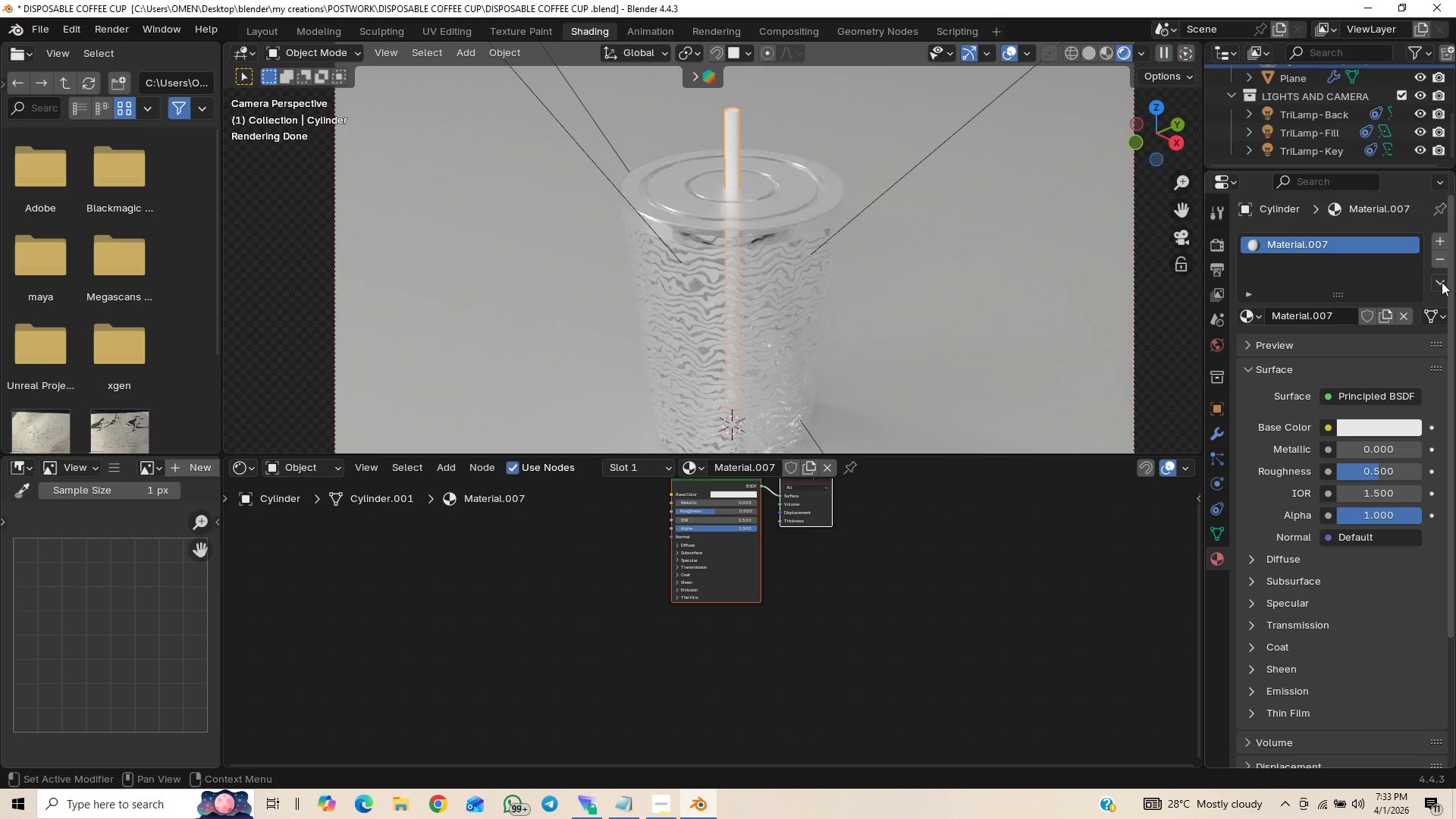 
double_click([1441, 282])
 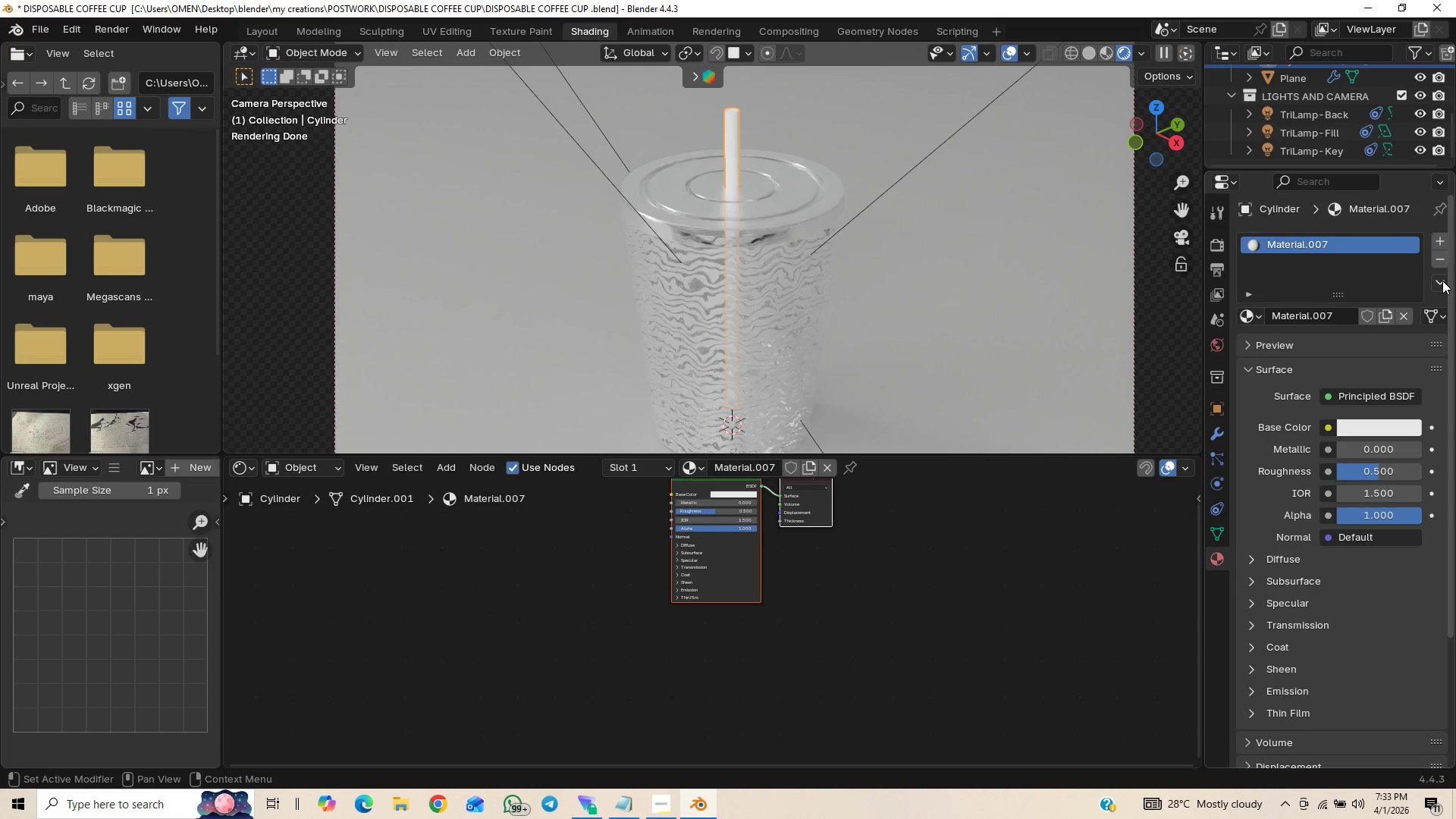 
left_click([1442, 280])
 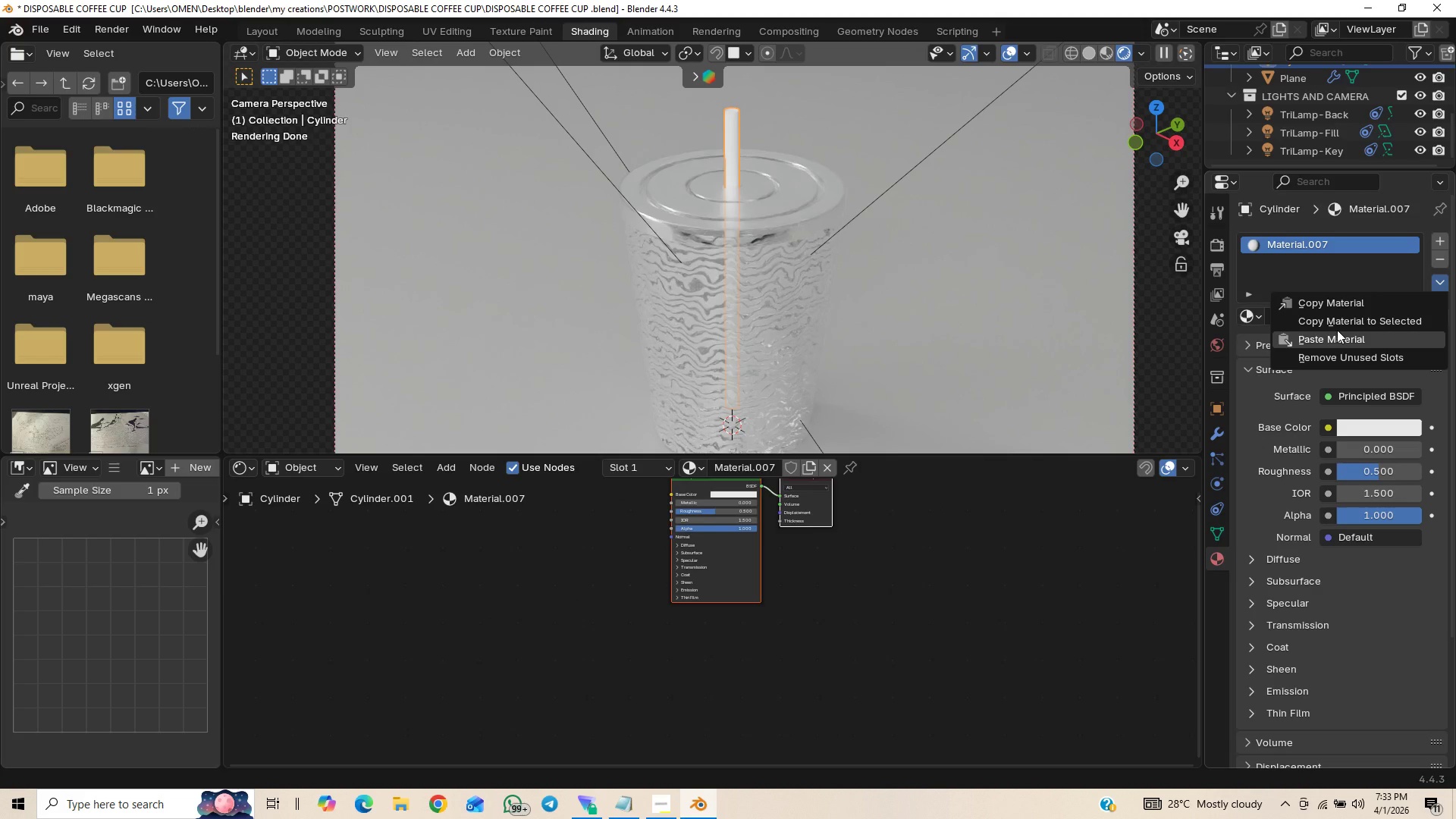 
left_click([1337, 330])
 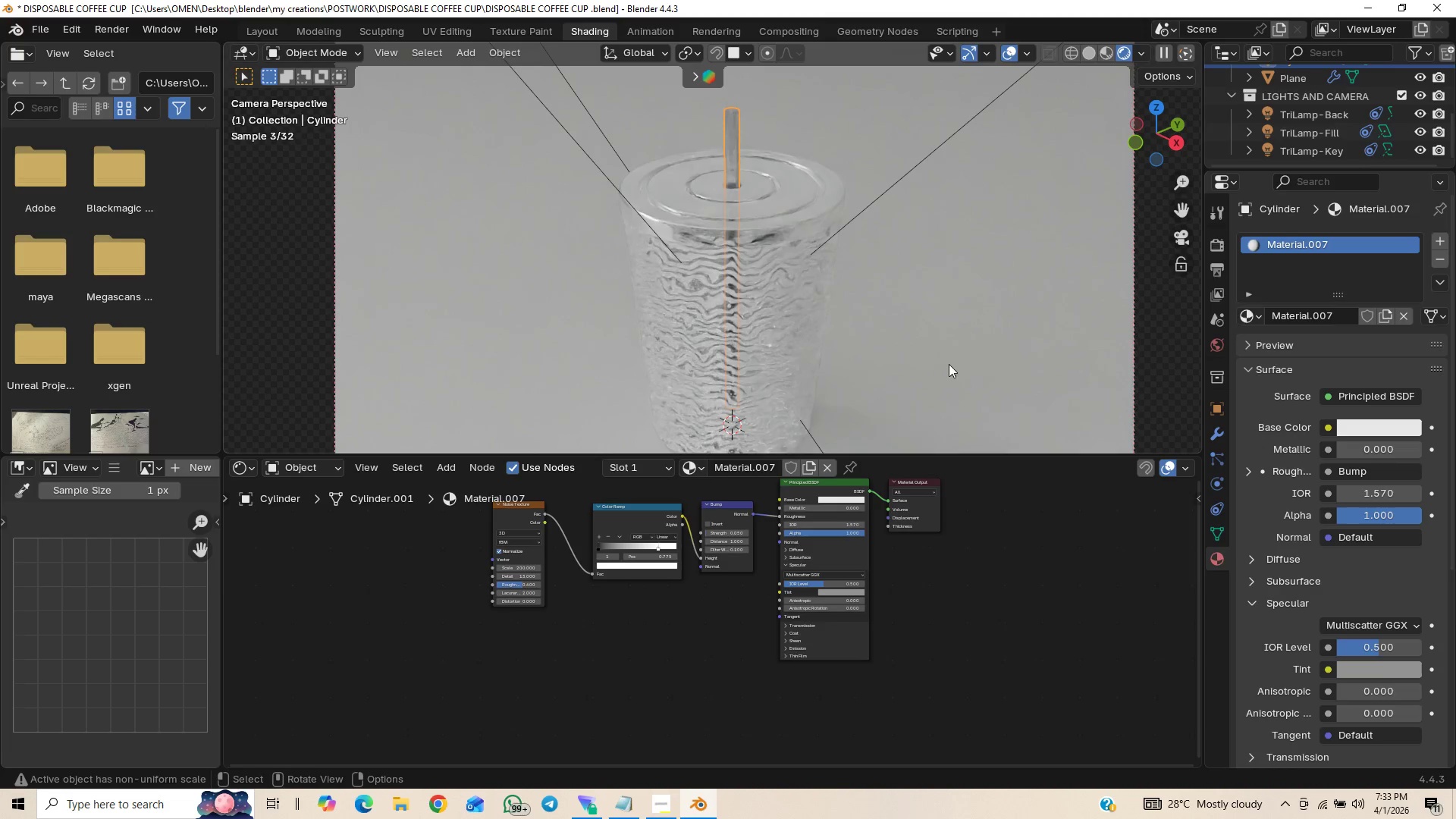 
left_click([537, 306])
 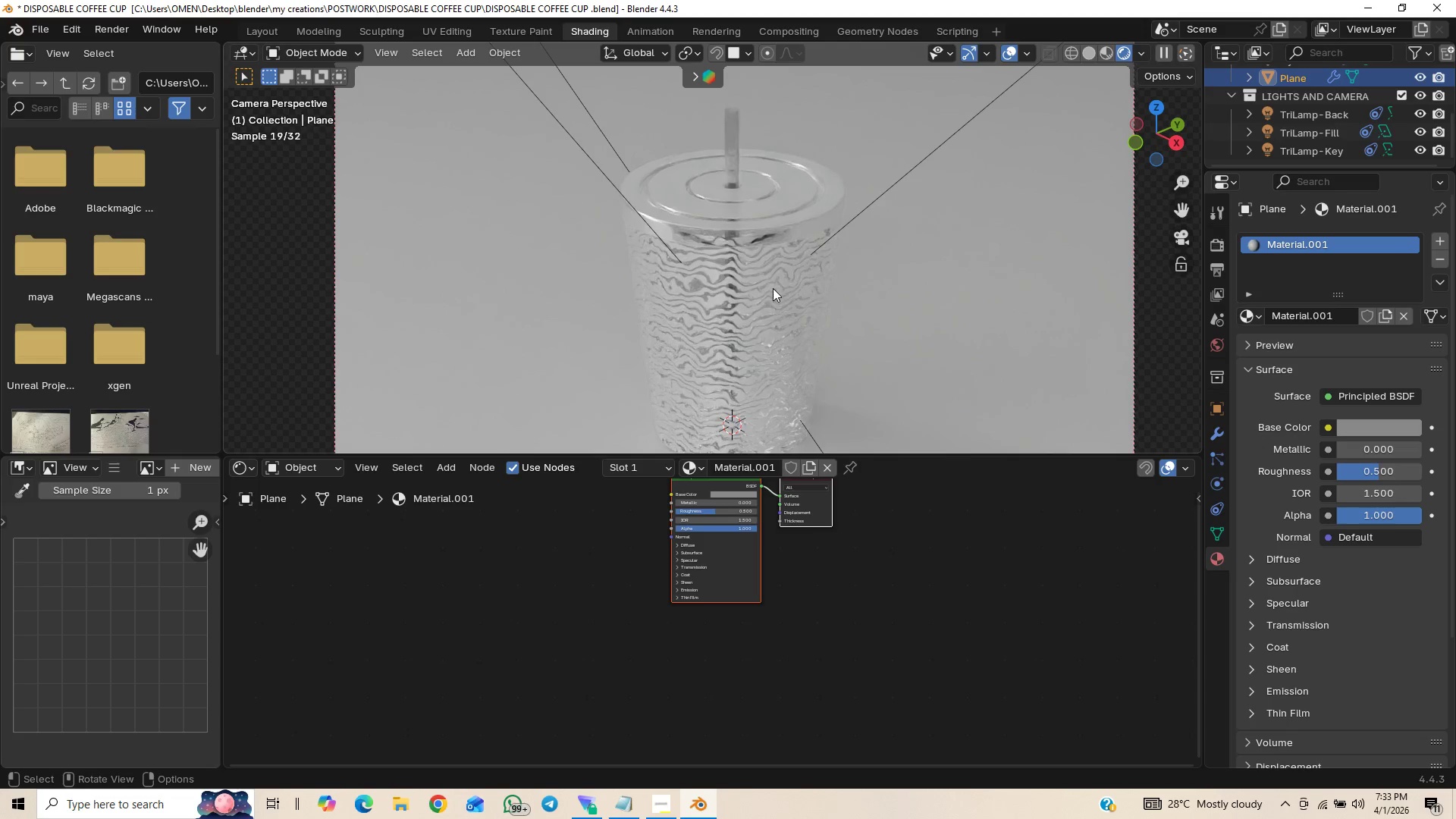 
scroll: coordinate [783, 242], scroll_direction: down, amount: 1.0
 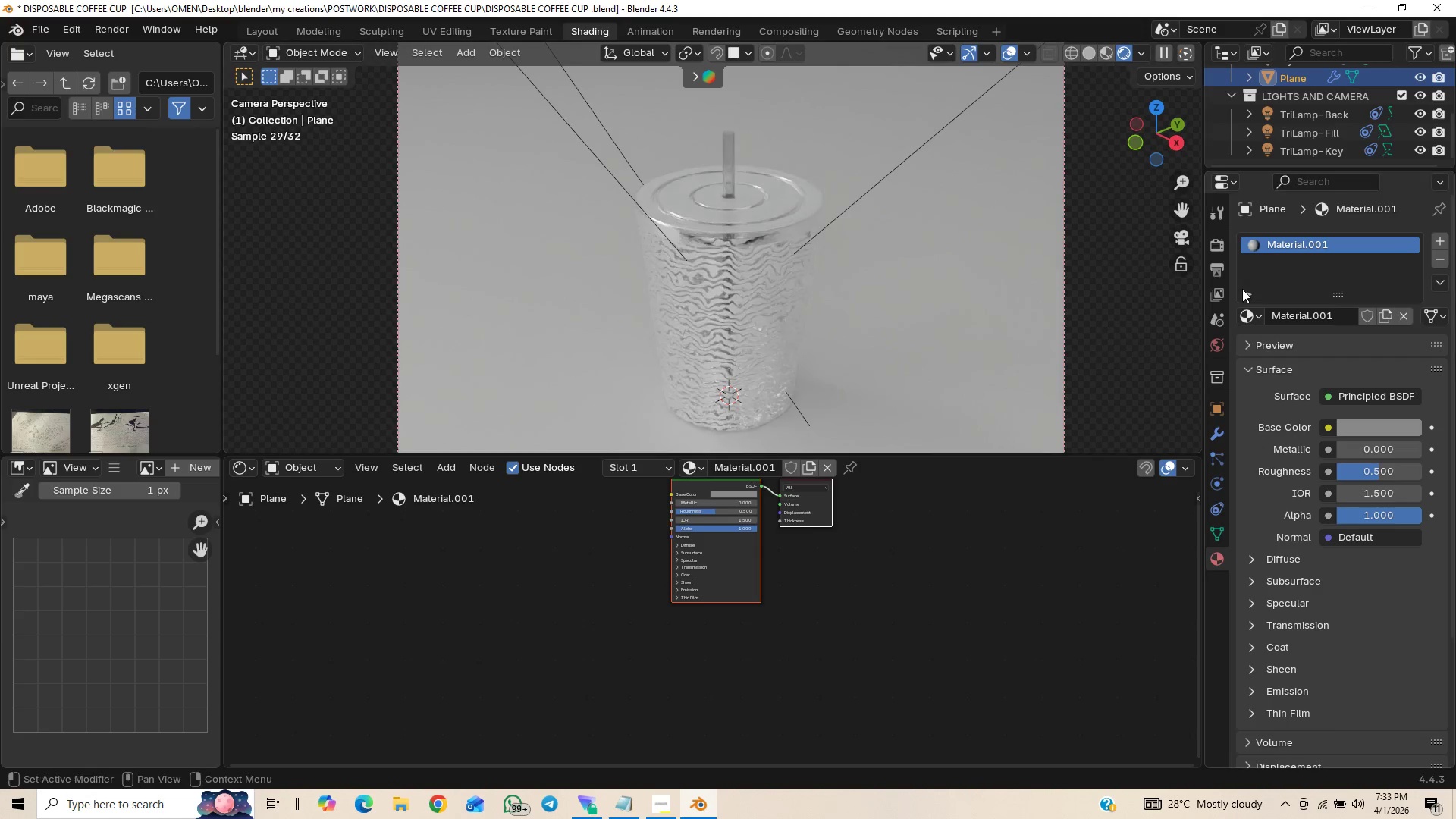 
wait(5.43)
 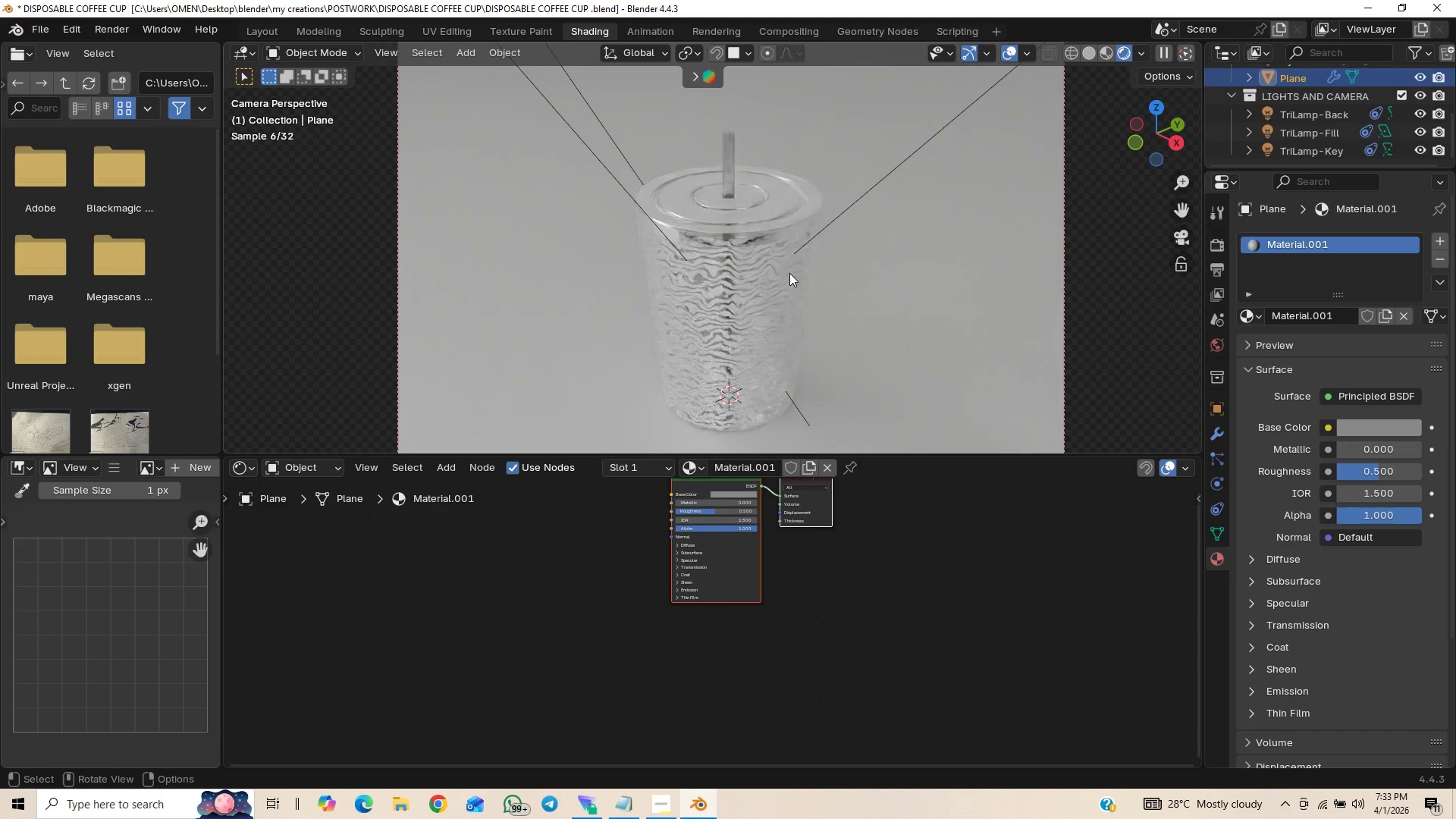 
left_click_drag(start_coordinate=[1453, 326], to_coordinate=[1452, 462])
 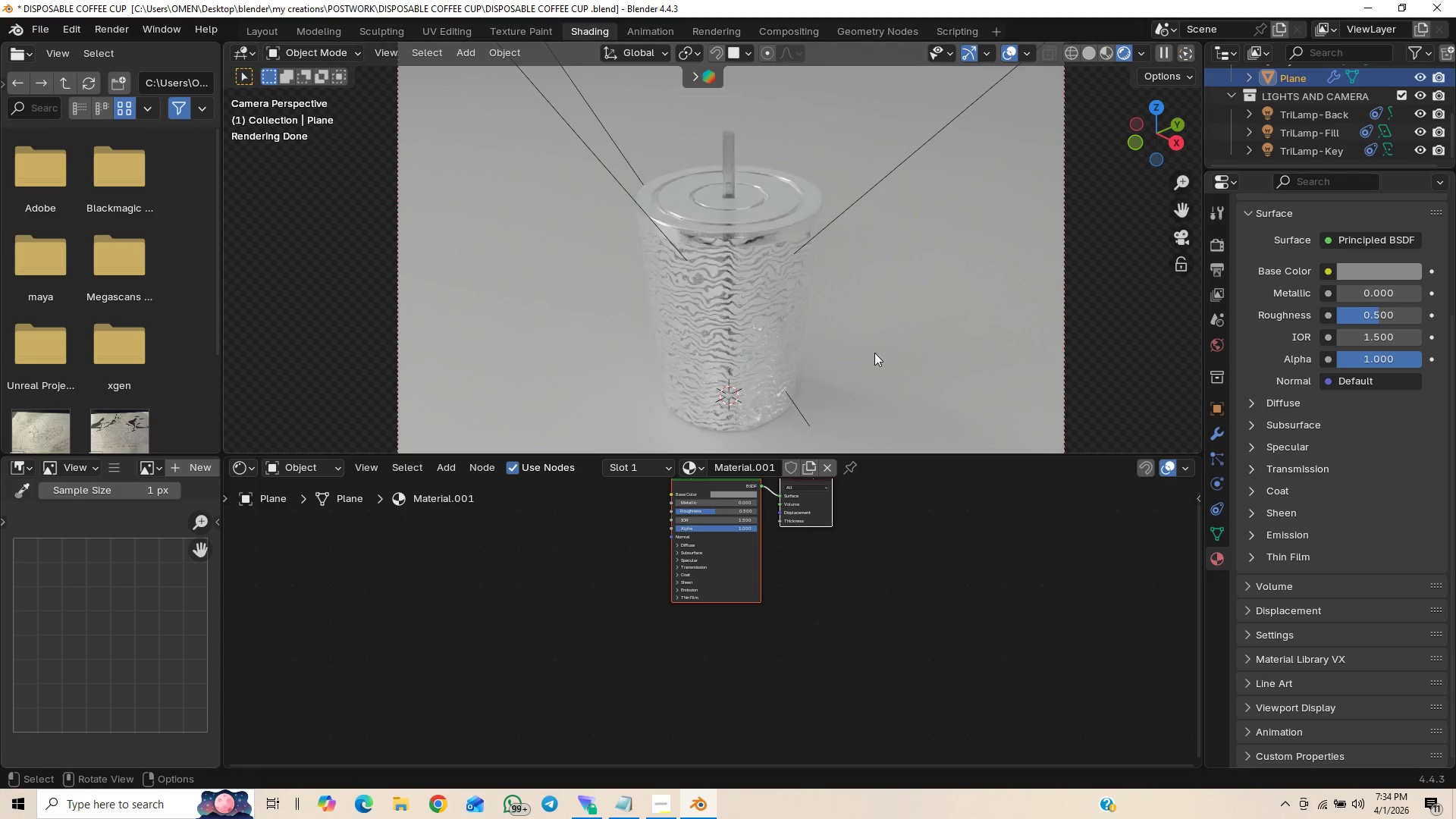 
key(Control+S)
 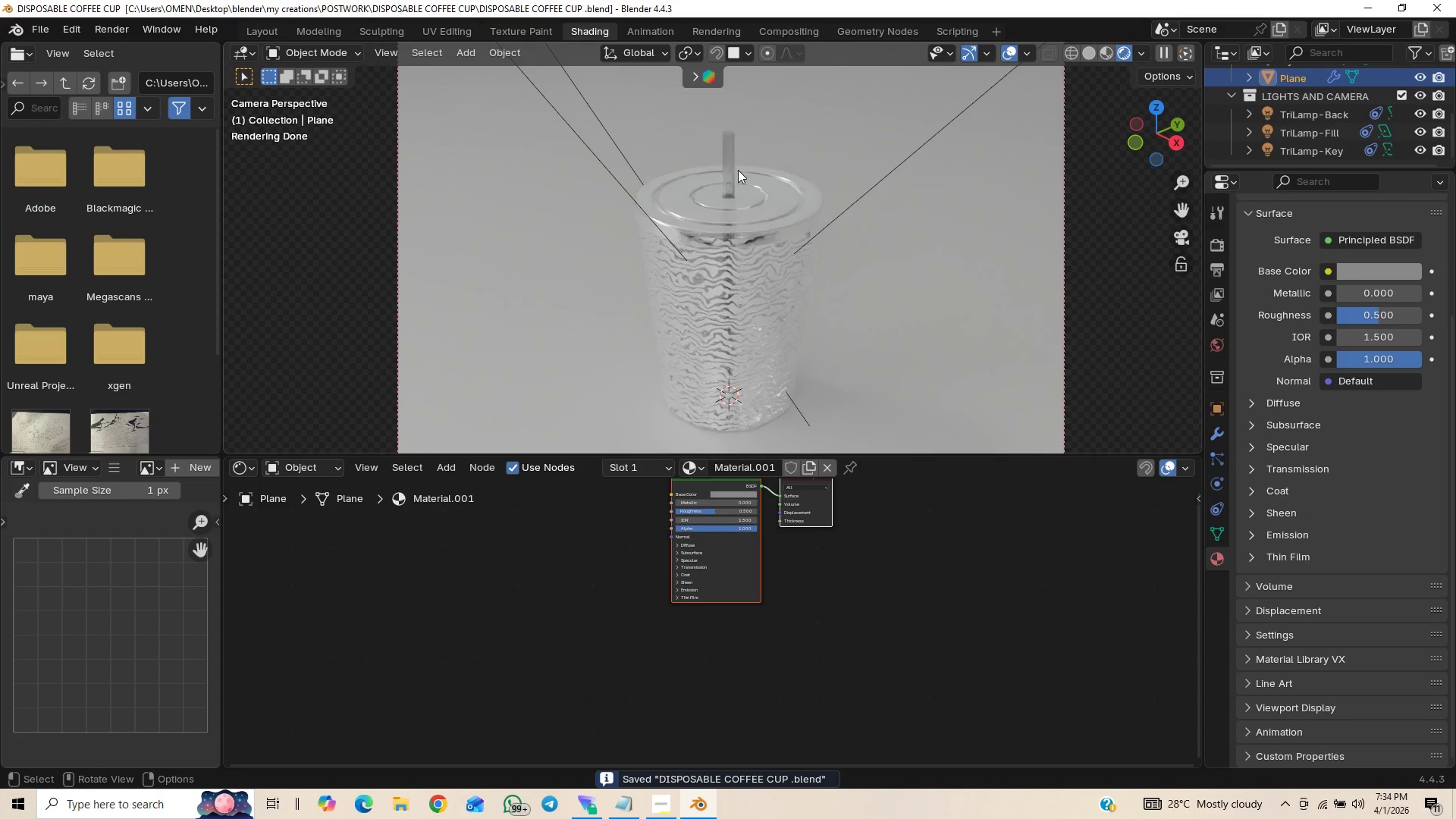 
left_click([729, 162])
 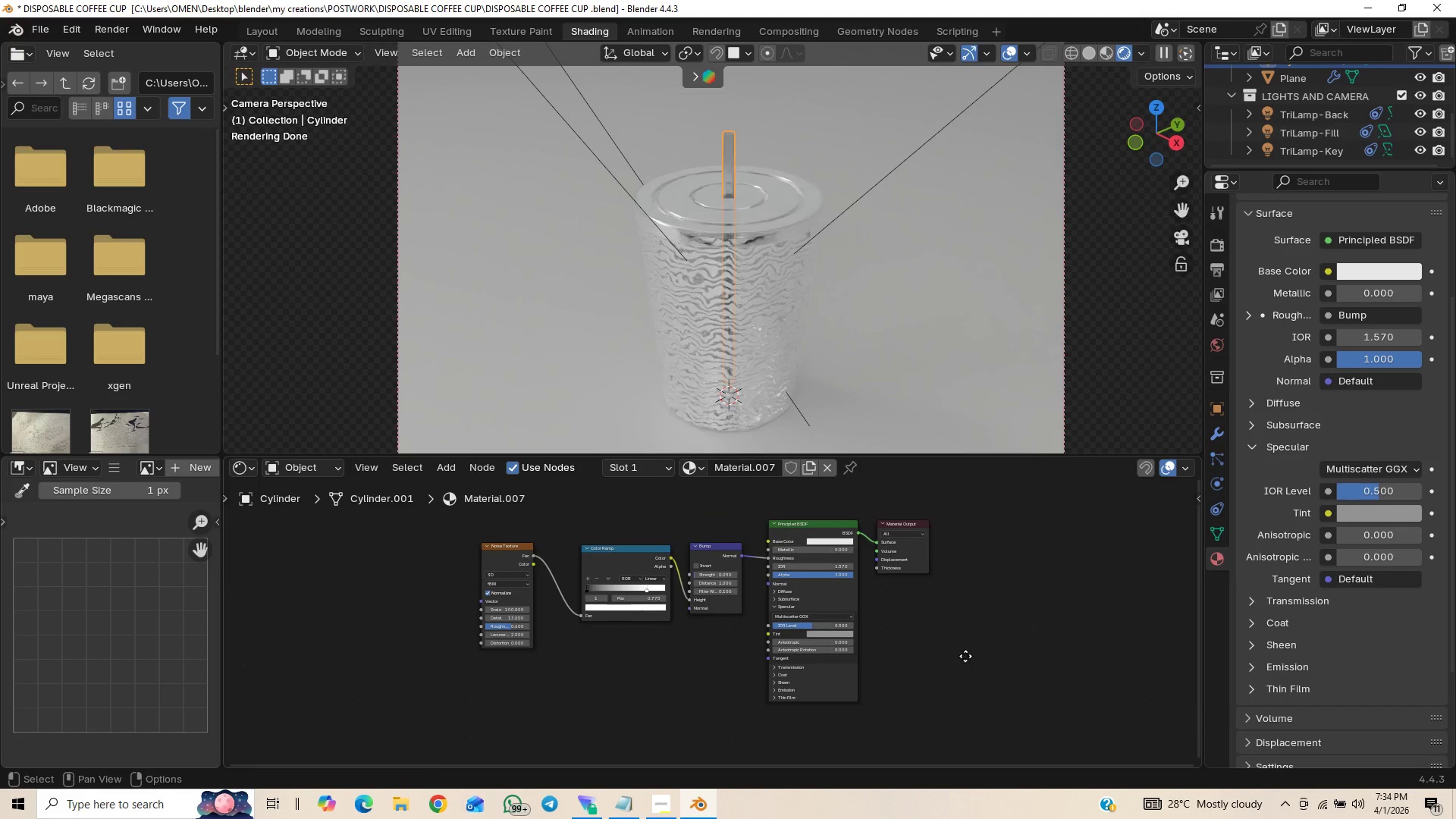 
wait(5.7)
 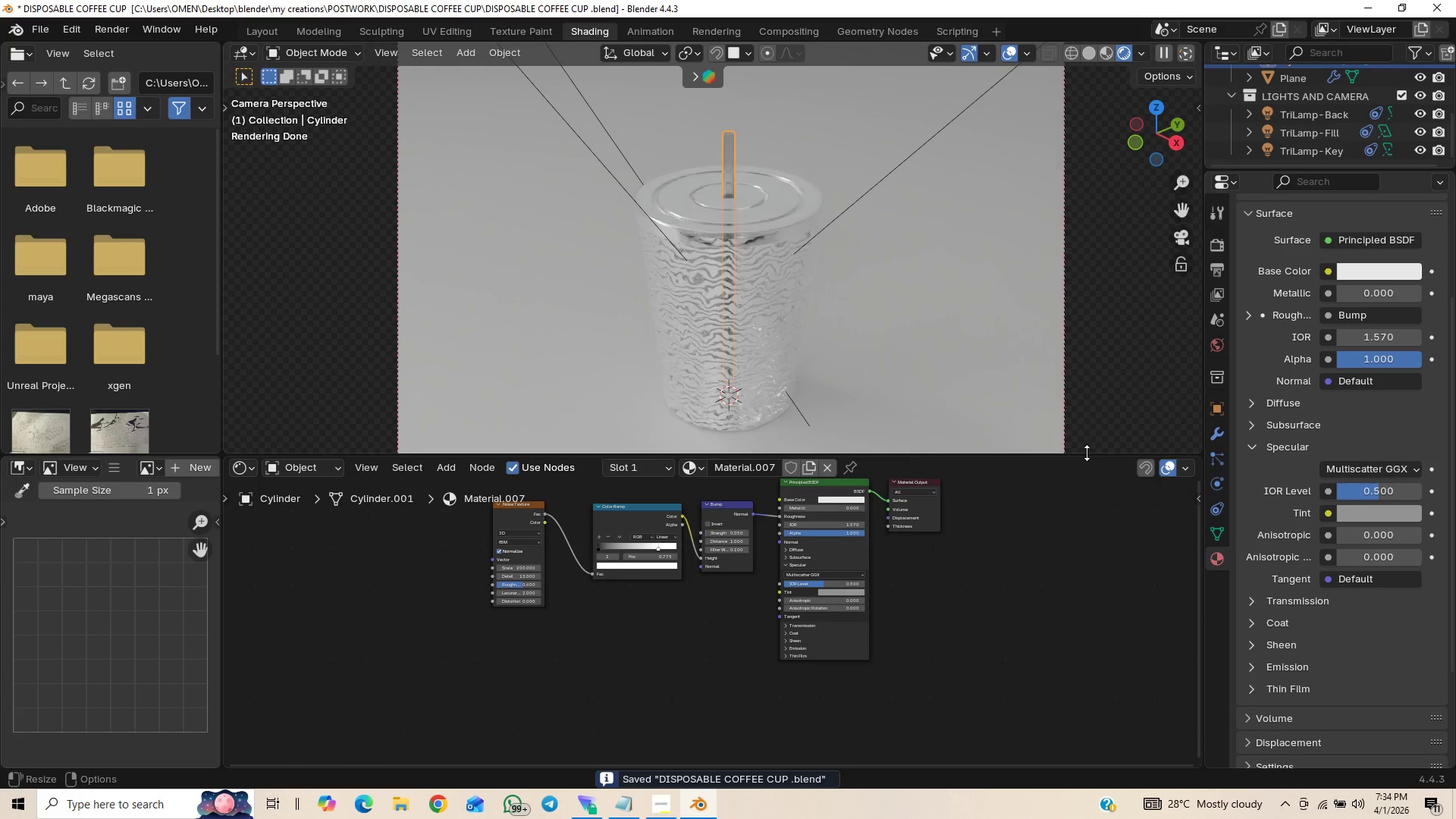 
scroll: coordinate [767, 307], scroll_direction: up, amount: 1.0
 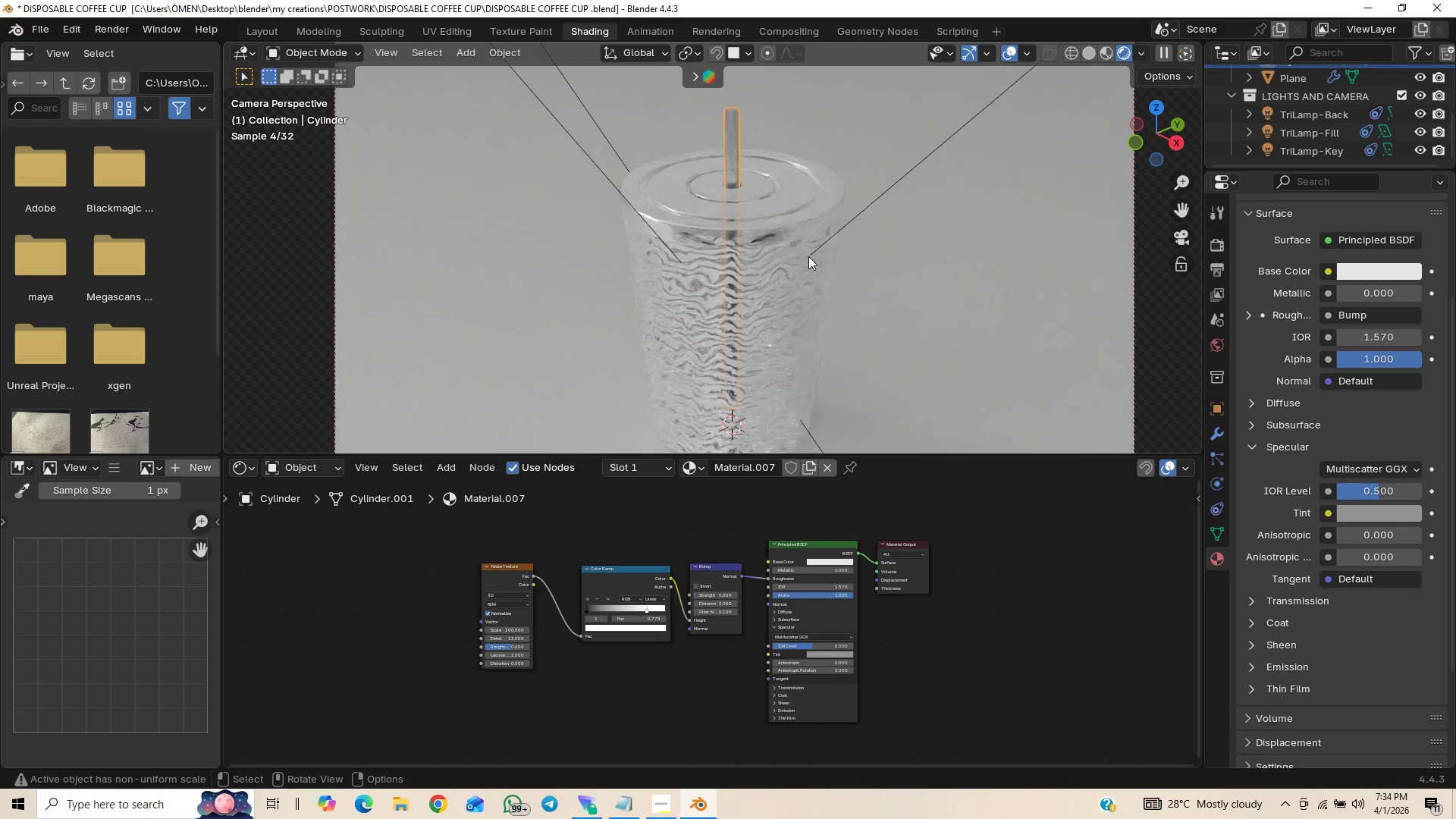 
hold_key(key=ShiftLeft, duration=0.59)
 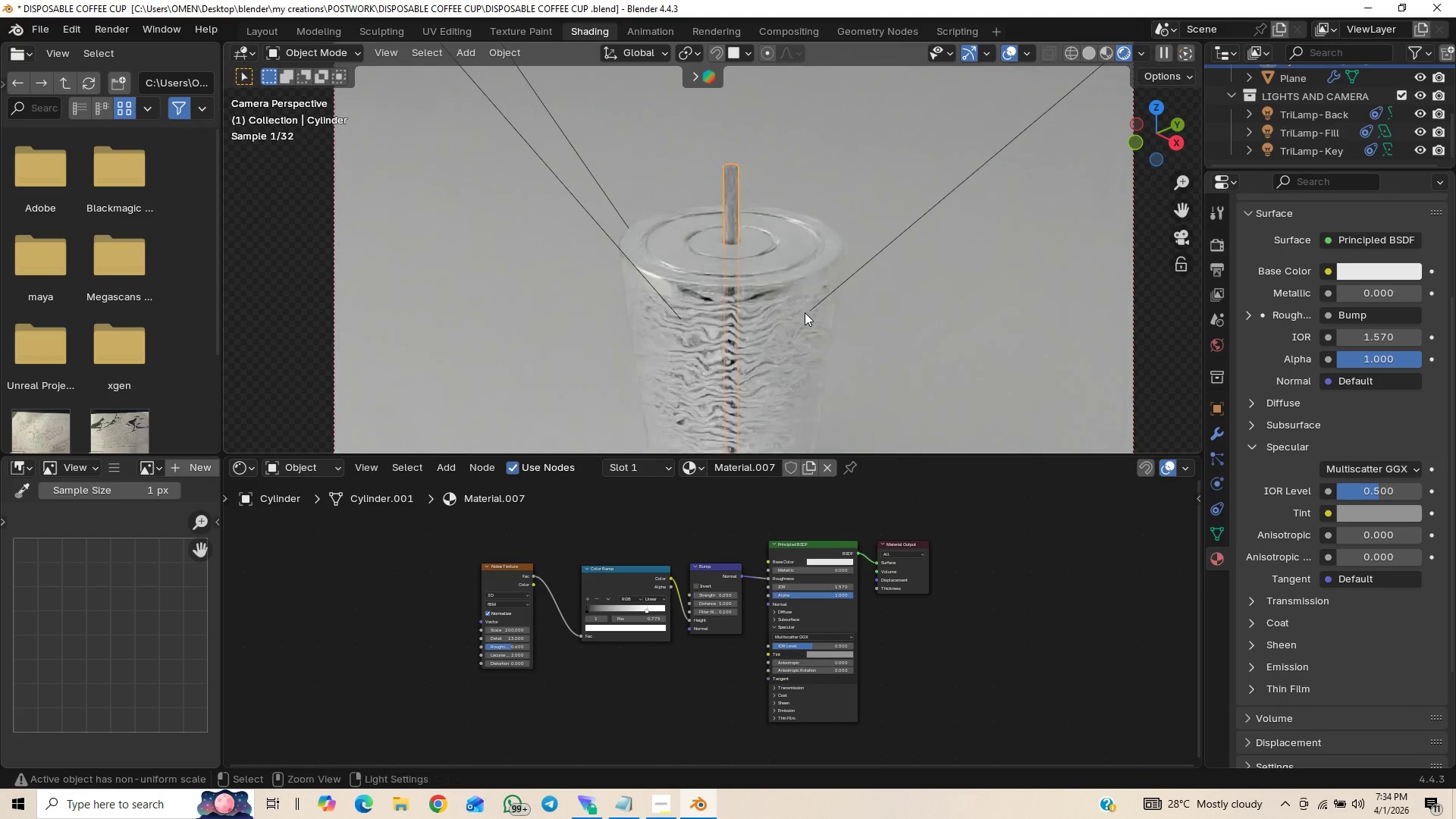 
hold_key(key=ControlLeft, duration=0.97)
 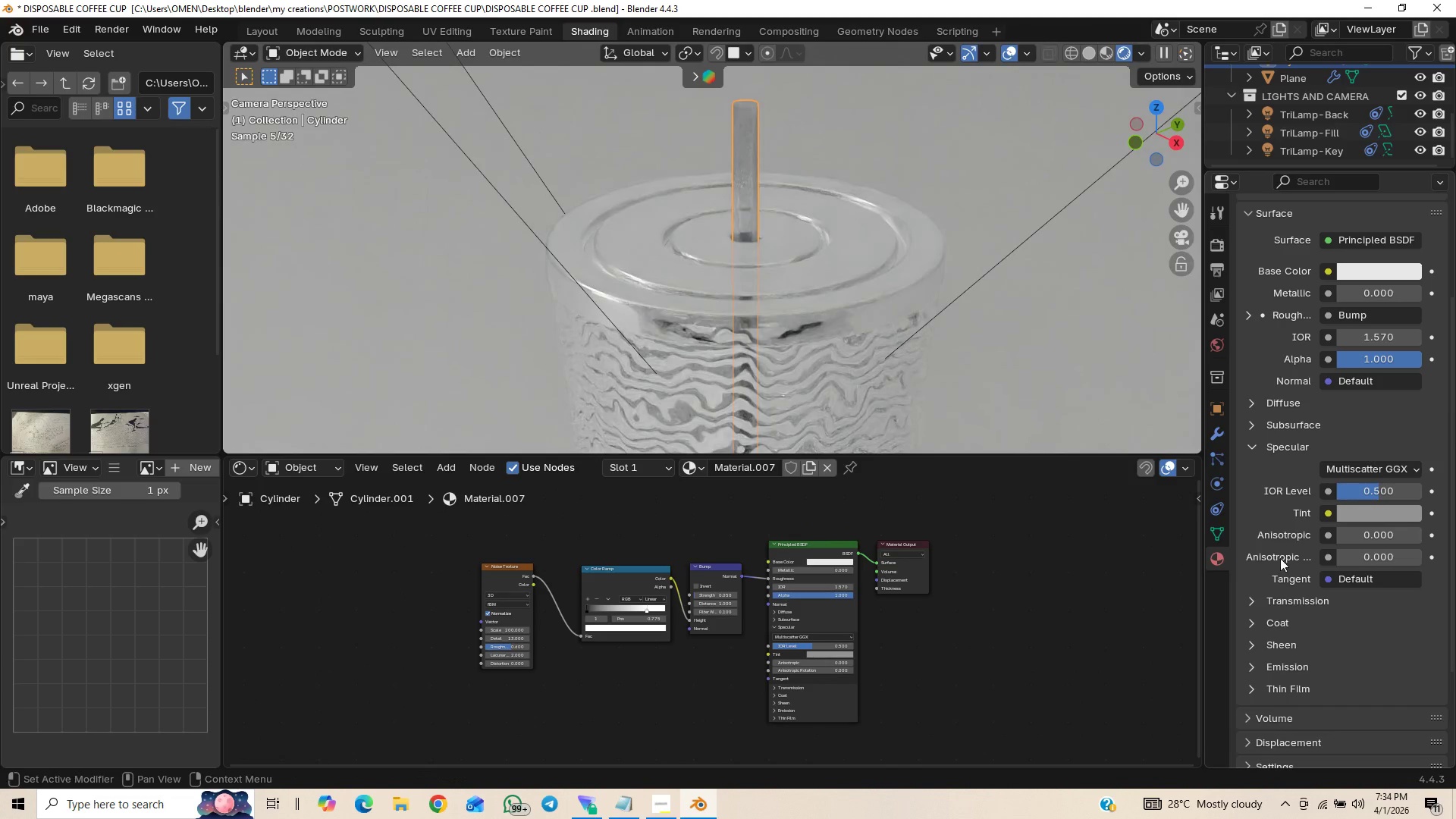 
left_click([1246, 598])
 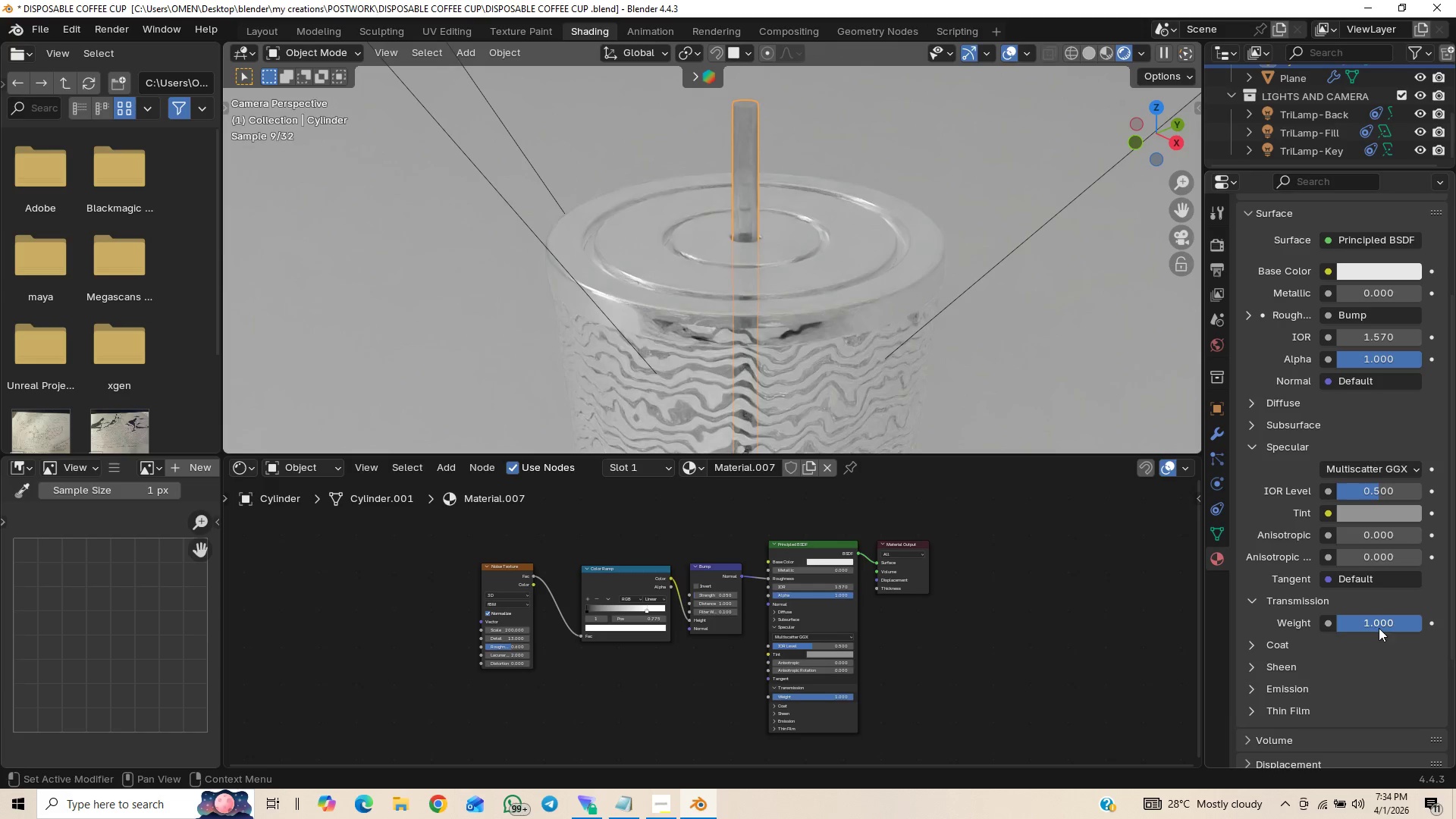 
left_click_drag(start_coordinate=[1381, 629], to_coordinate=[185, 639])
 